 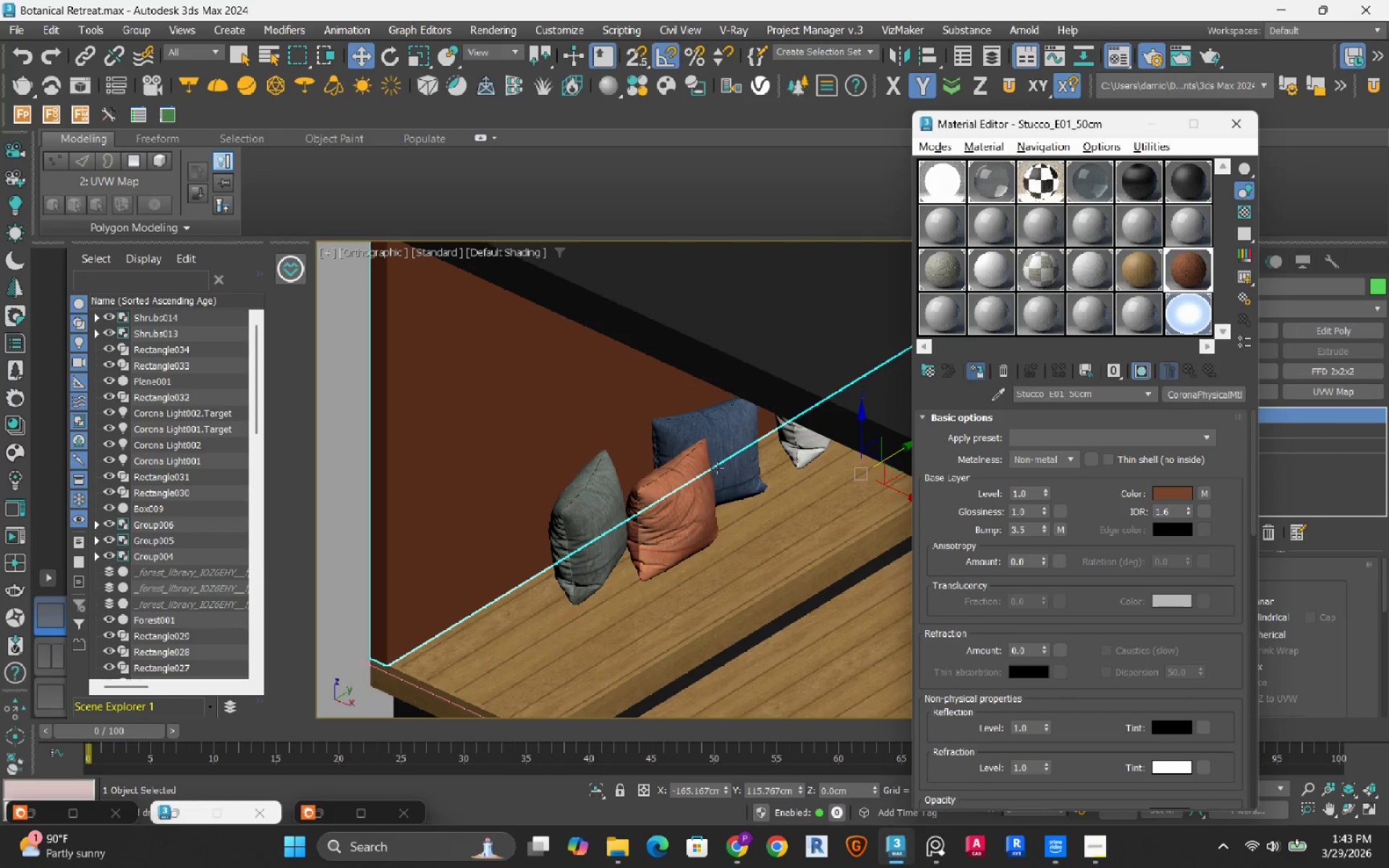 
scroll: coordinate [659, 488], scroll_direction: down, amount: 2.0
 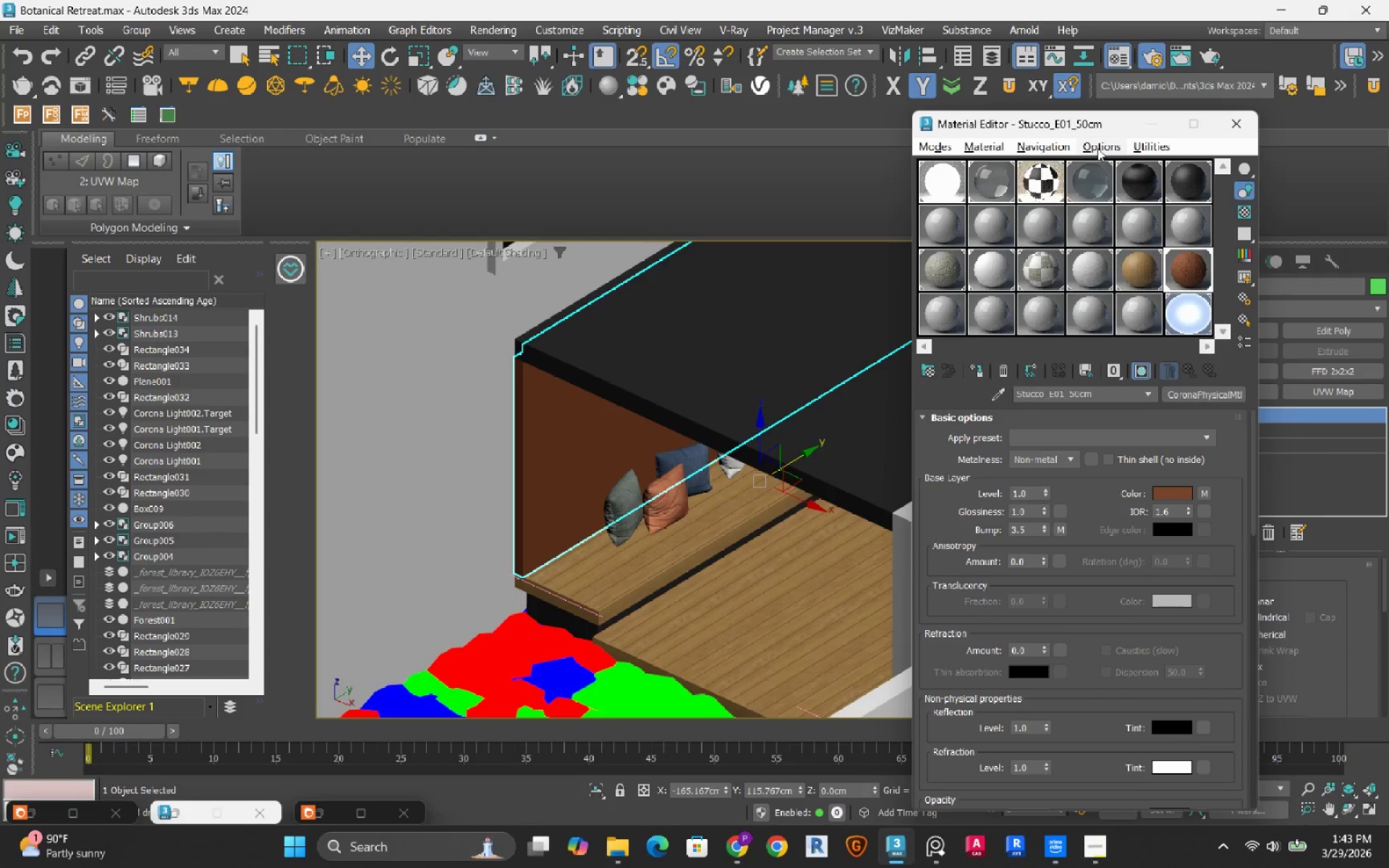 
left_click_drag(start_coordinate=[1087, 122], to_coordinate=[959, 114])
 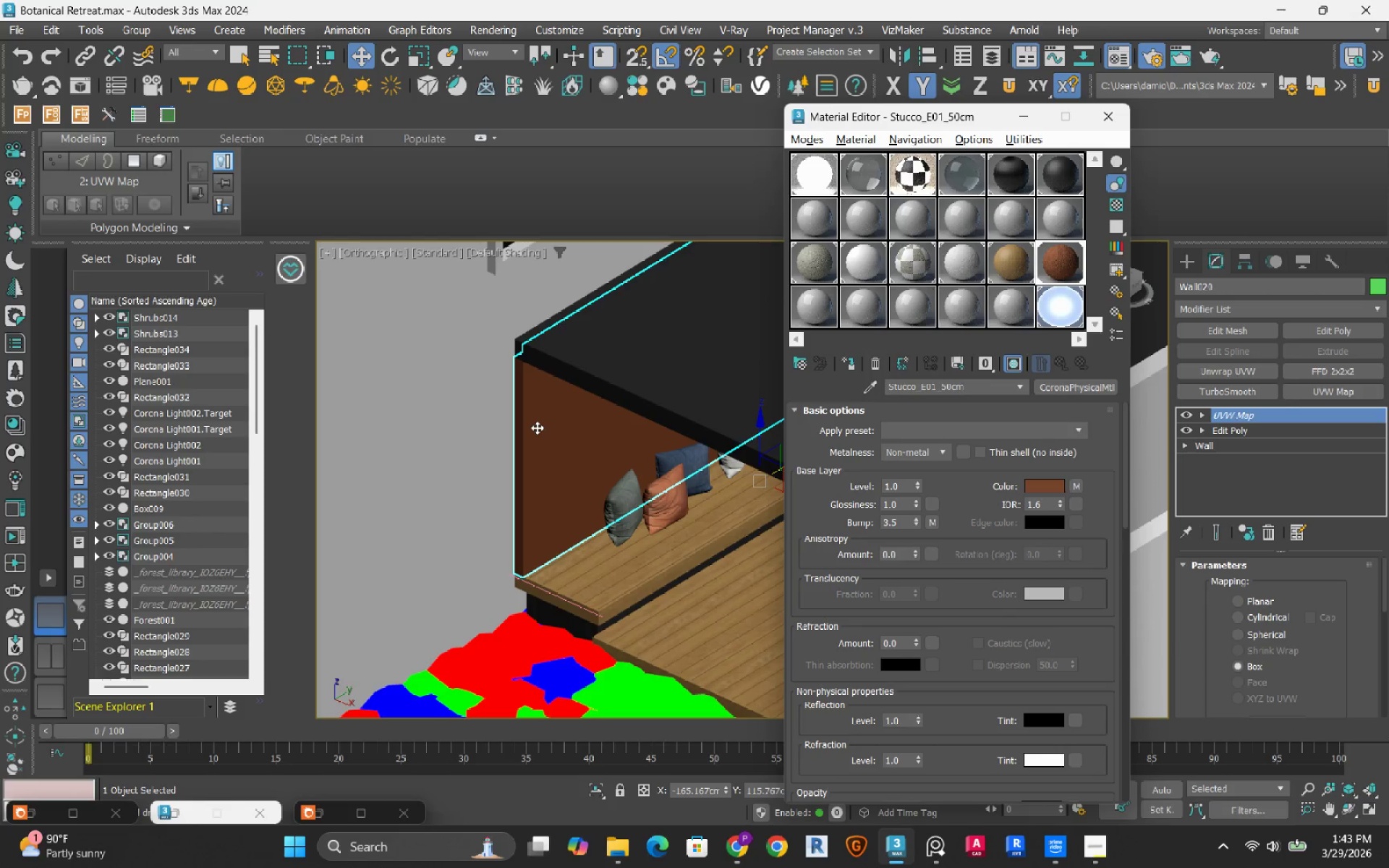 
scroll: coordinate [510, 583], scroll_direction: up, amount: 5.0
 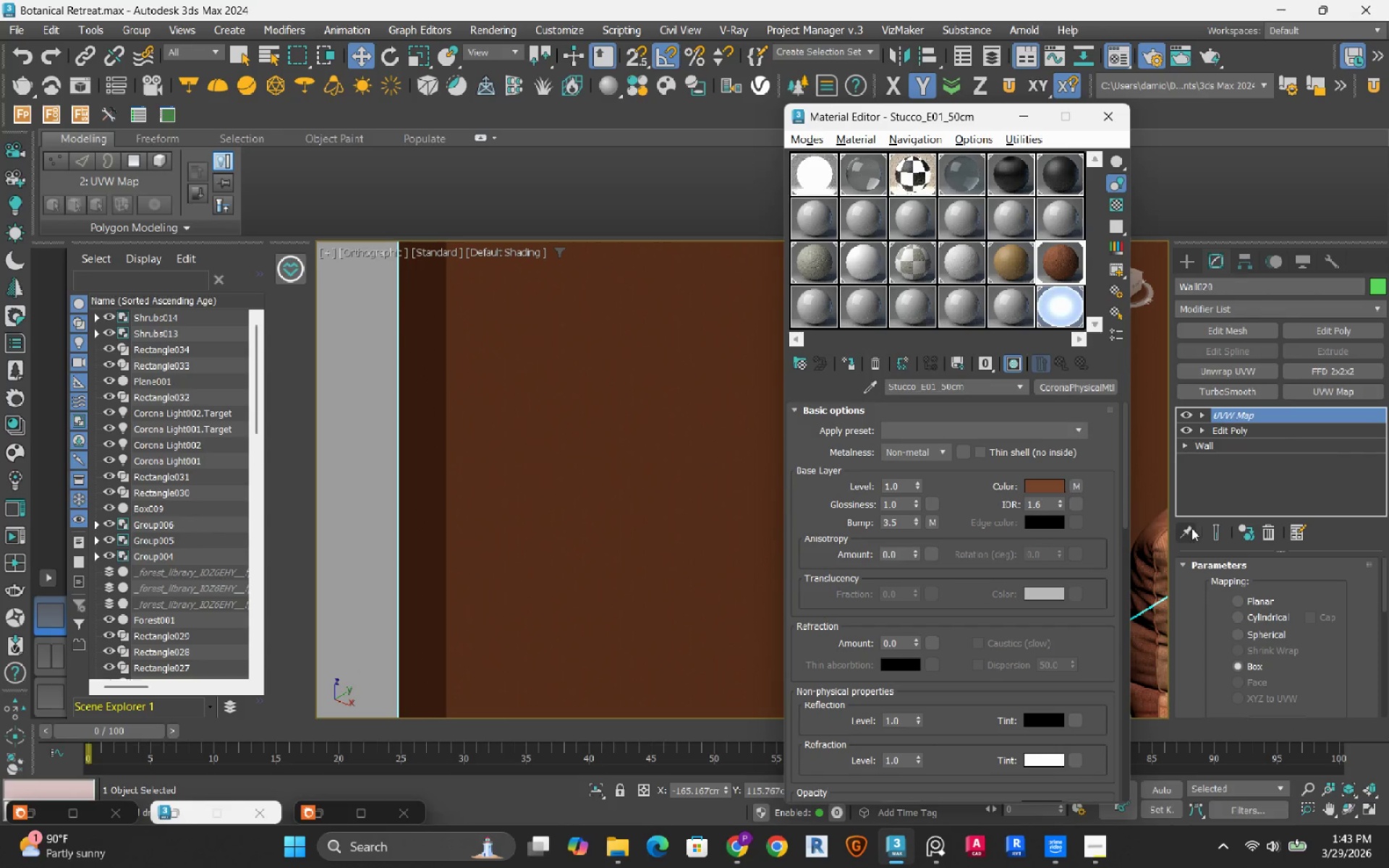 
left_click([1184, 412])
 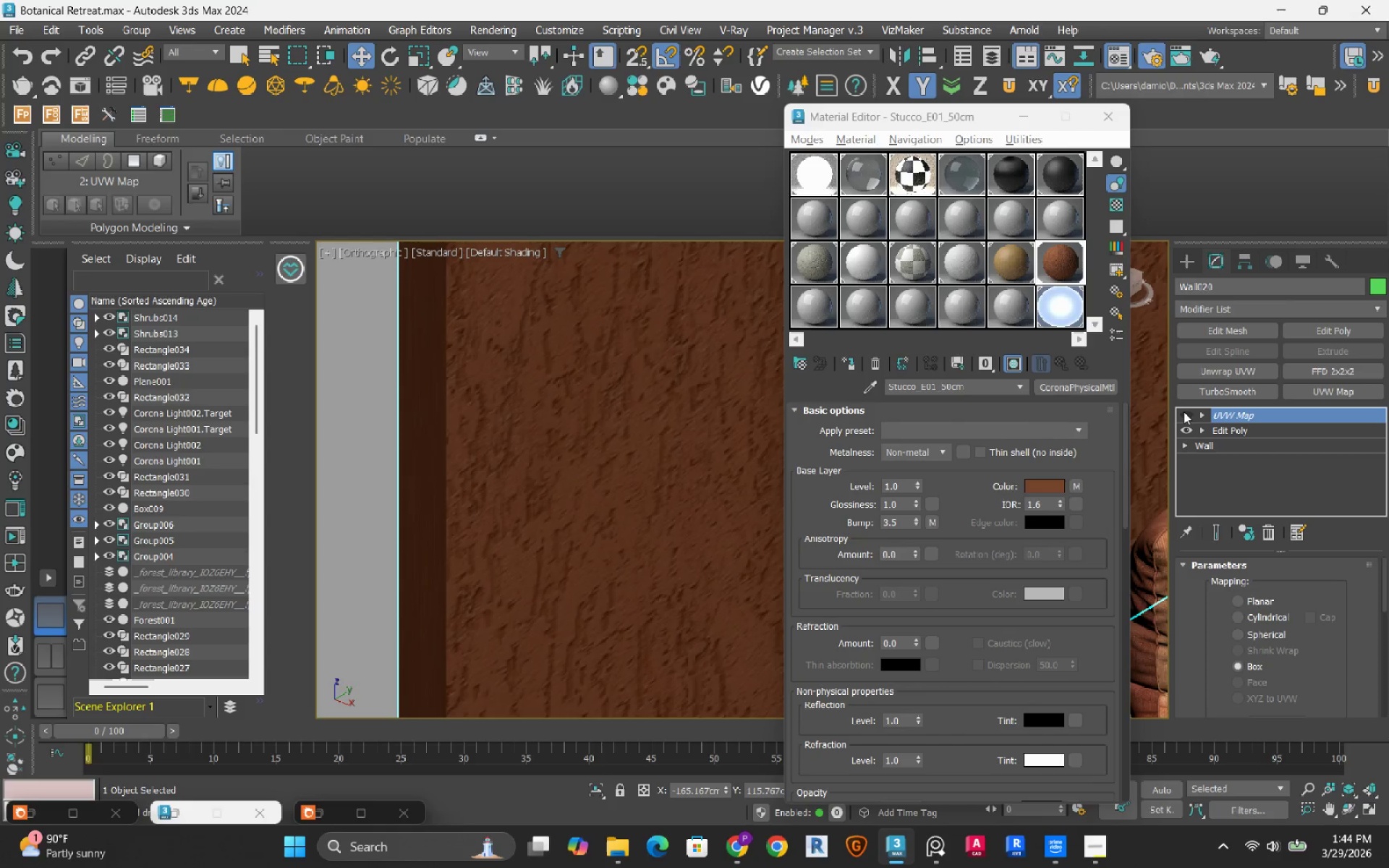 
left_click([1184, 412])
 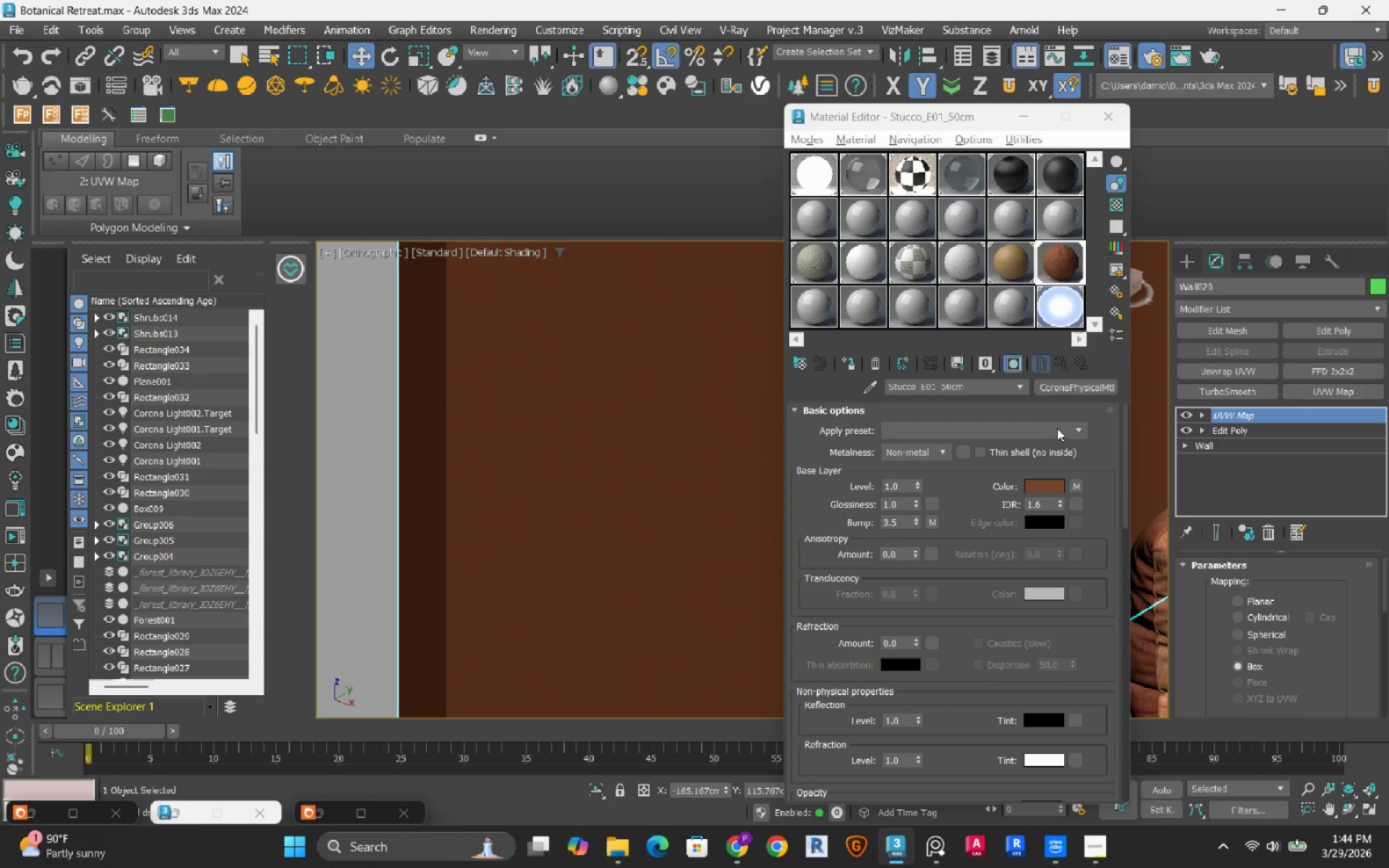 
wait(5.8)
 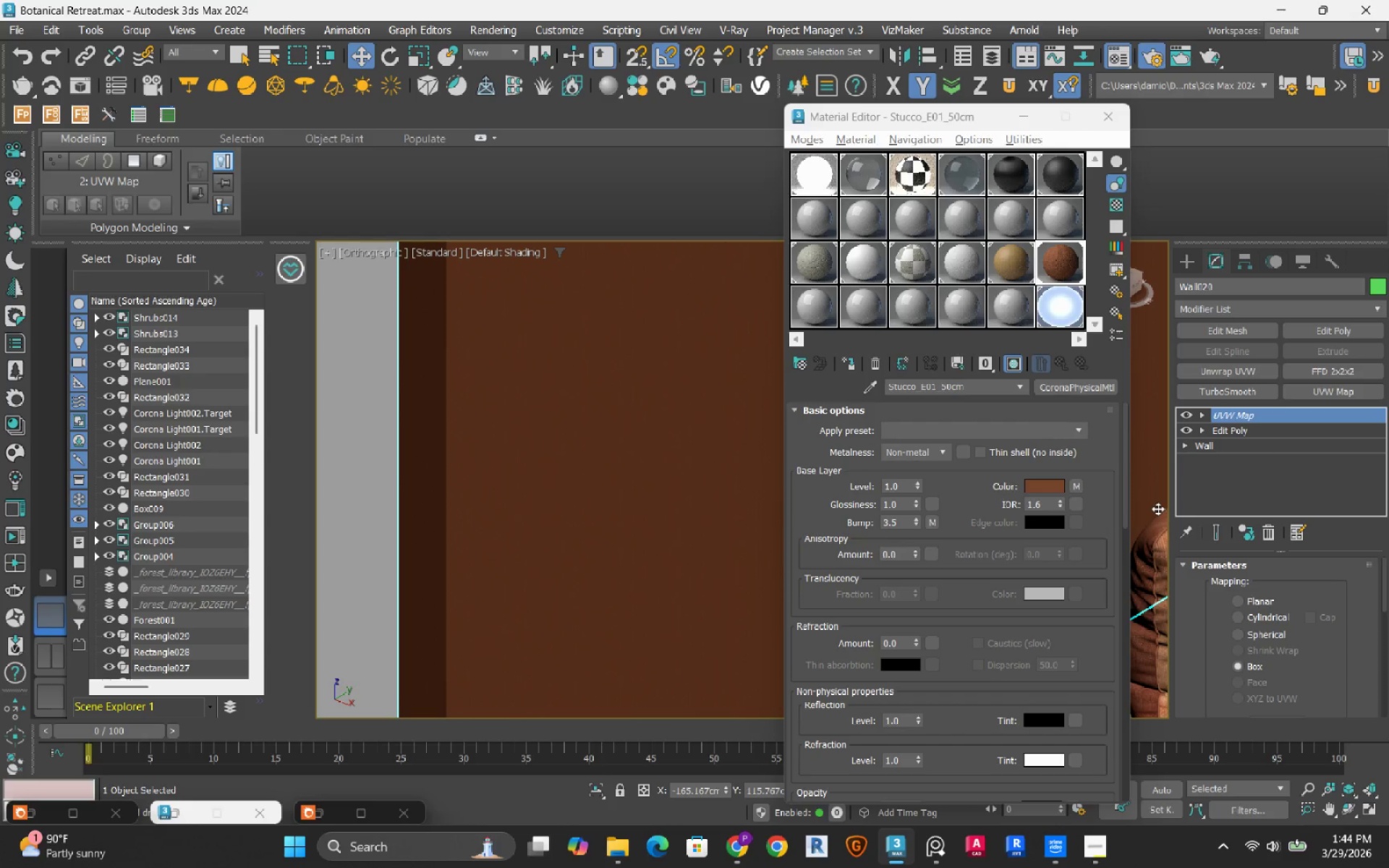 
left_click_drag(start_coordinate=[1125, 440], to_coordinate=[1097, 387])
 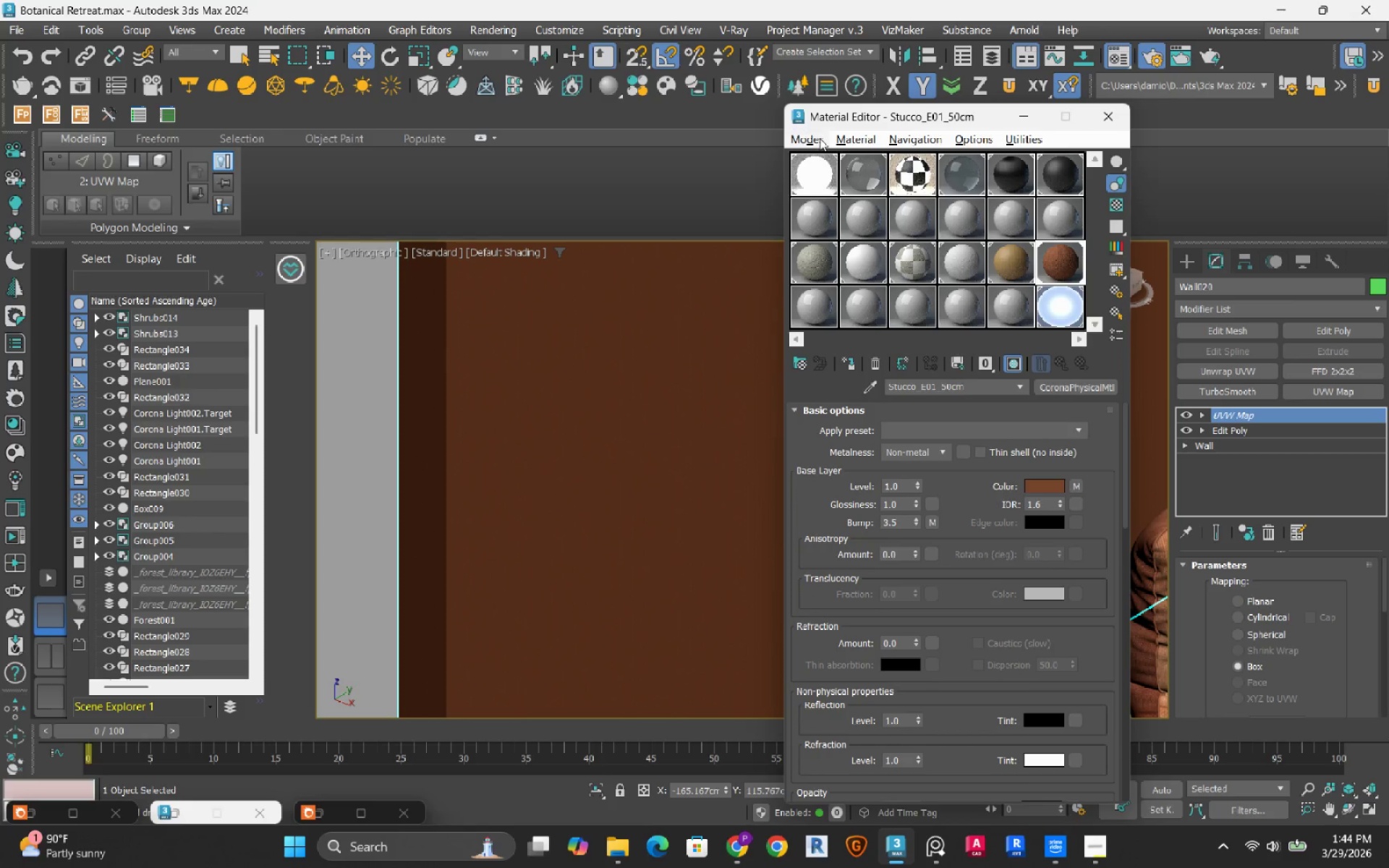 
left_click([820, 138])
 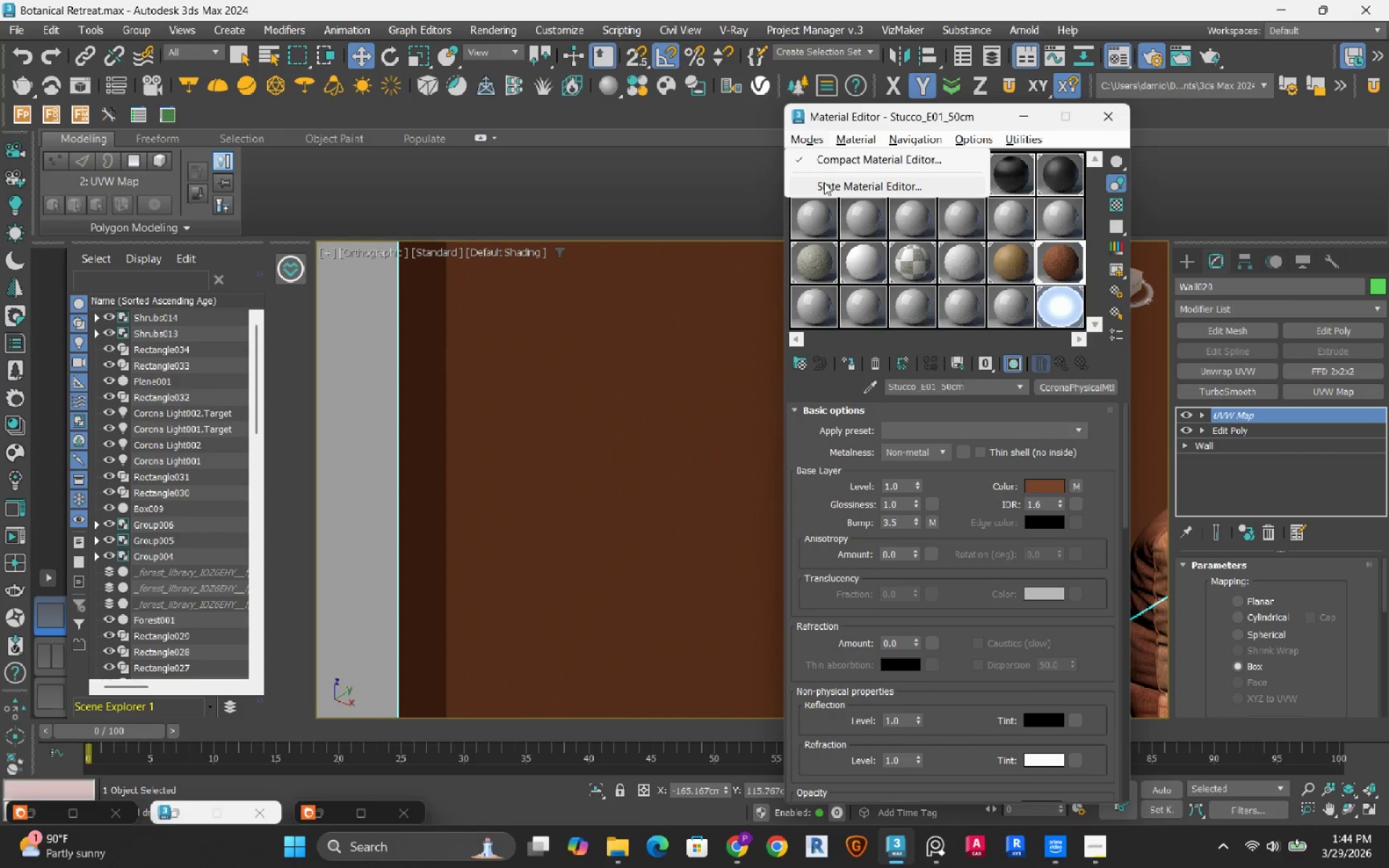 
left_click([824, 182])
 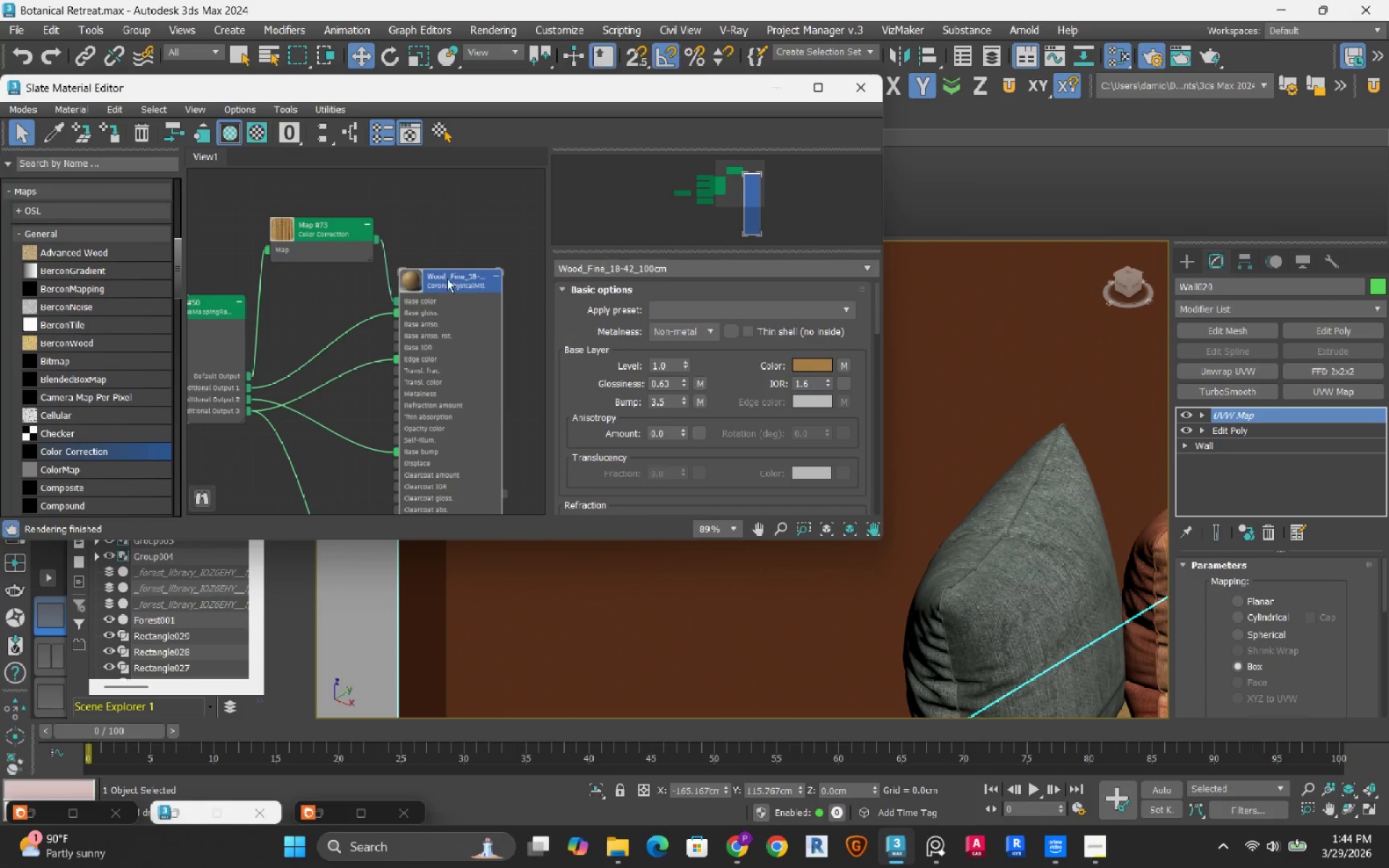 
scroll: coordinate [339, 398], scroll_direction: down, amount: 4.0
 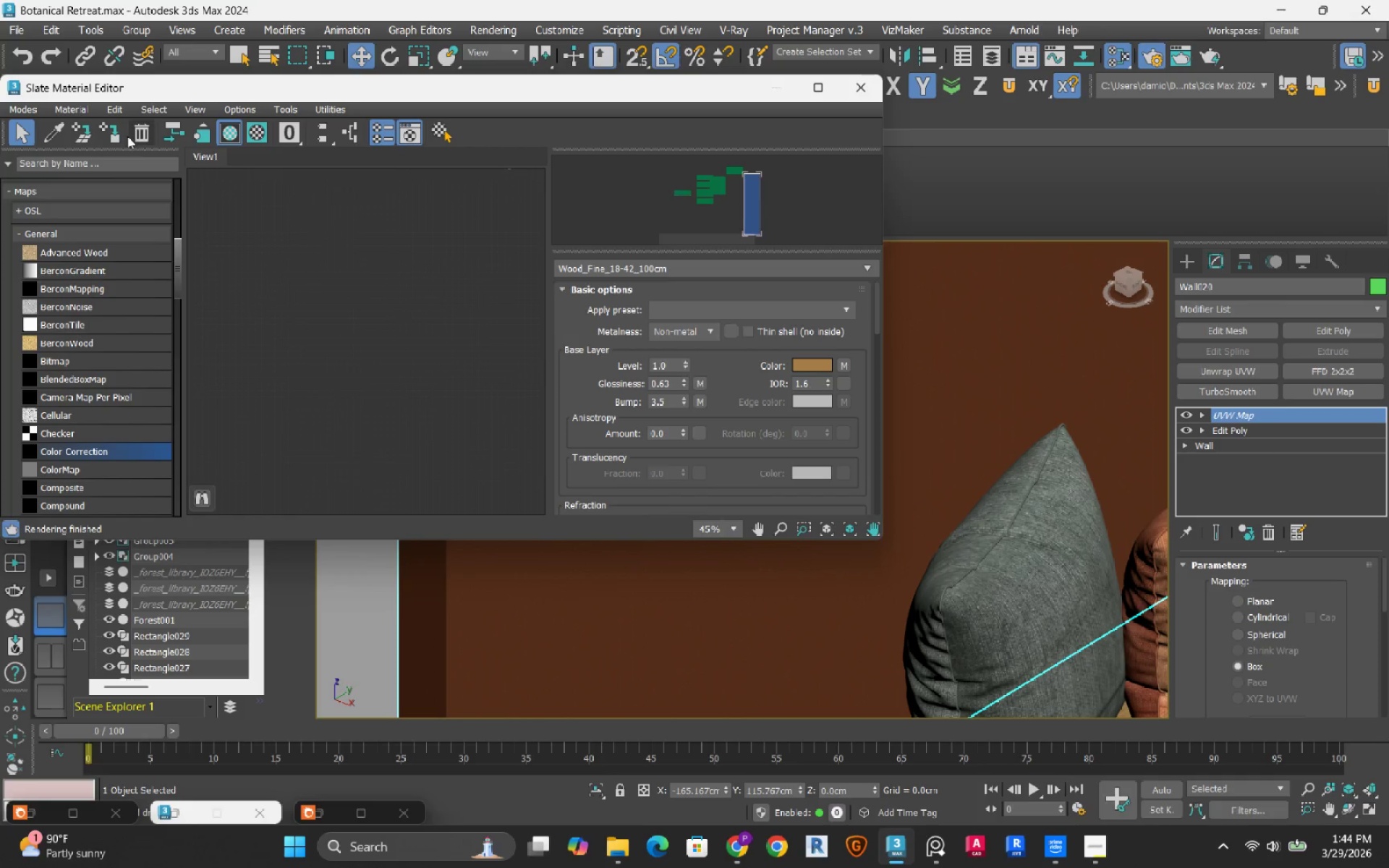 
left_click([46, 138])
 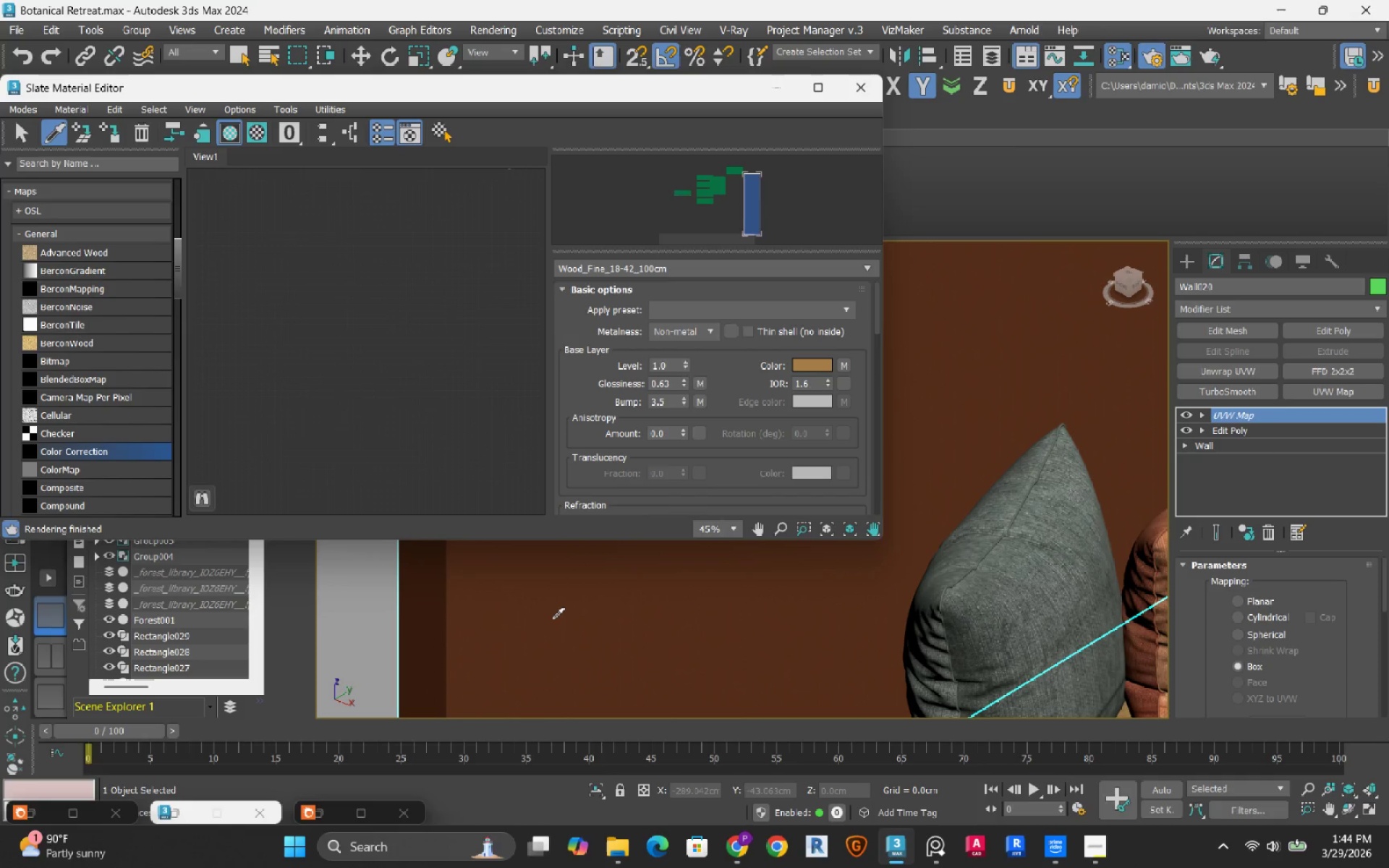 
left_click([552, 619])
 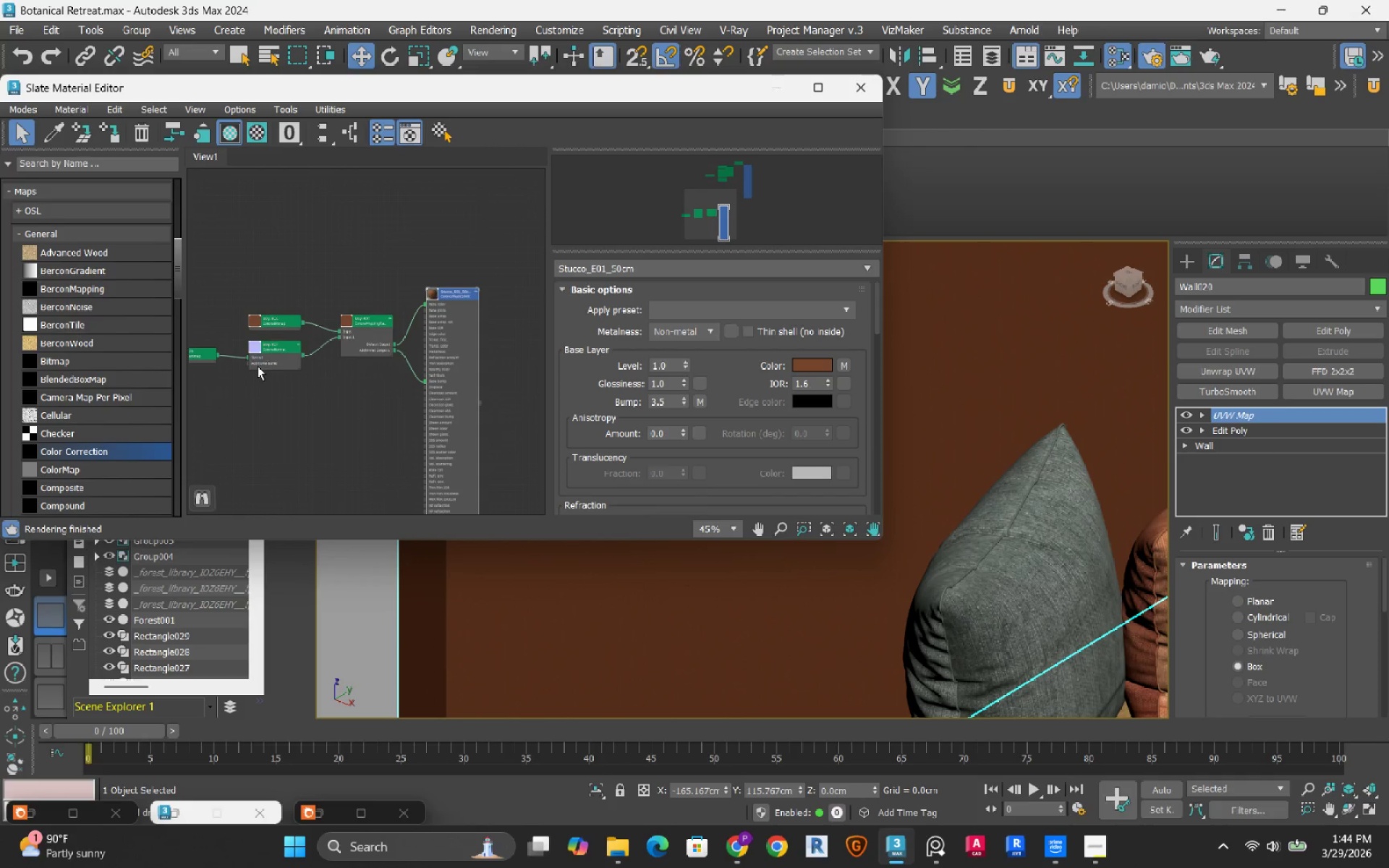 
left_click([324, 344])
 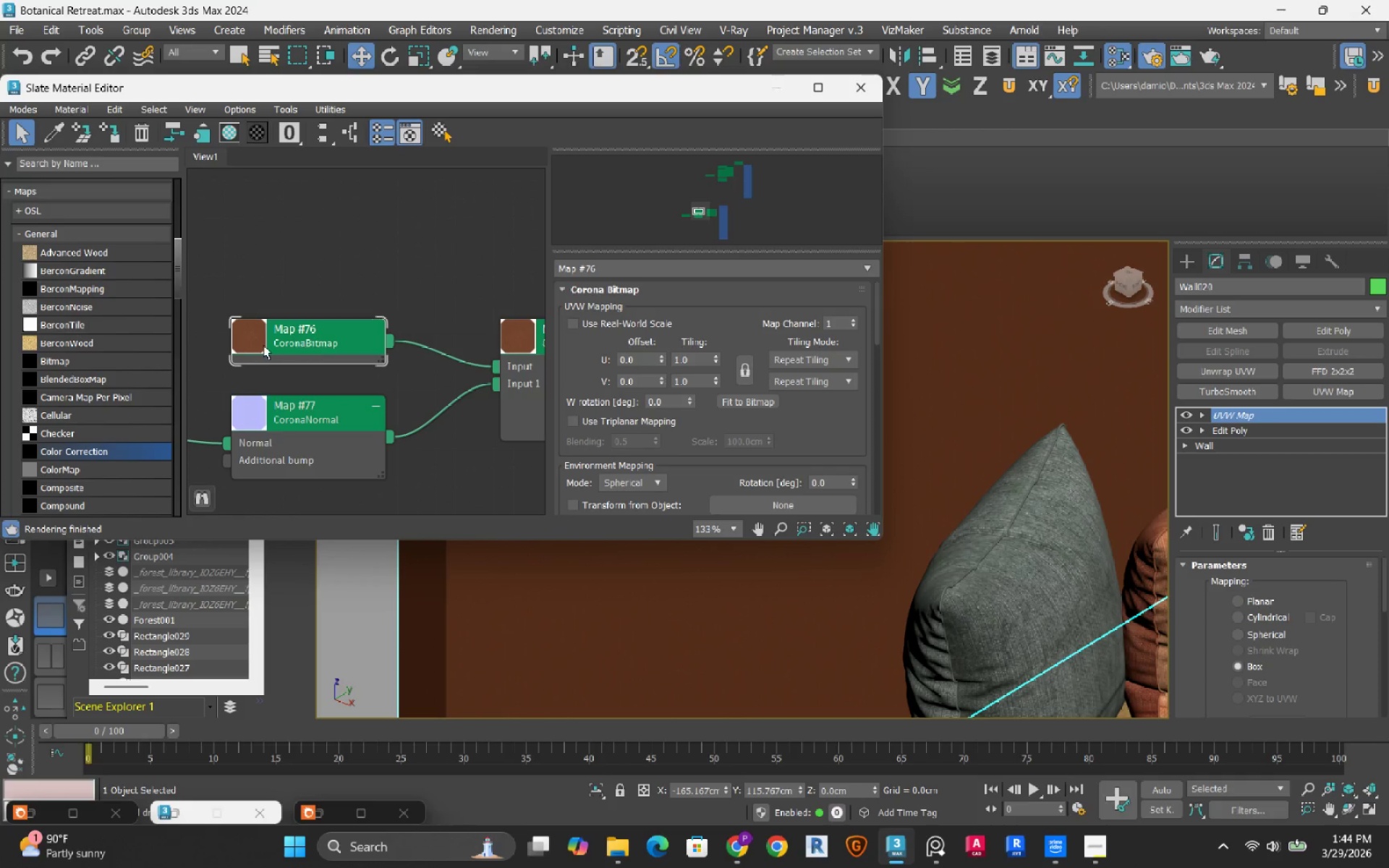 
scroll: coordinate [324, 344], scroll_direction: up, amount: 8.0
 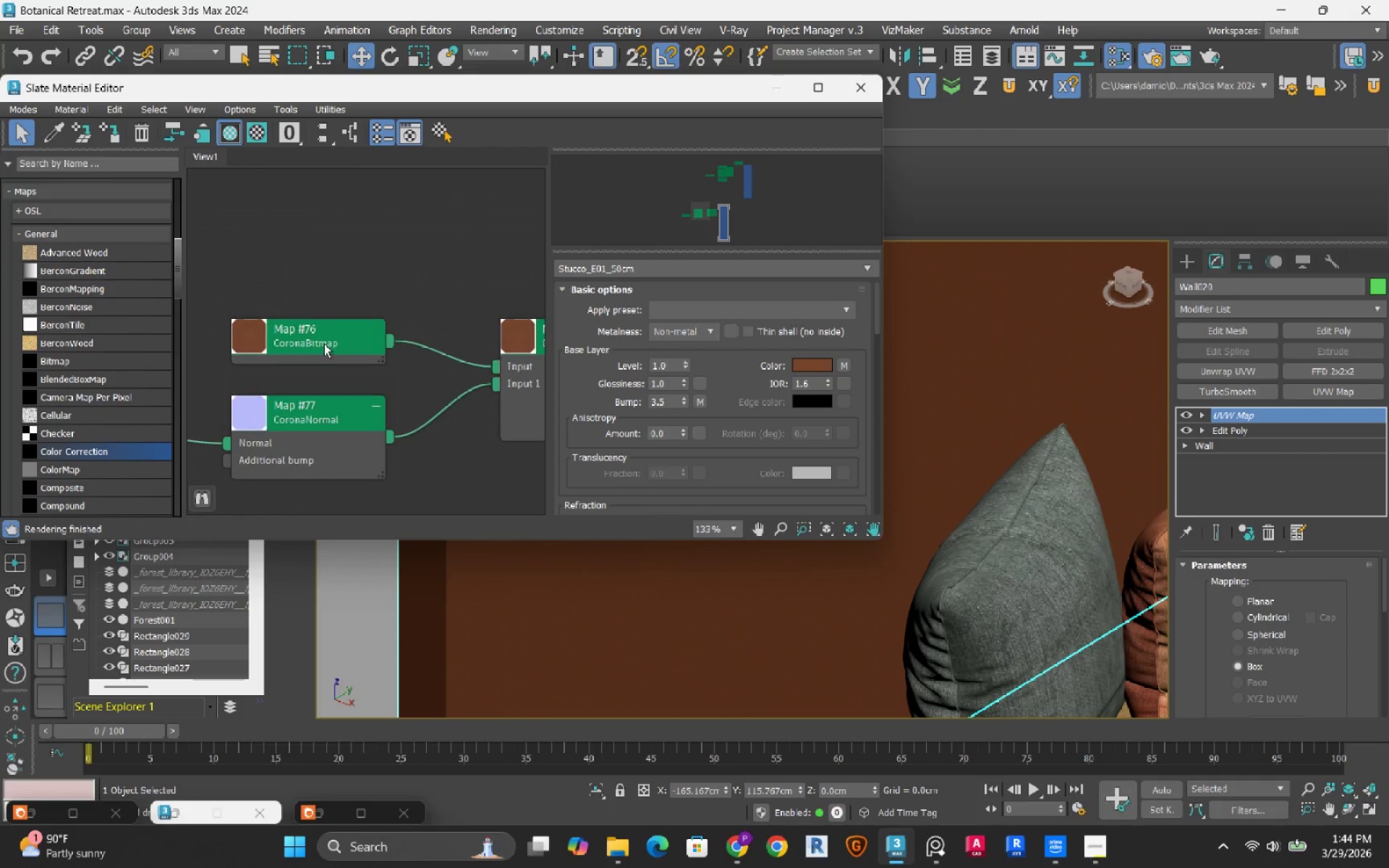 
double_click([255, 341])
 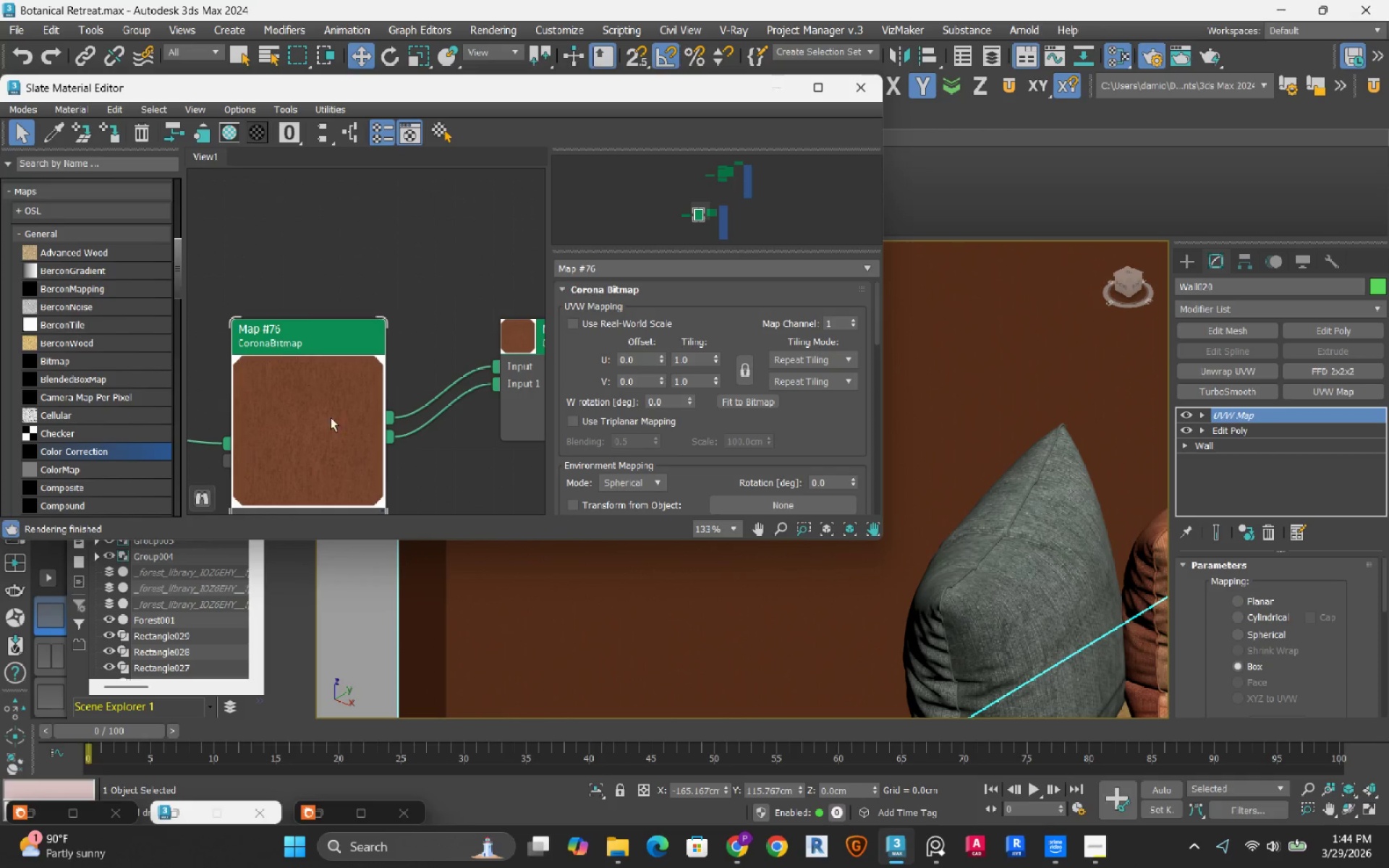 
left_click_drag(start_coordinate=[334, 419], to_coordinate=[281, 252])
 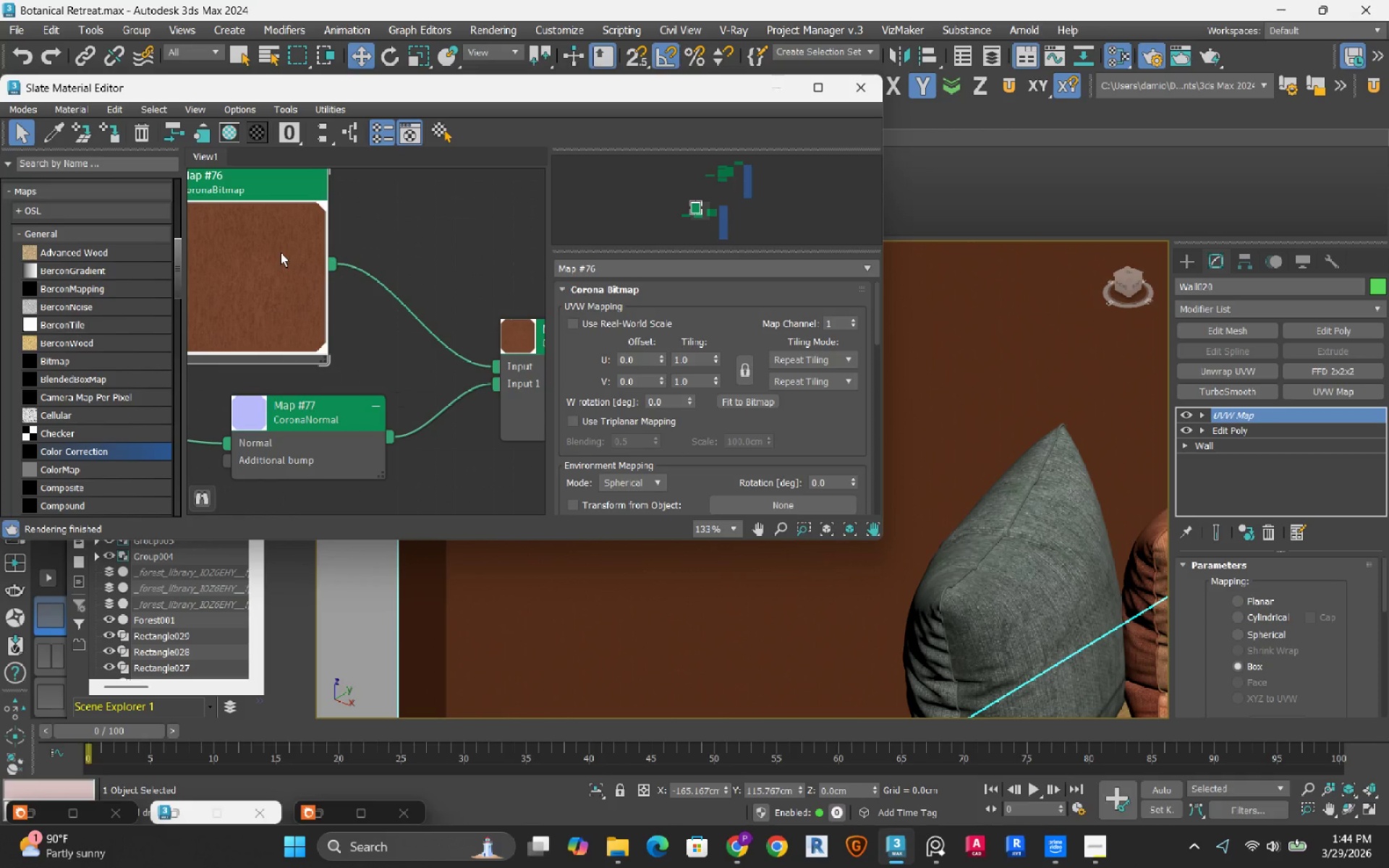 
scroll: coordinate [281, 252], scroll_direction: down, amount: 6.0
 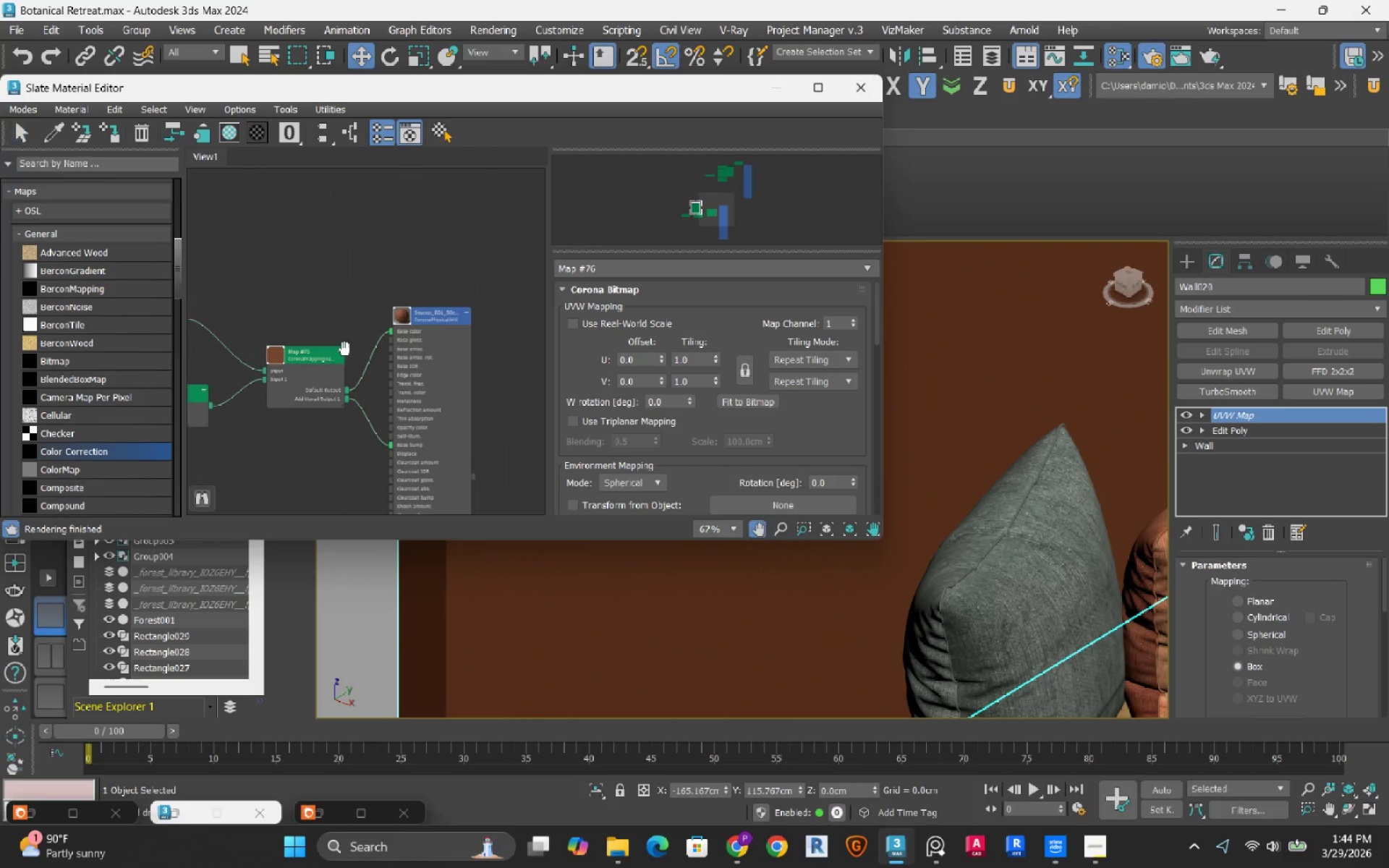 
left_click_drag(start_coordinate=[430, 315], to_coordinate=[592, 282])
 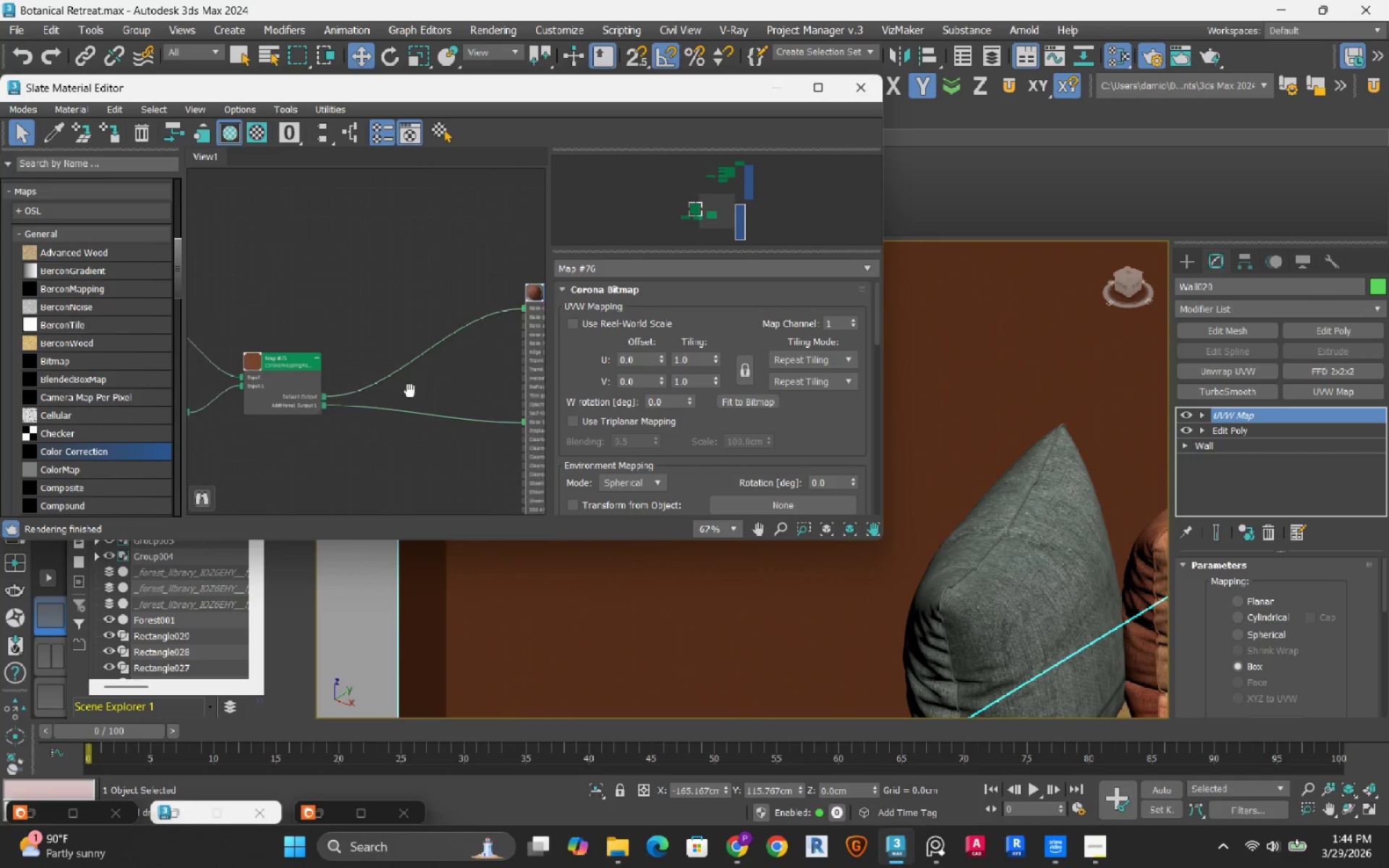 
mouse_move([347, 410])
 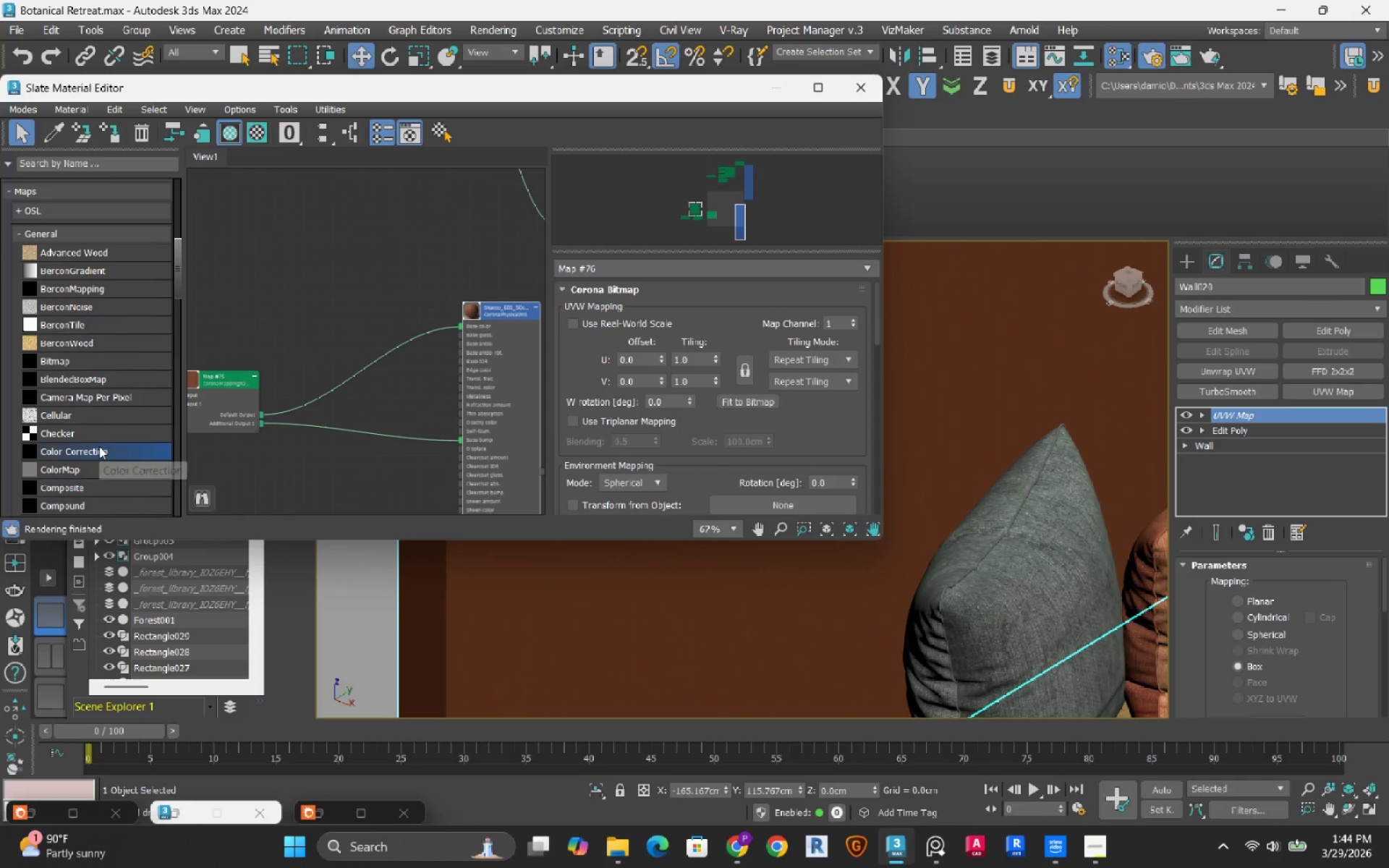 
left_click_drag(start_coordinate=[99, 446], to_coordinate=[357, 375])
 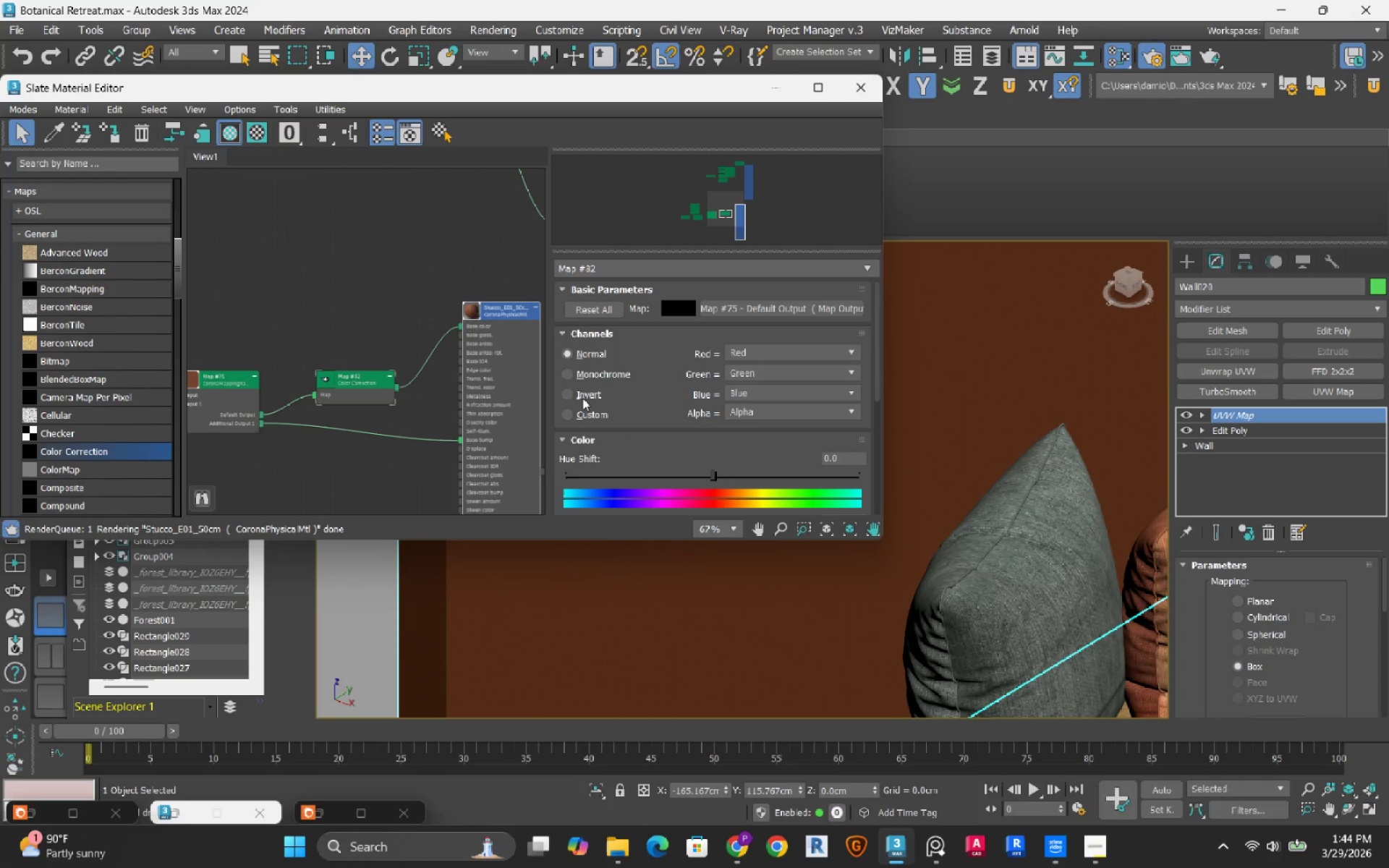 
left_click([608, 374])
 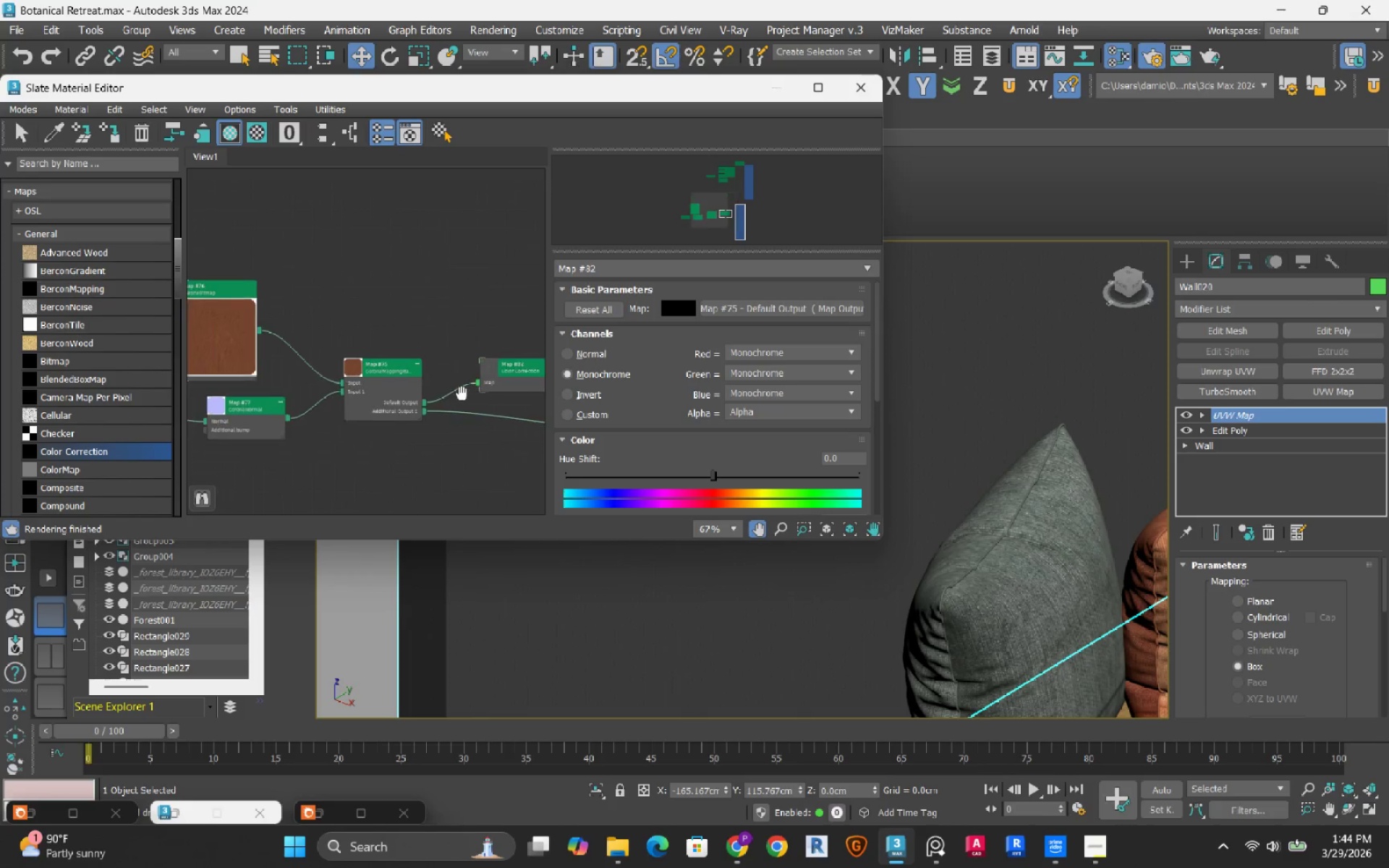 
left_click([237, 339])
 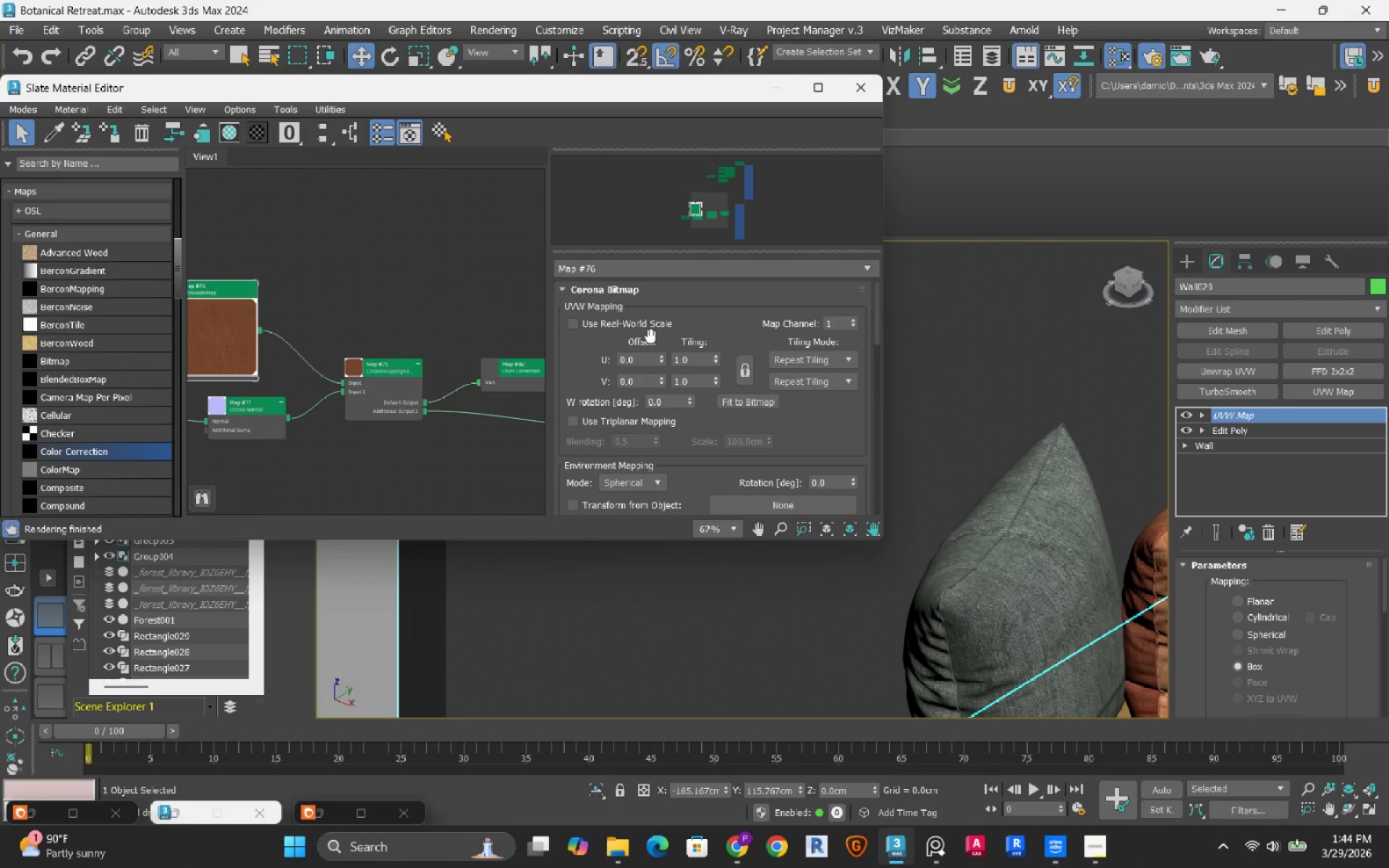 
left_click([643, 327])
 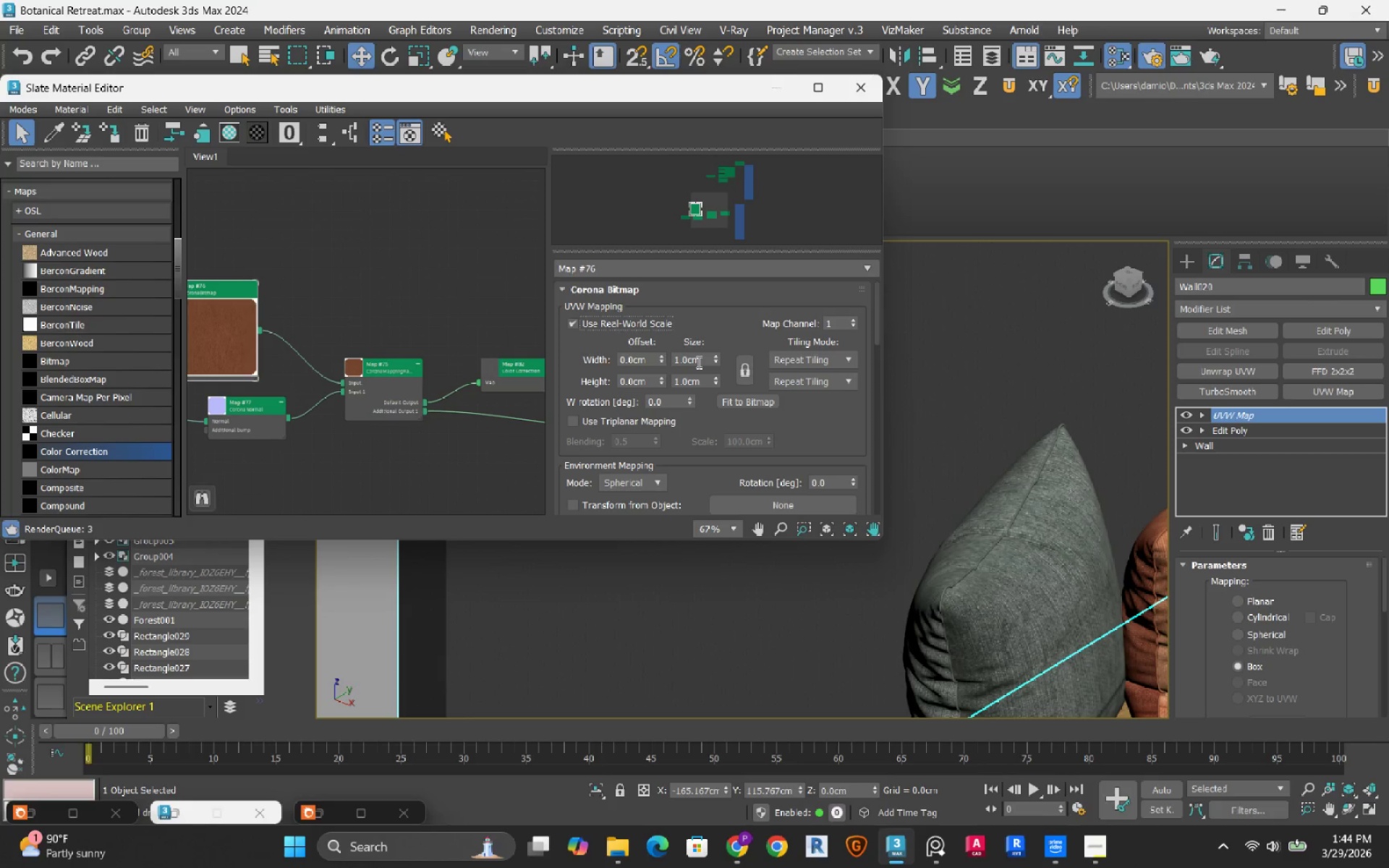 
double_click([697, 362])
 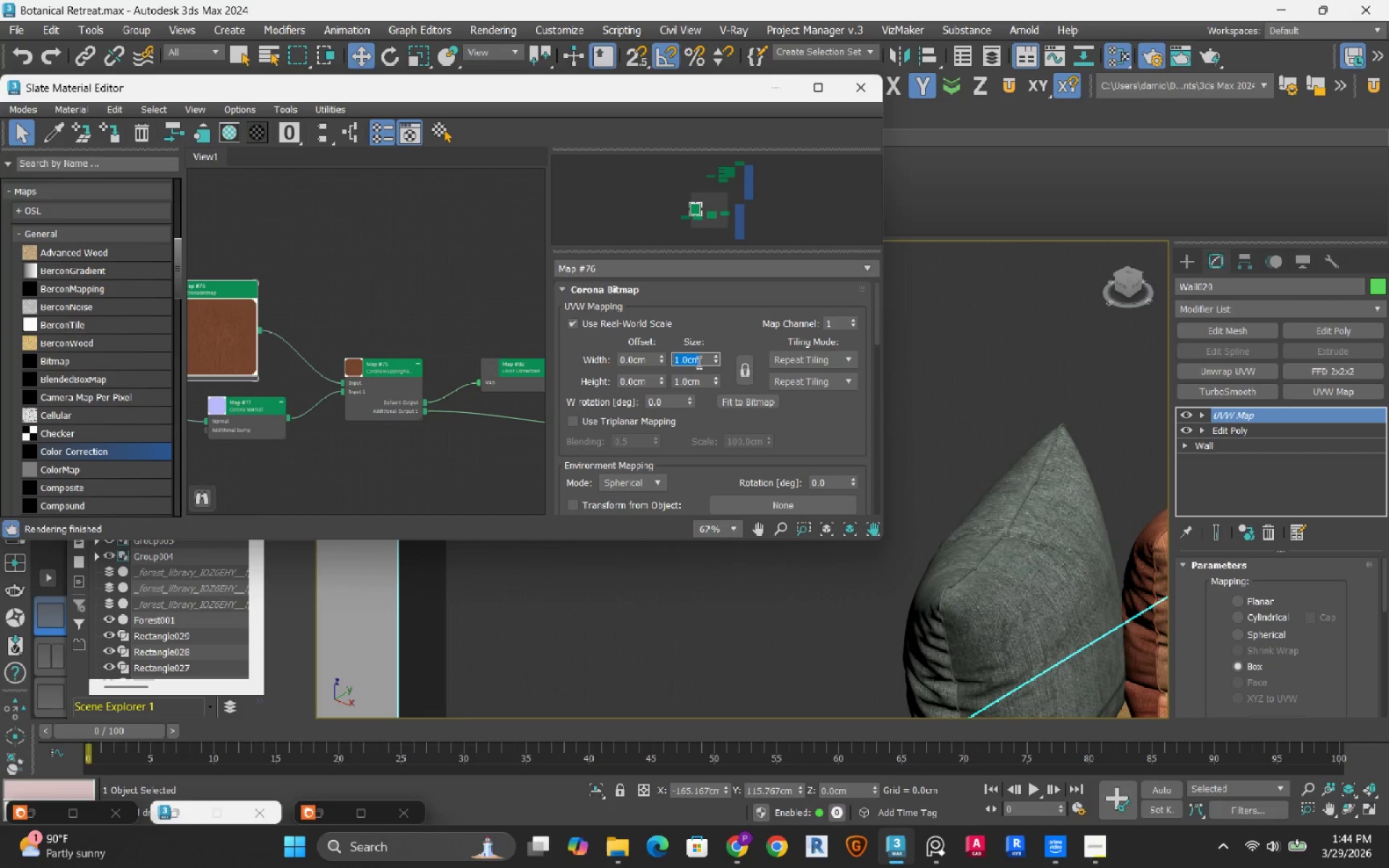 
key(Numpad1)
 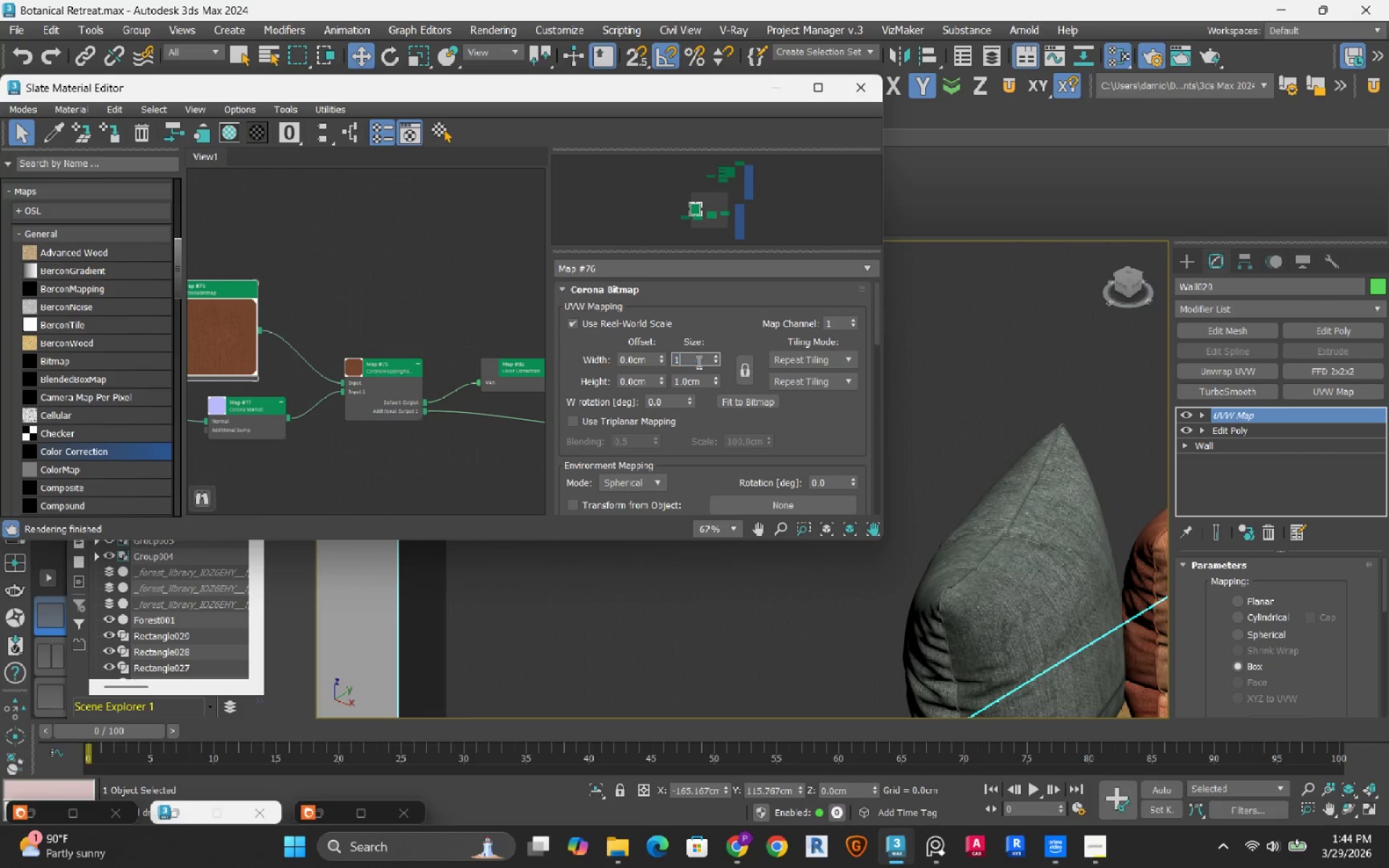 
key(Numpad0)
 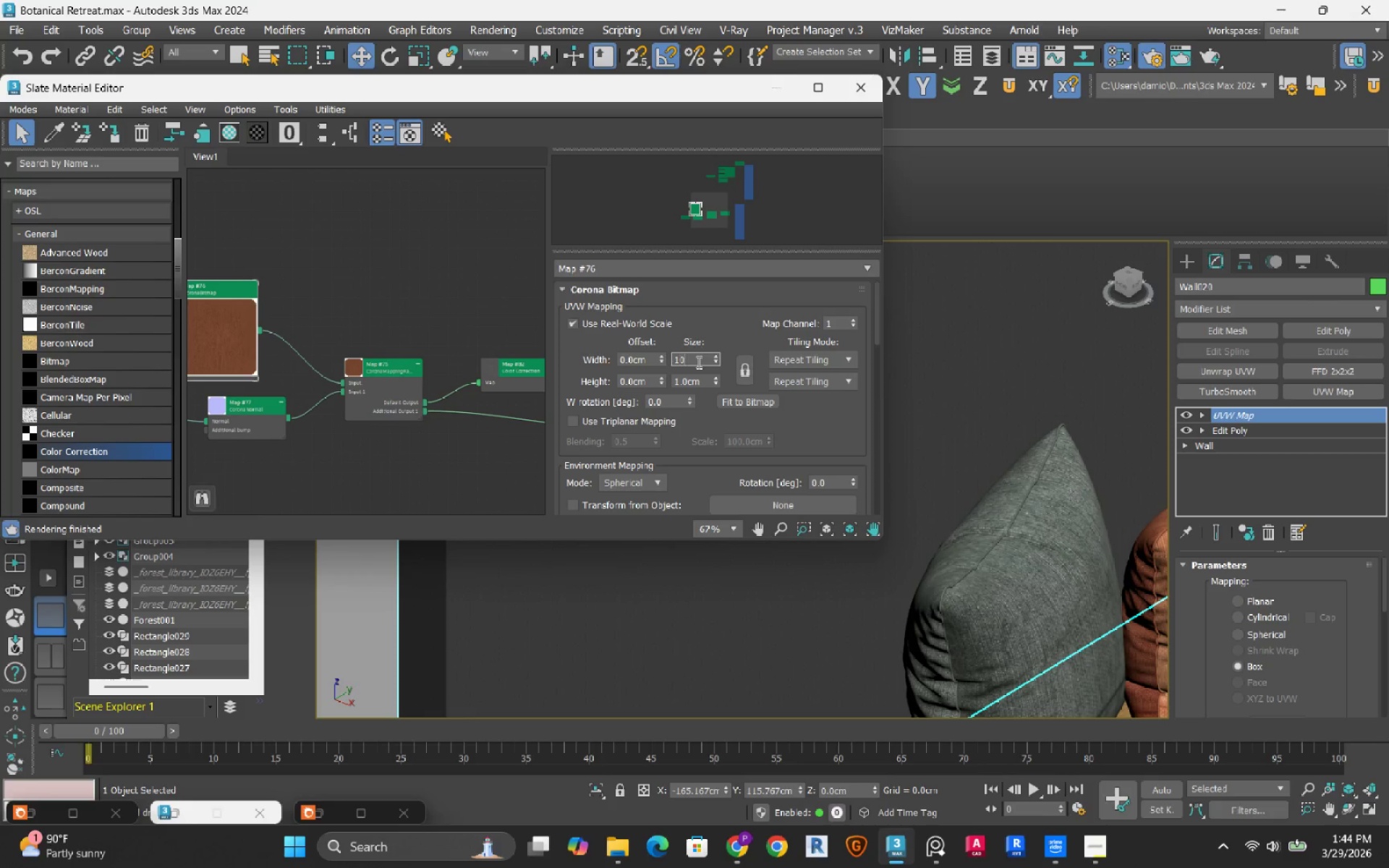 
key(Numpad0)
 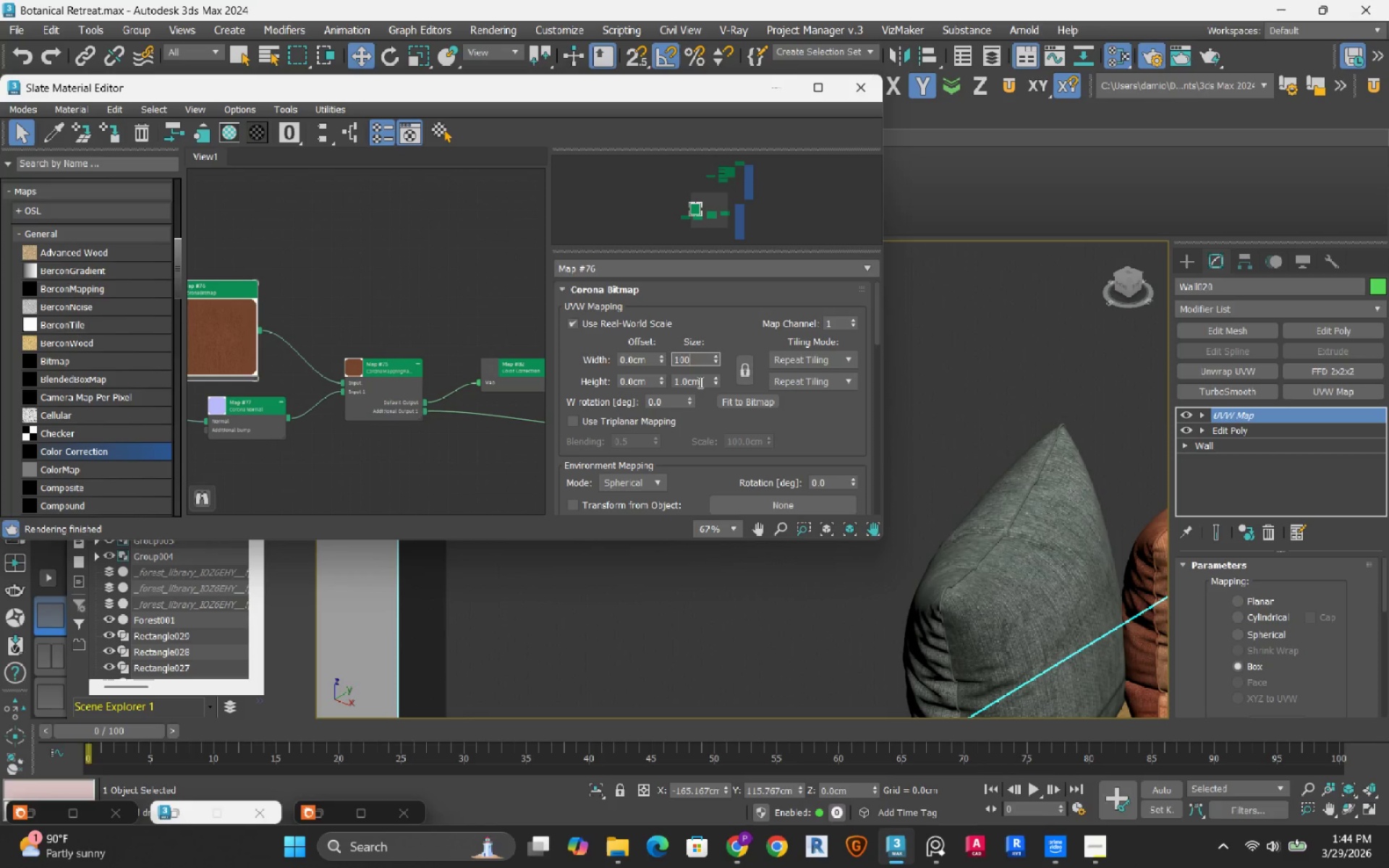 
double_click([699, 382])
 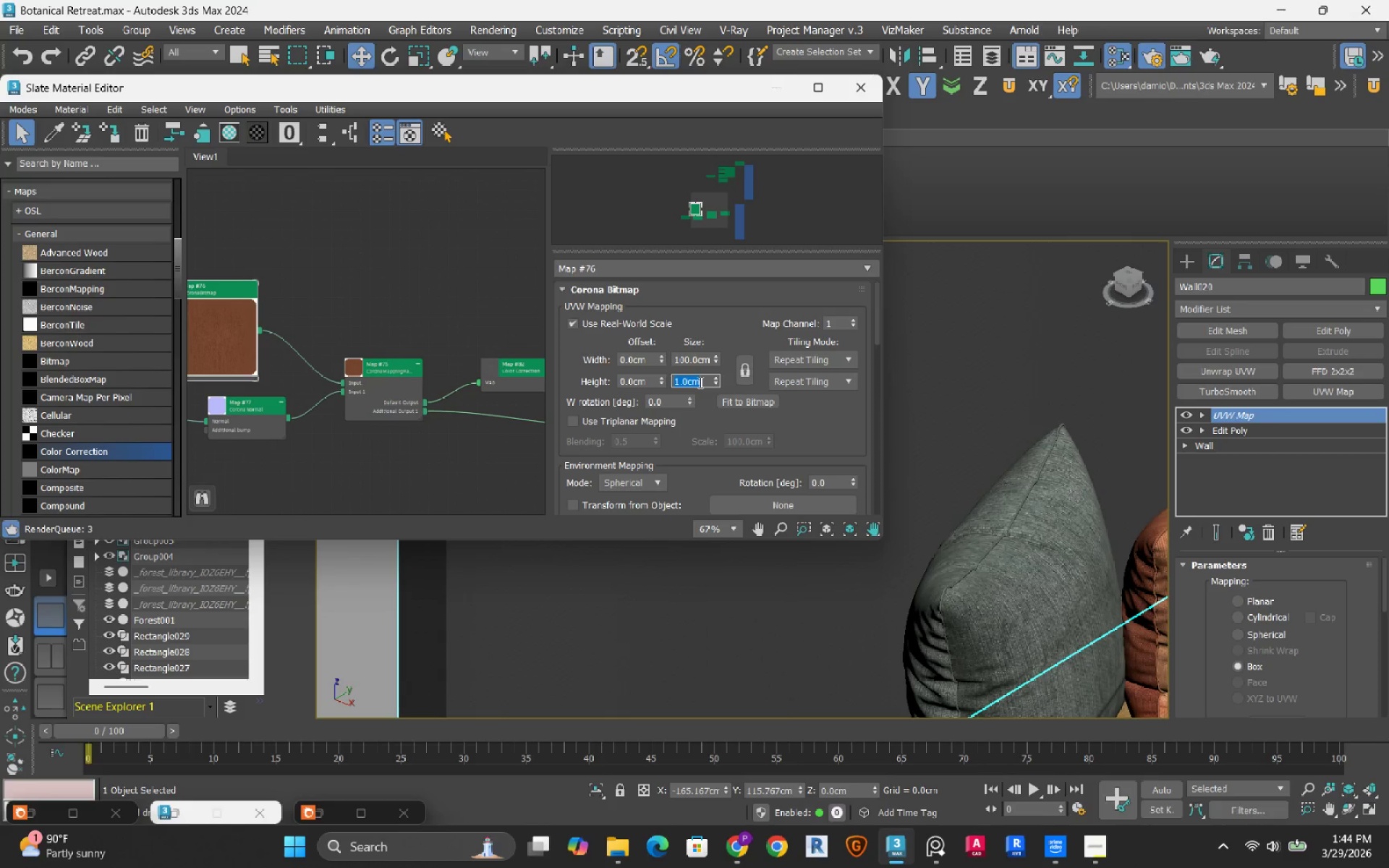 
key(Numpad1)
 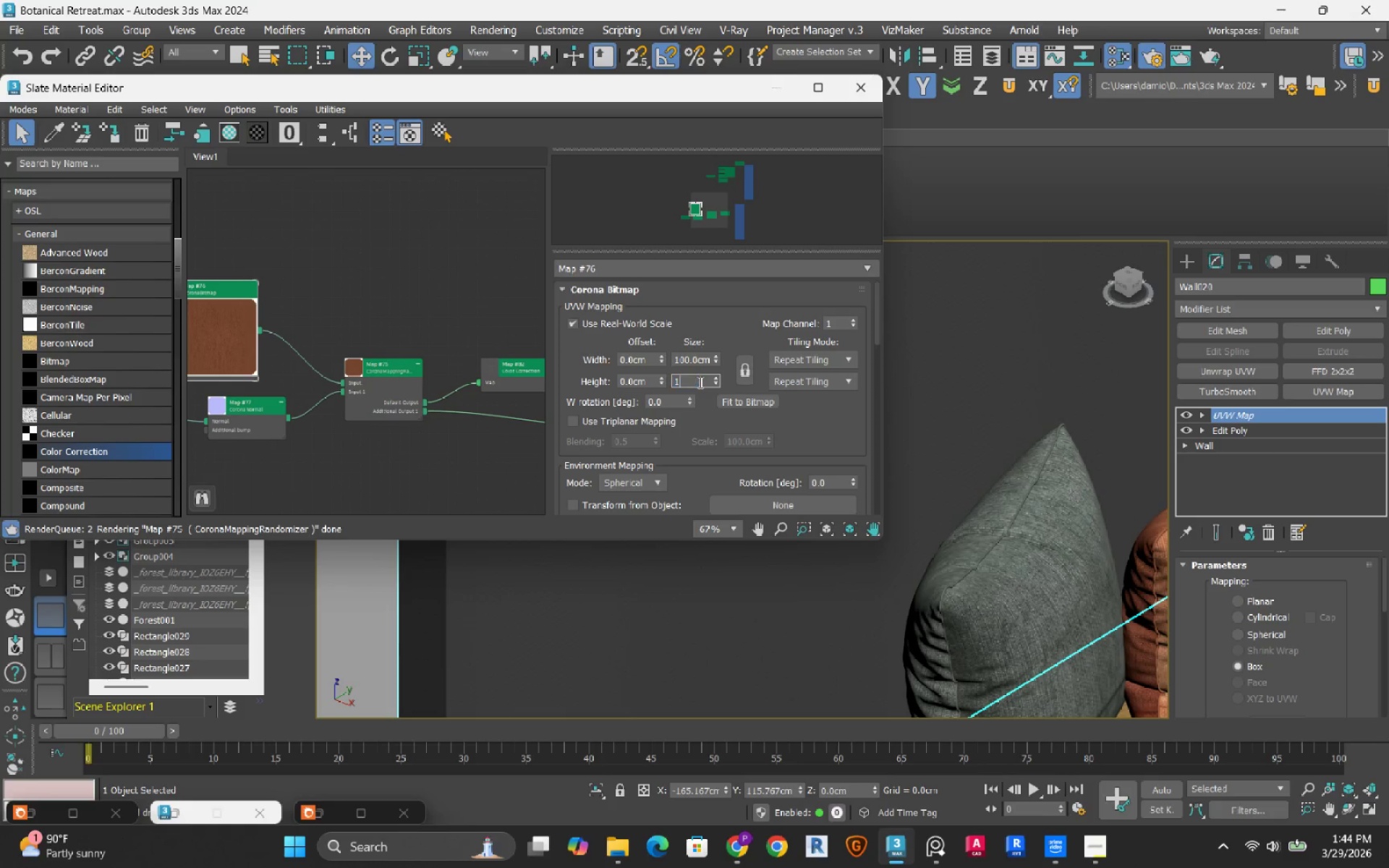 
key(Numpad0)
 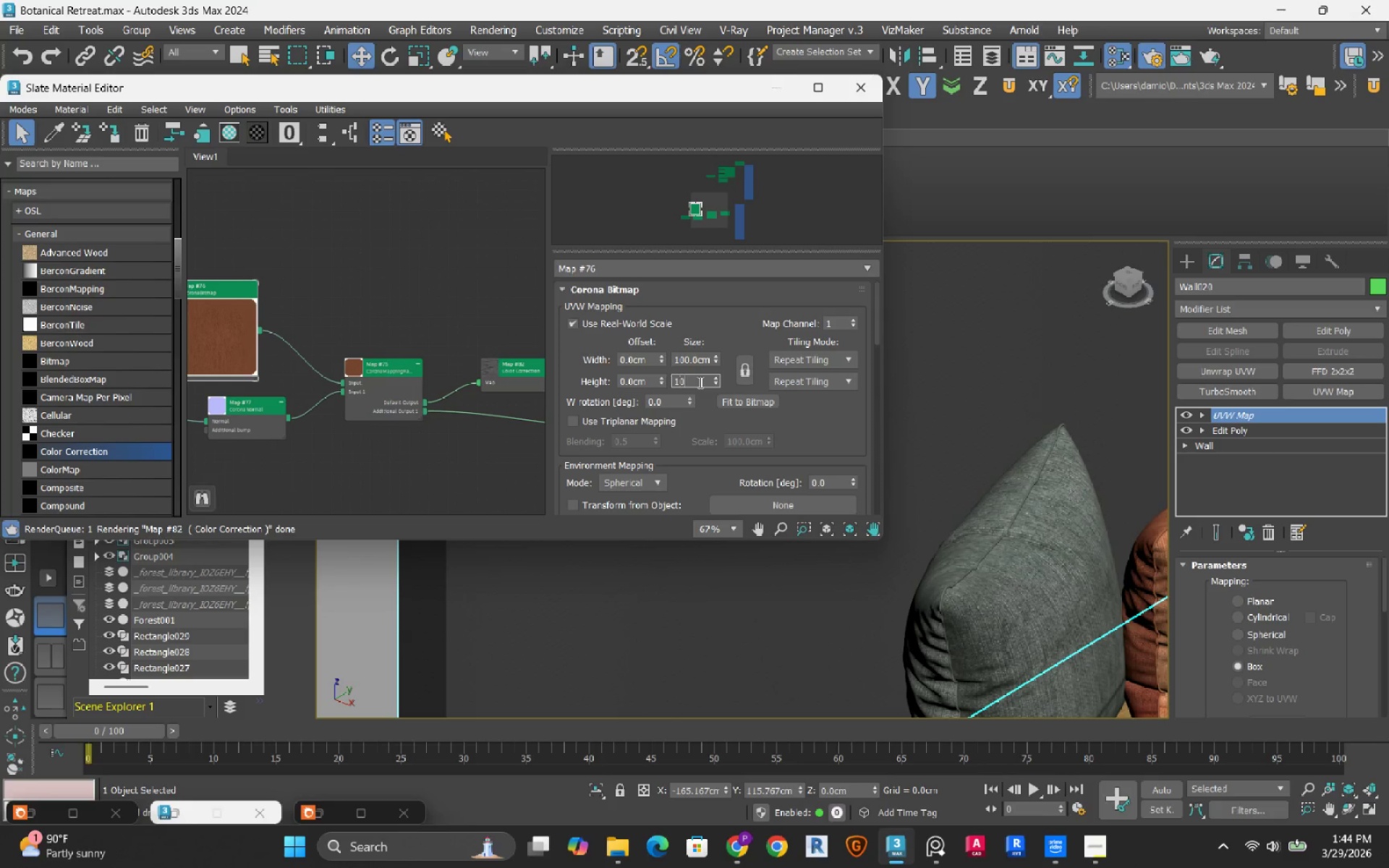 
key(Numpad0)
 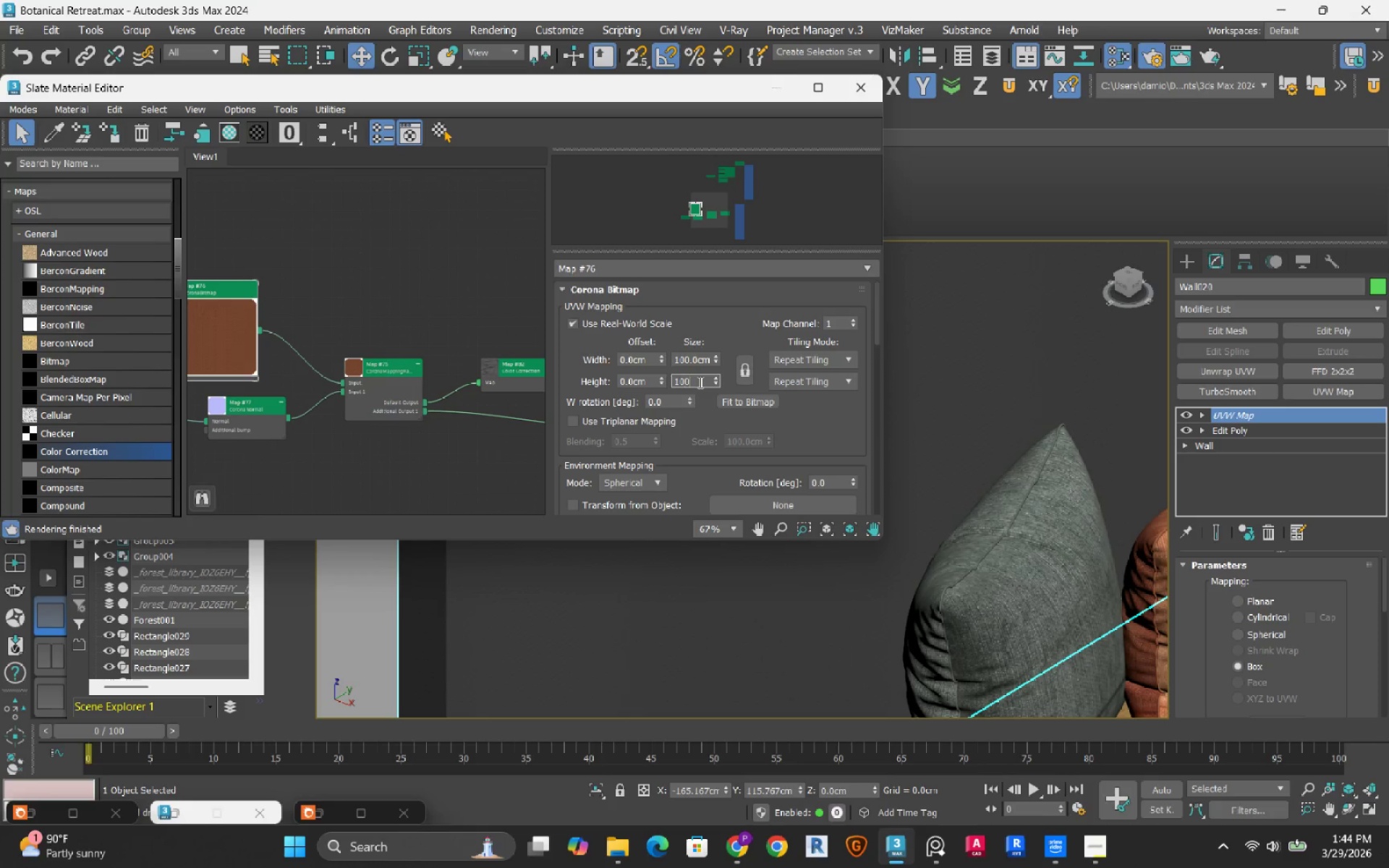 
key(NumpadEnter)
 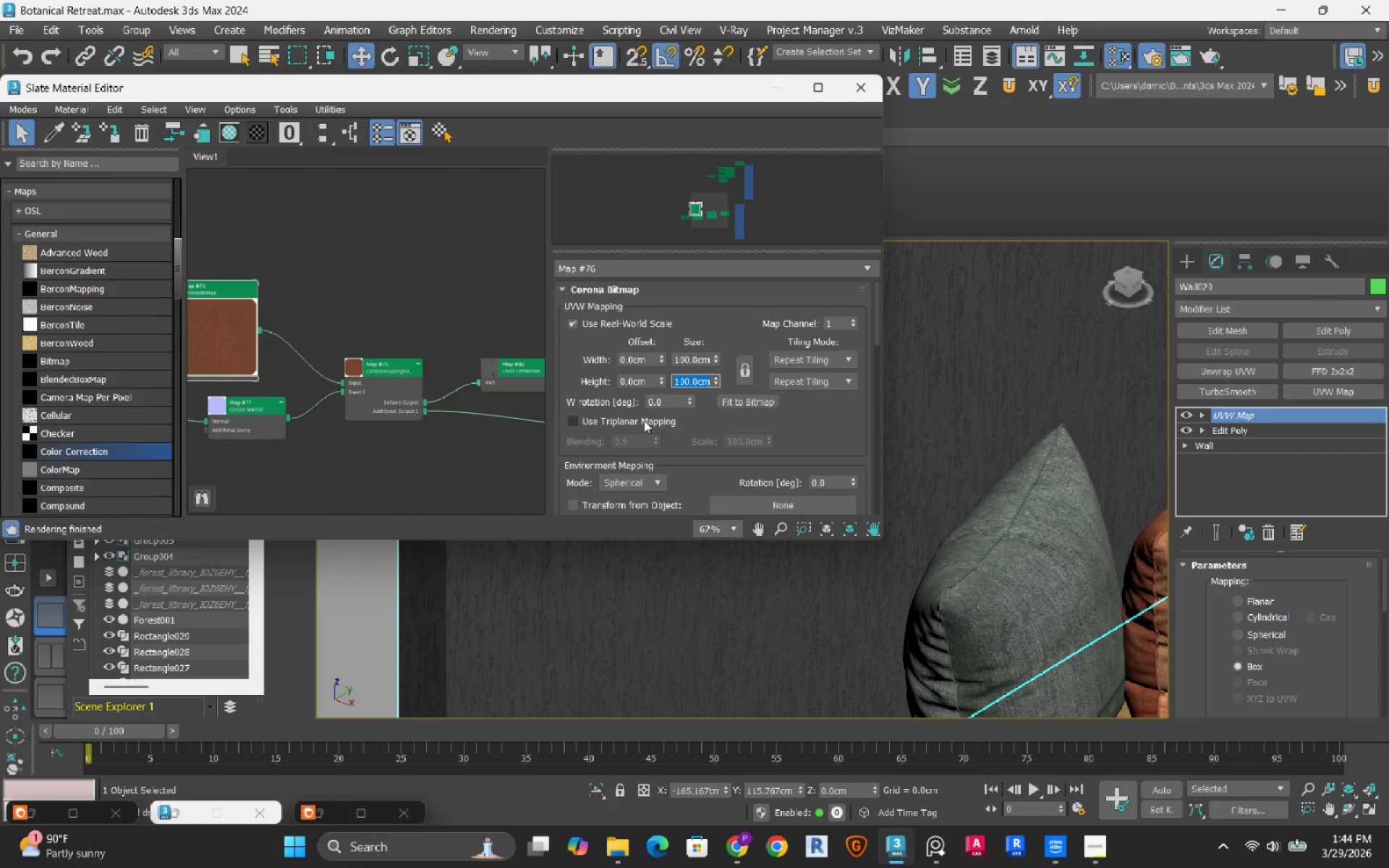 
double_click([658, 400])
 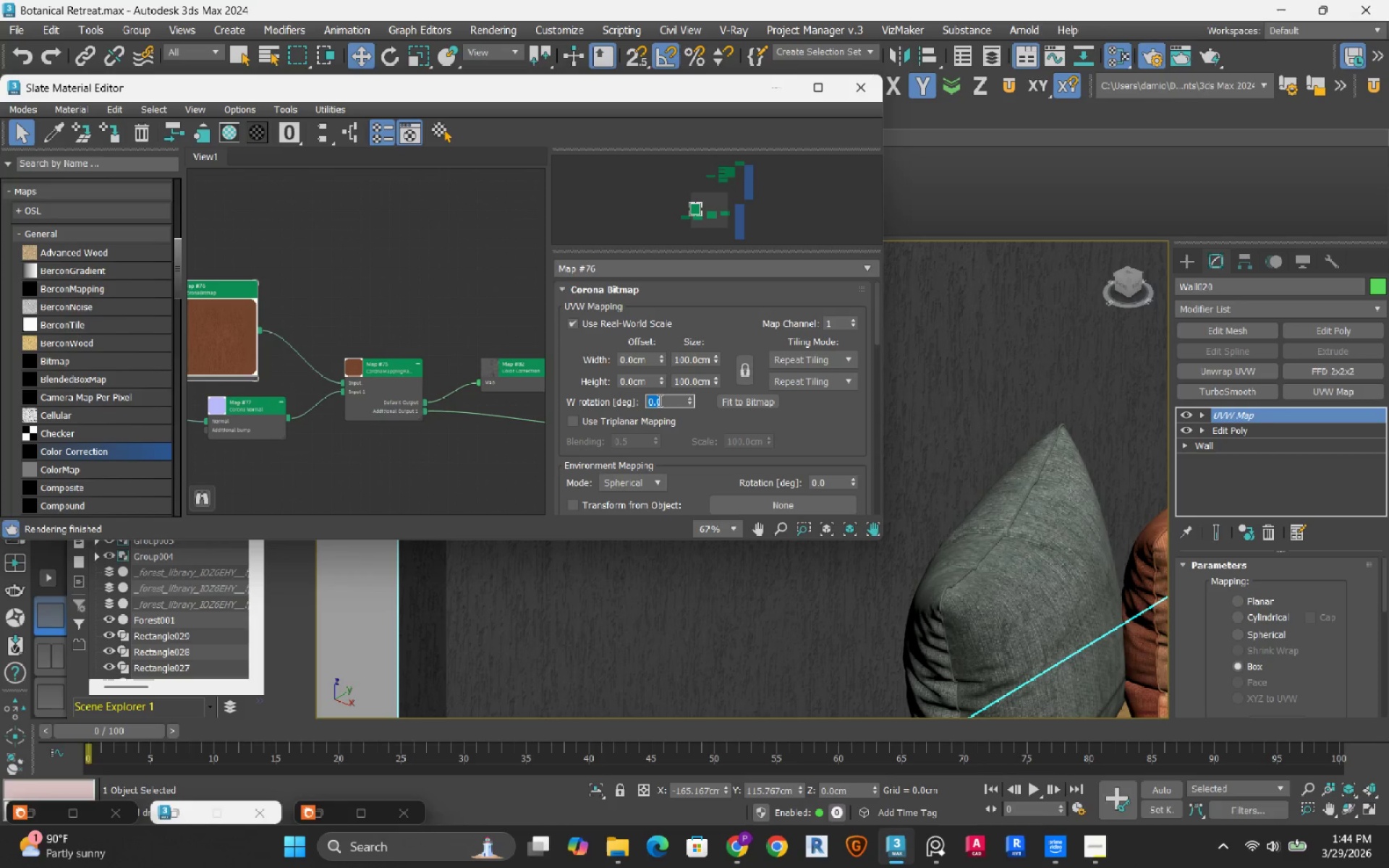 
key(Numpad9)
 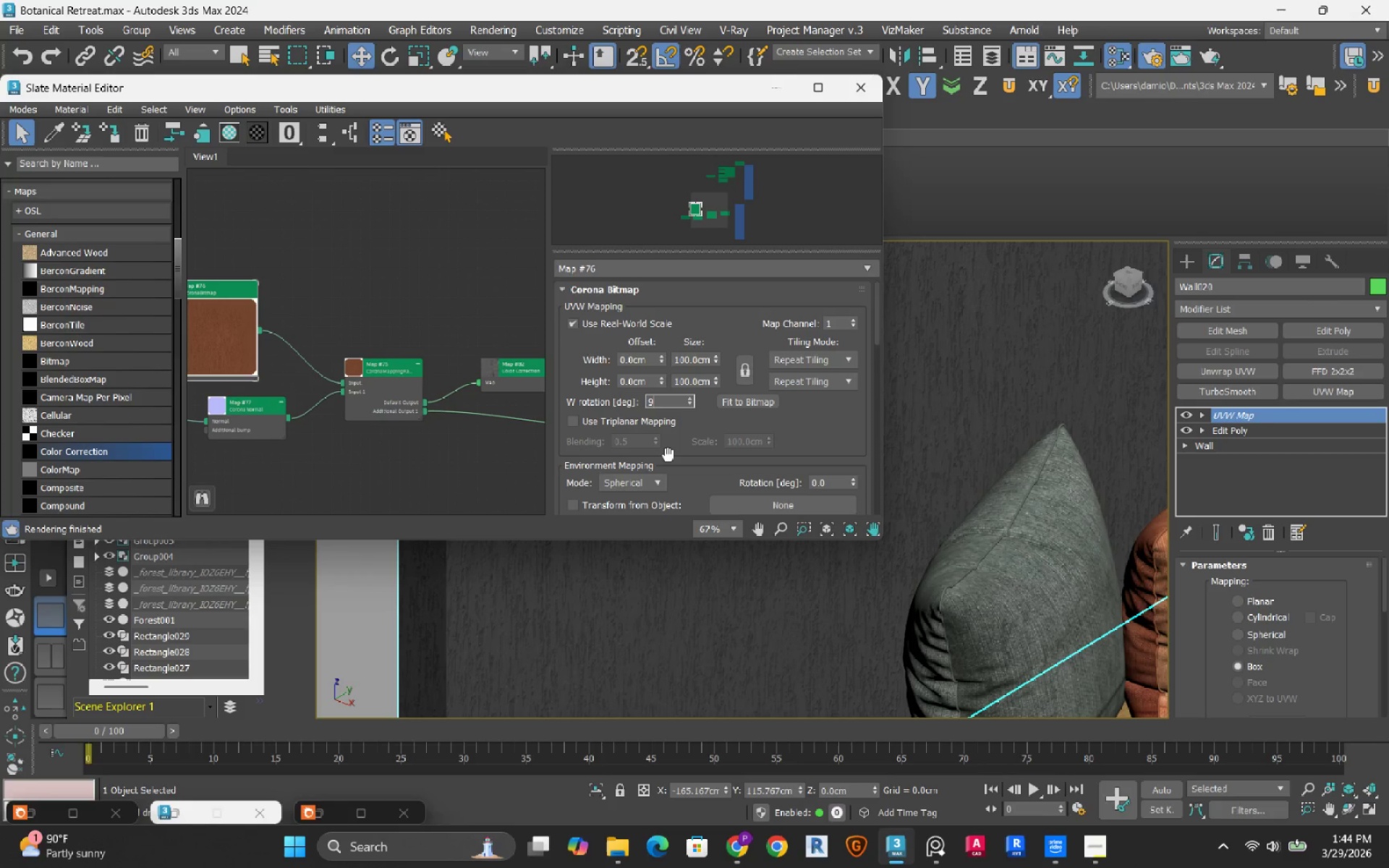 
key(Numpad0)
 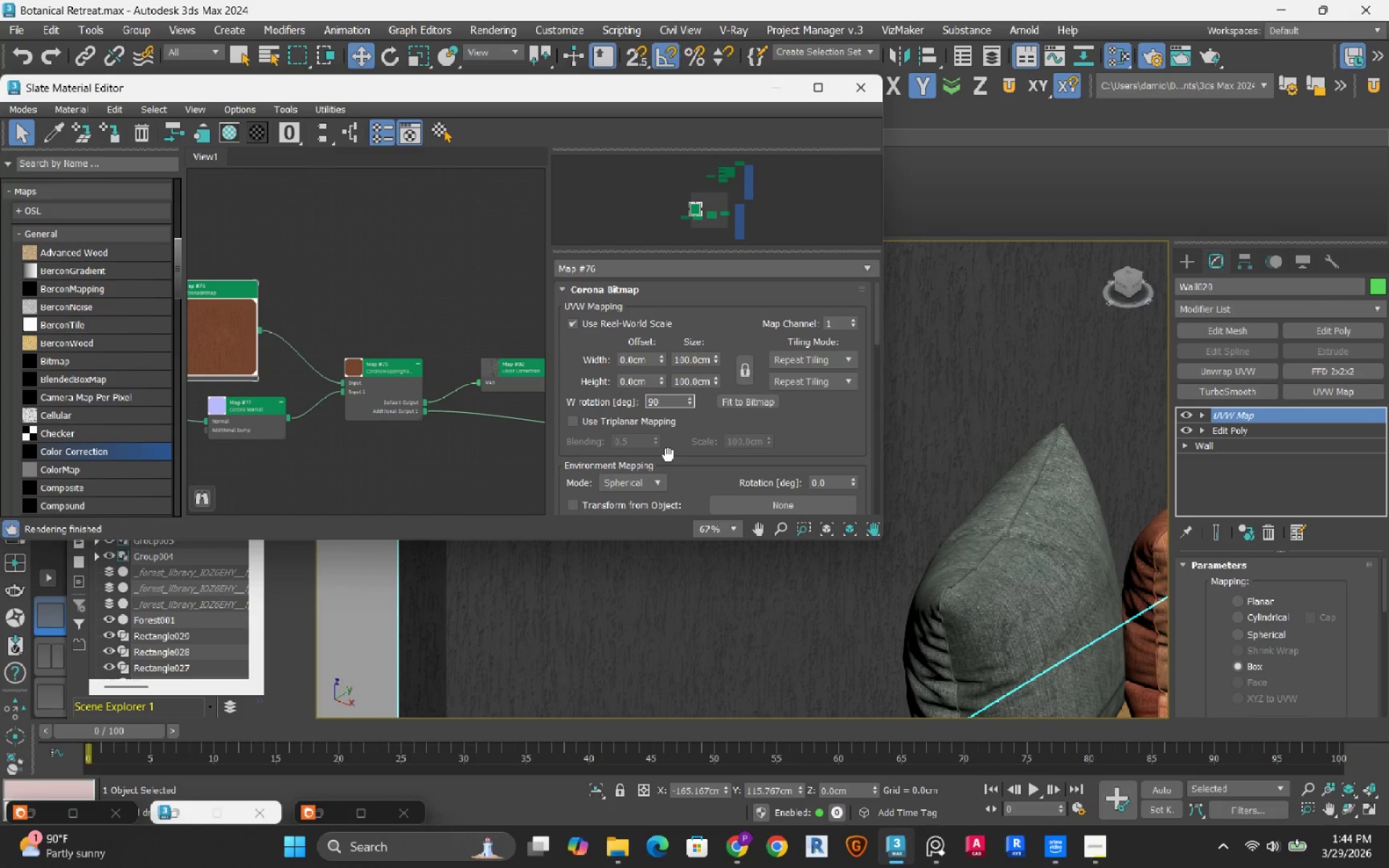 
key(NumpadEnter)
 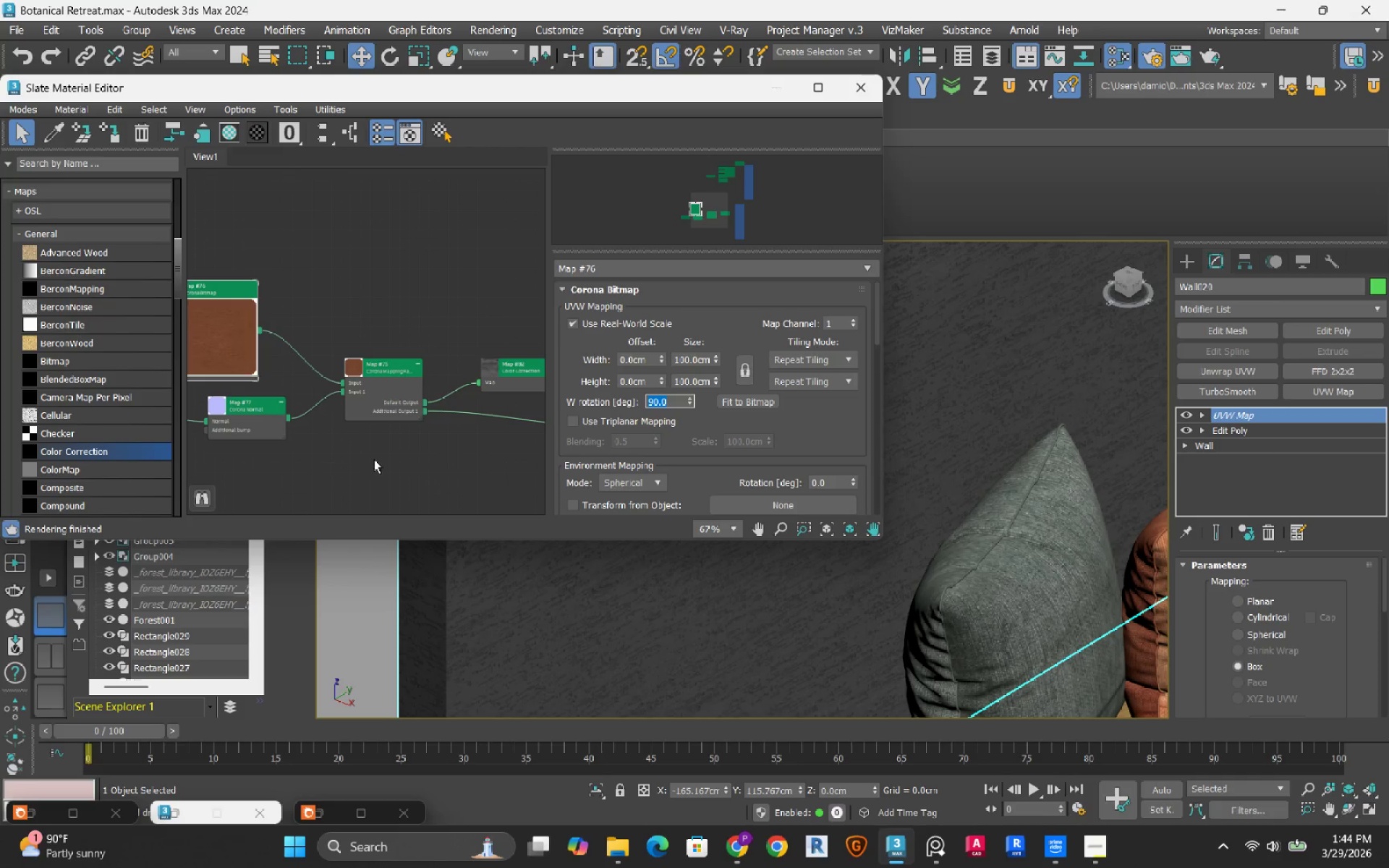 
scroll: coordinate [380, 381], scroll_direction: down, amount: 3.0
 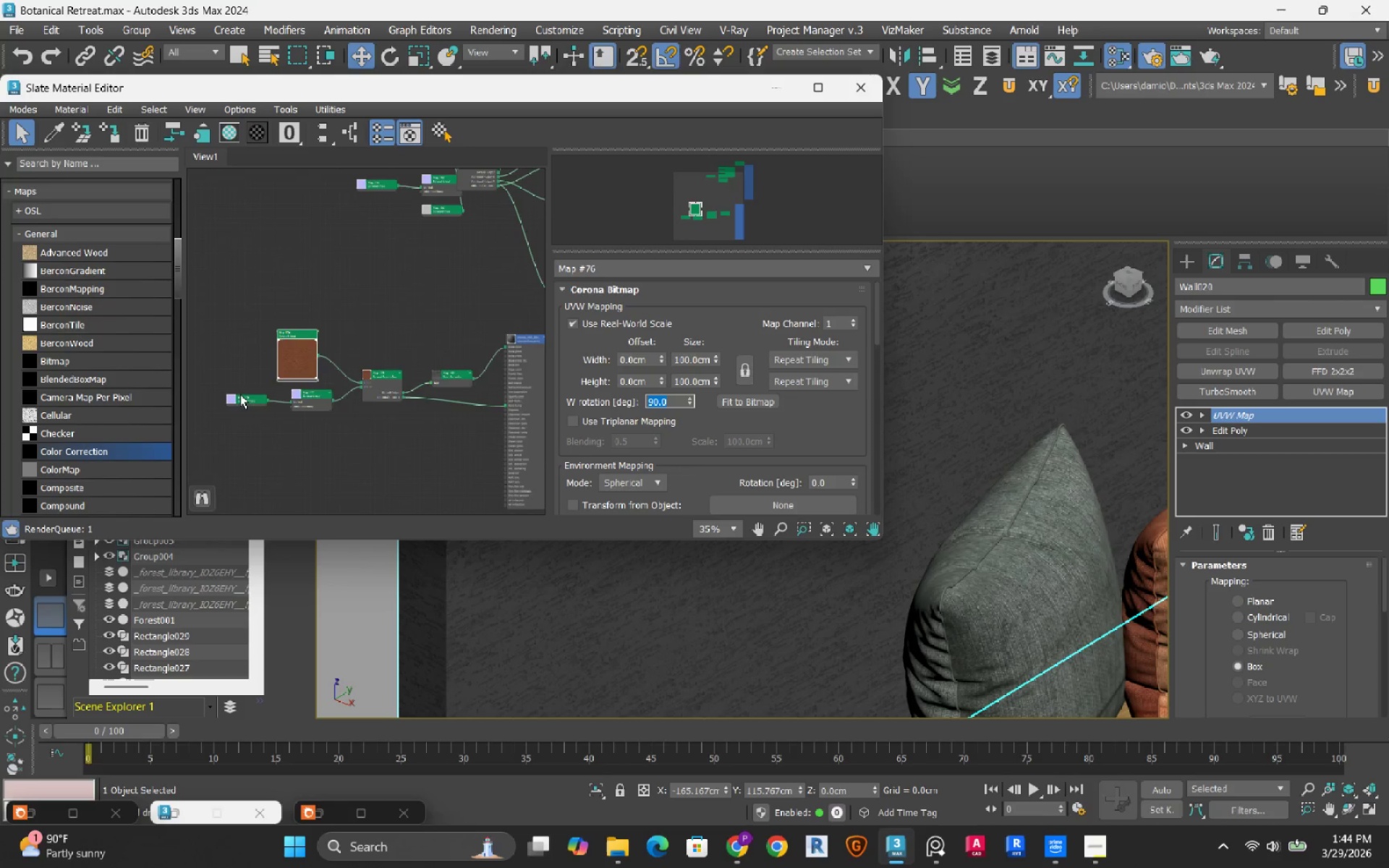 
left_click([245, 400])
 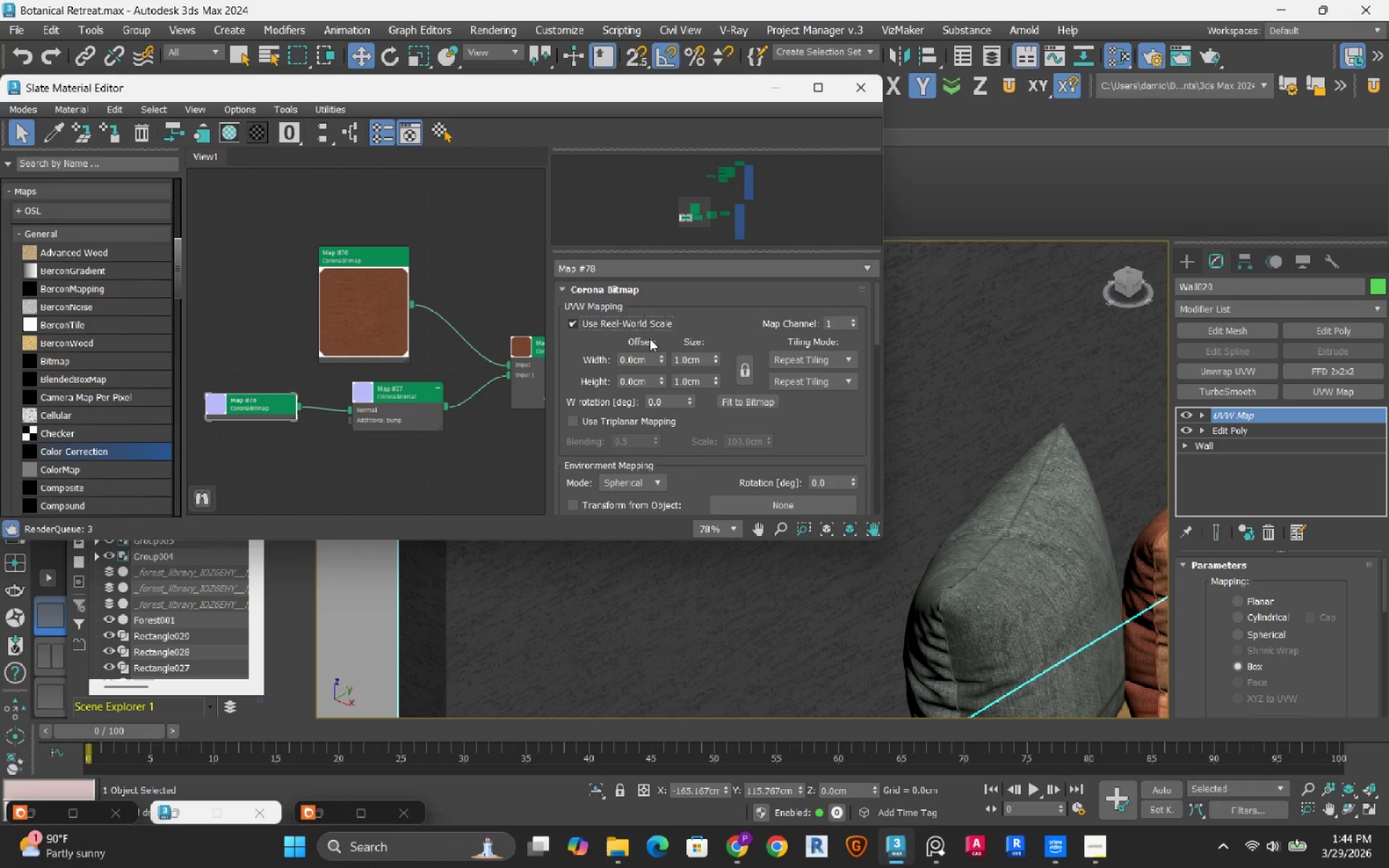 
scroll: coordinate [245, 396], scroll_direction: up, amount: 4.0
 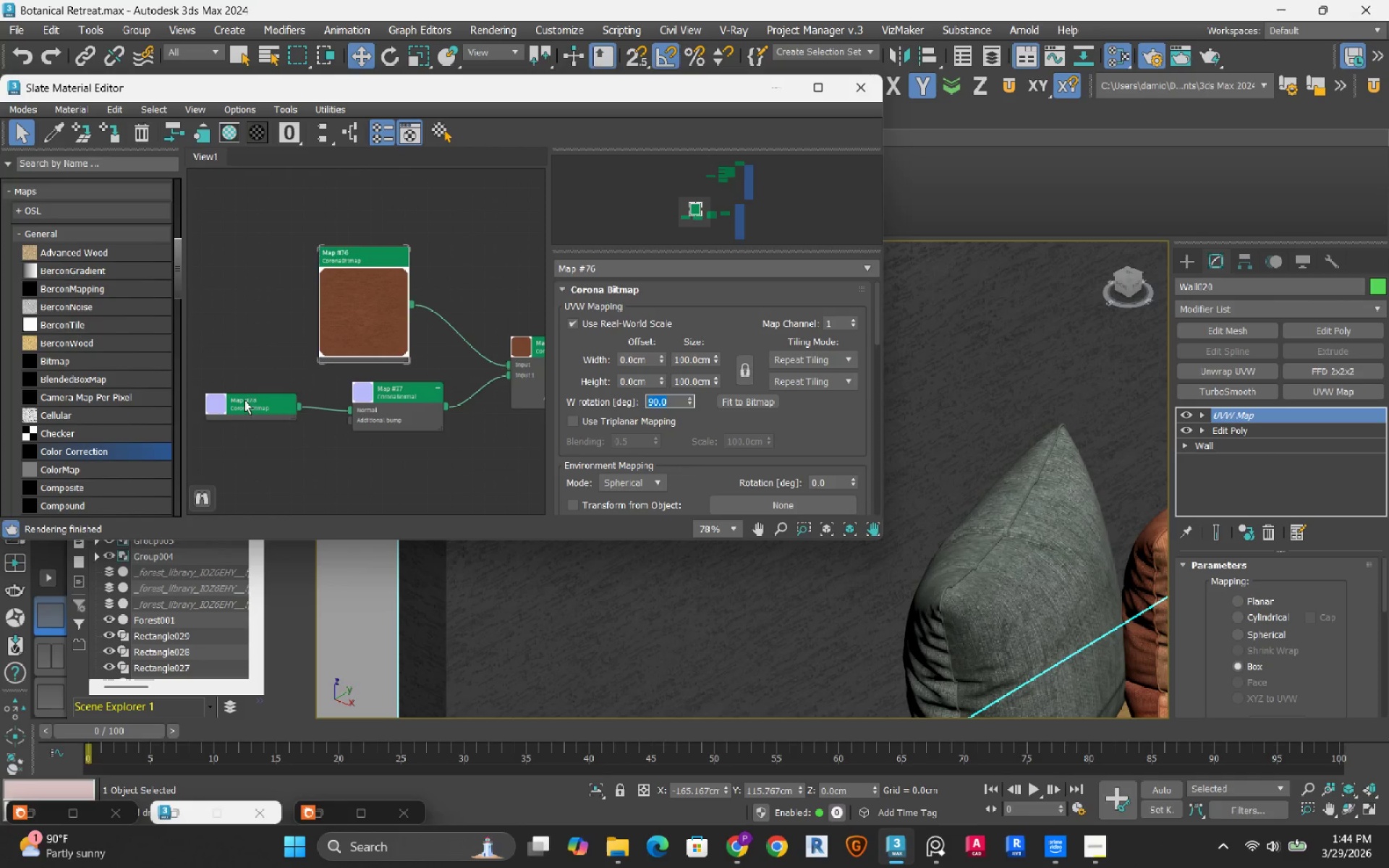 
double_click([678, 355])
 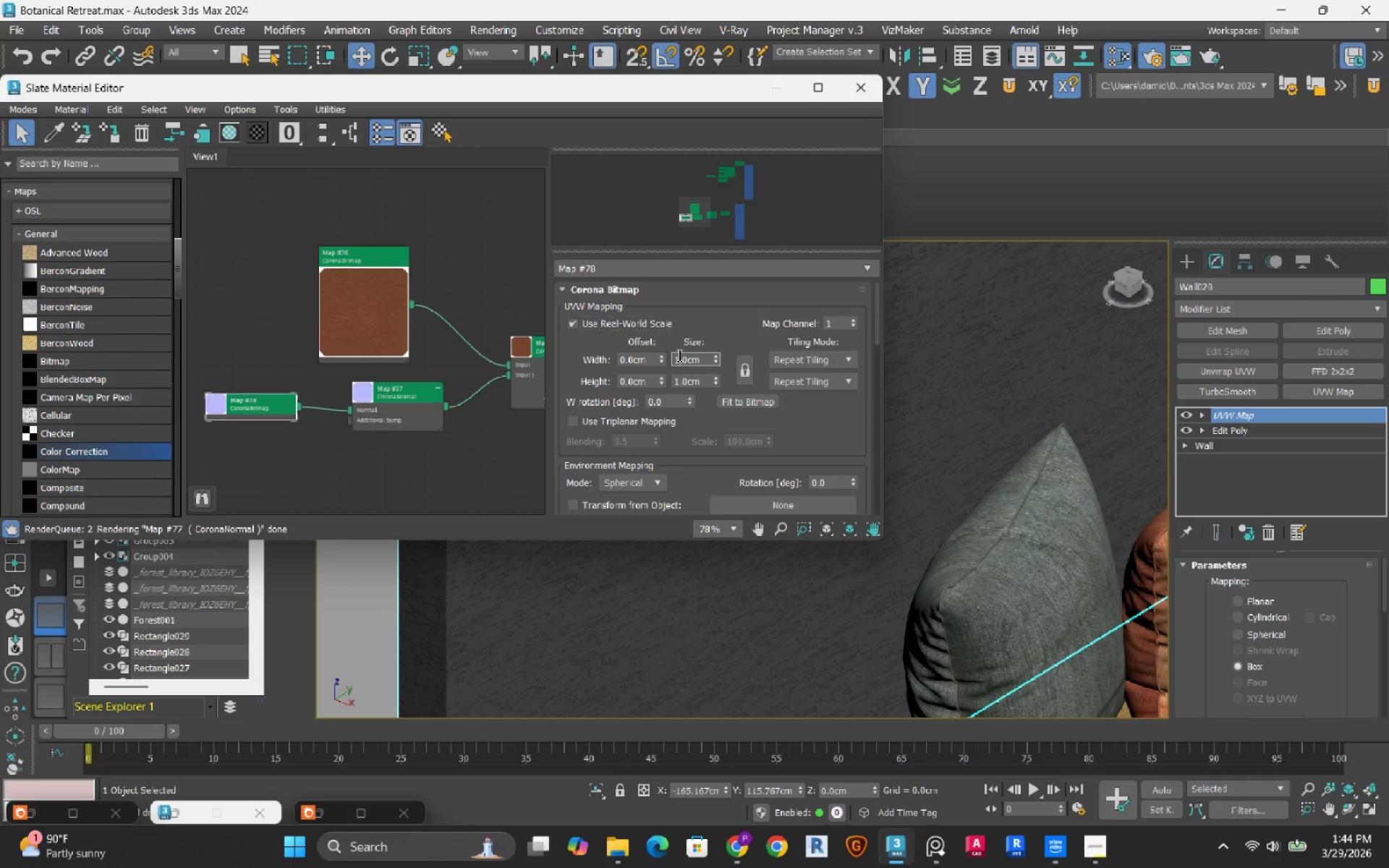 
triple_click([678, 355])
 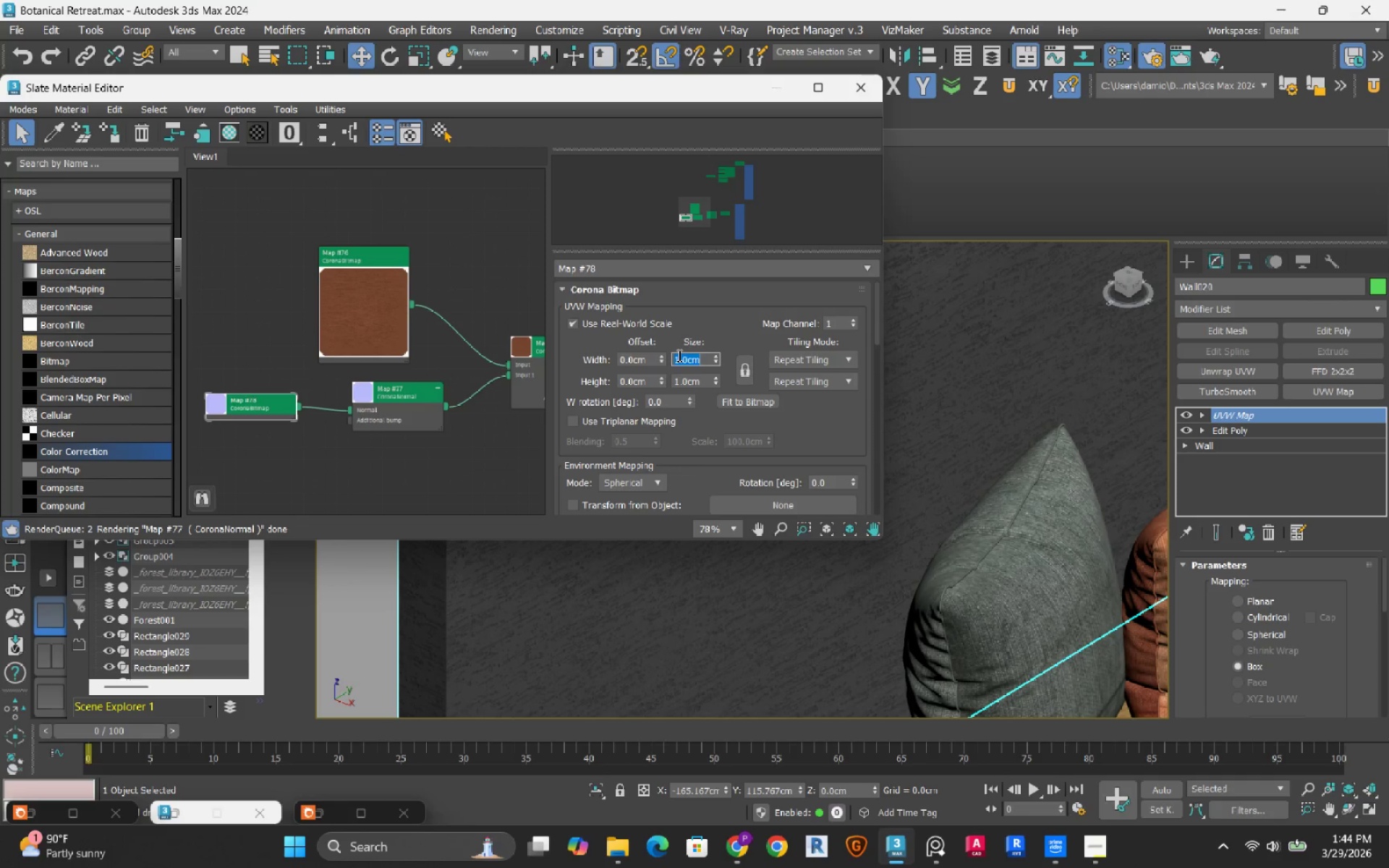 
key(Numpad1)
 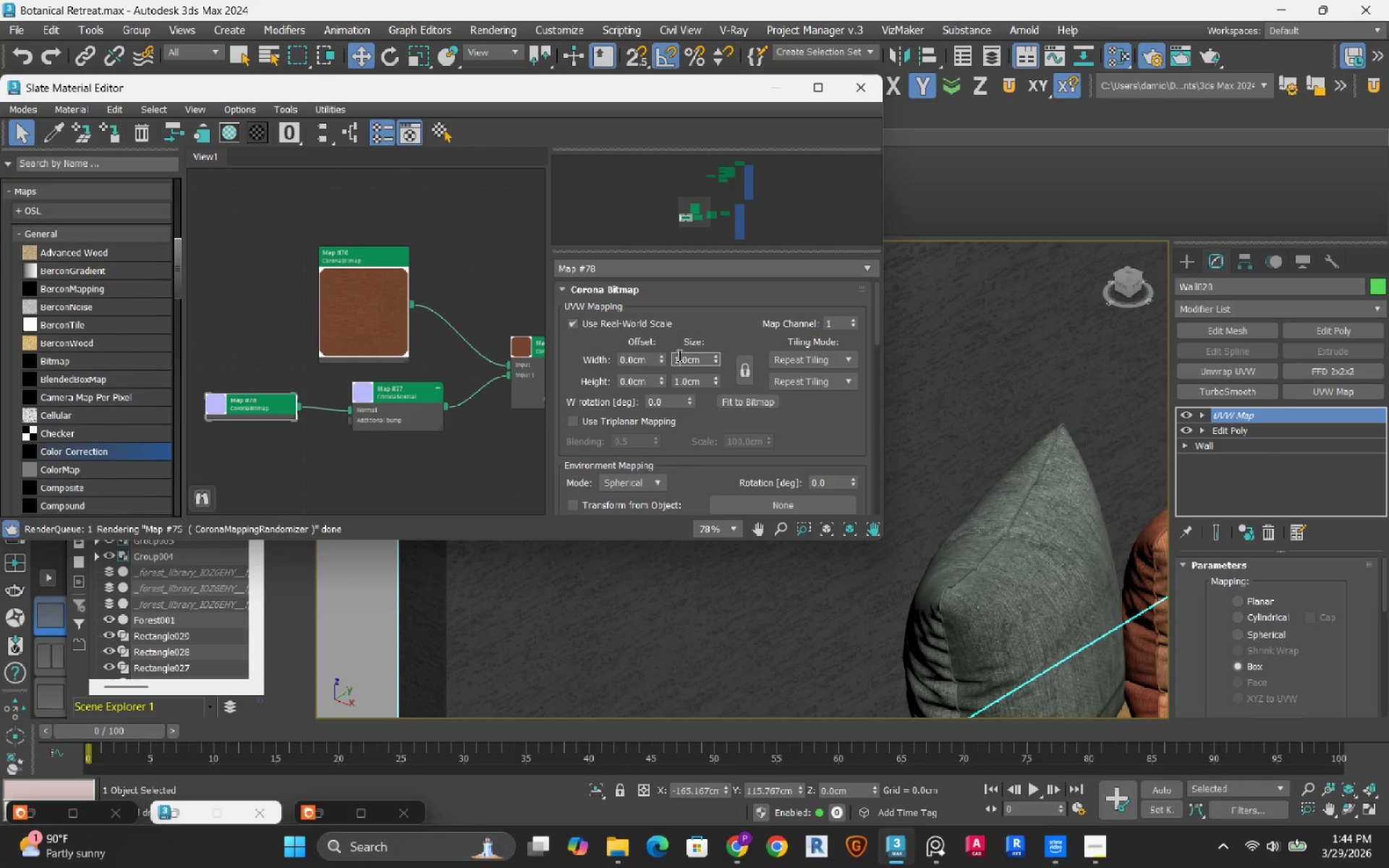 
key(Numpad0)
 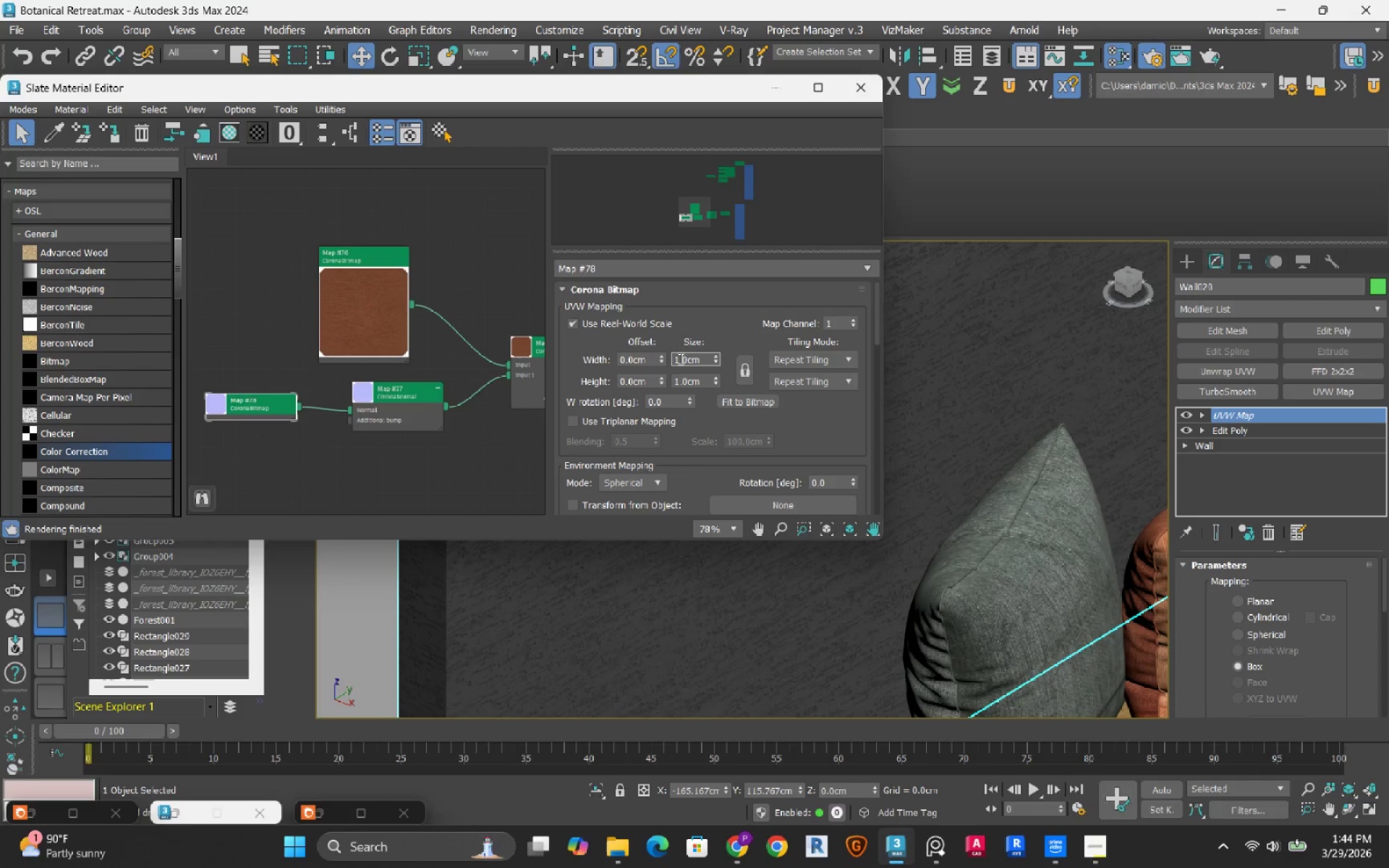 
key(Numpad0)
 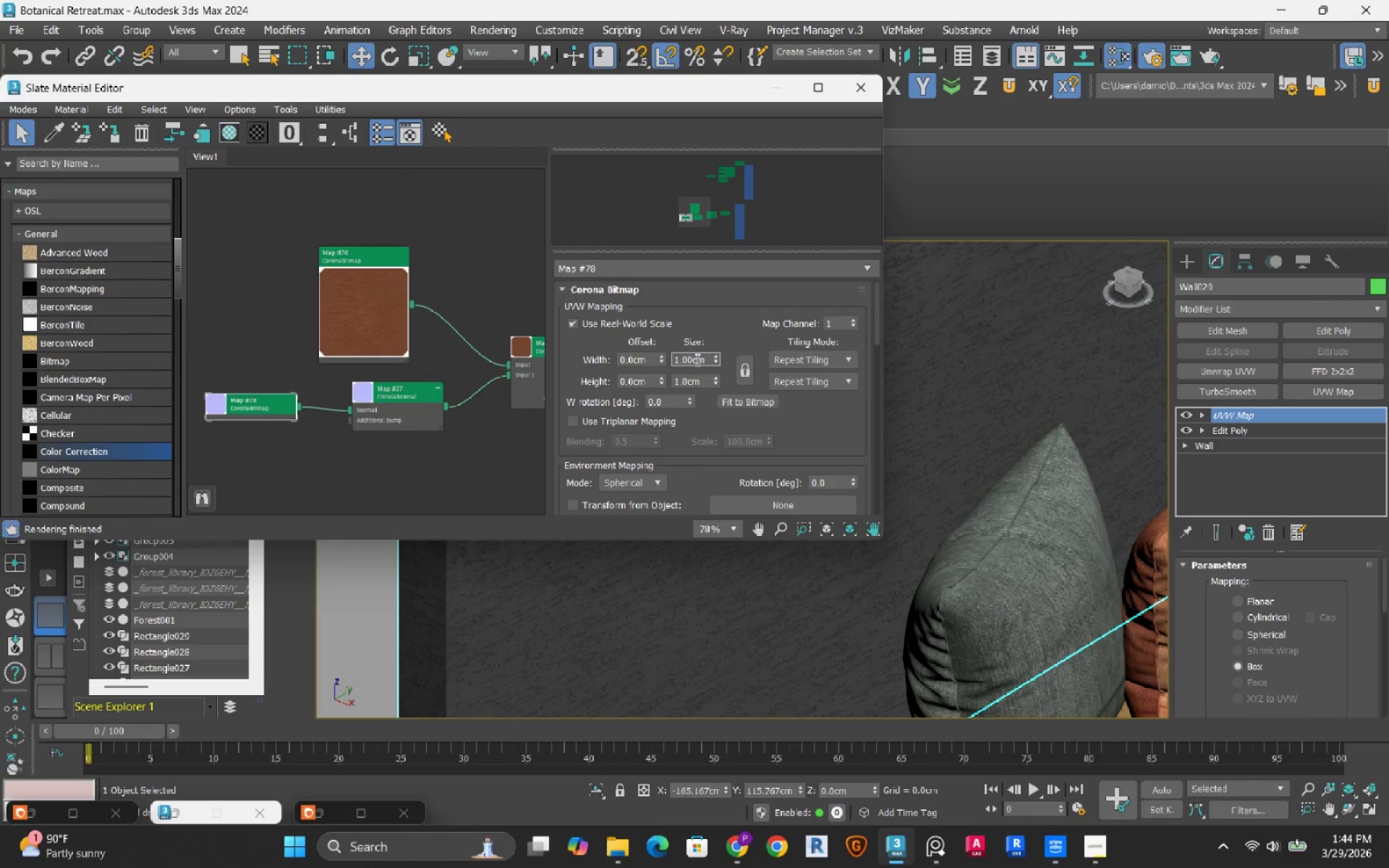 
double_click([696, 359])
 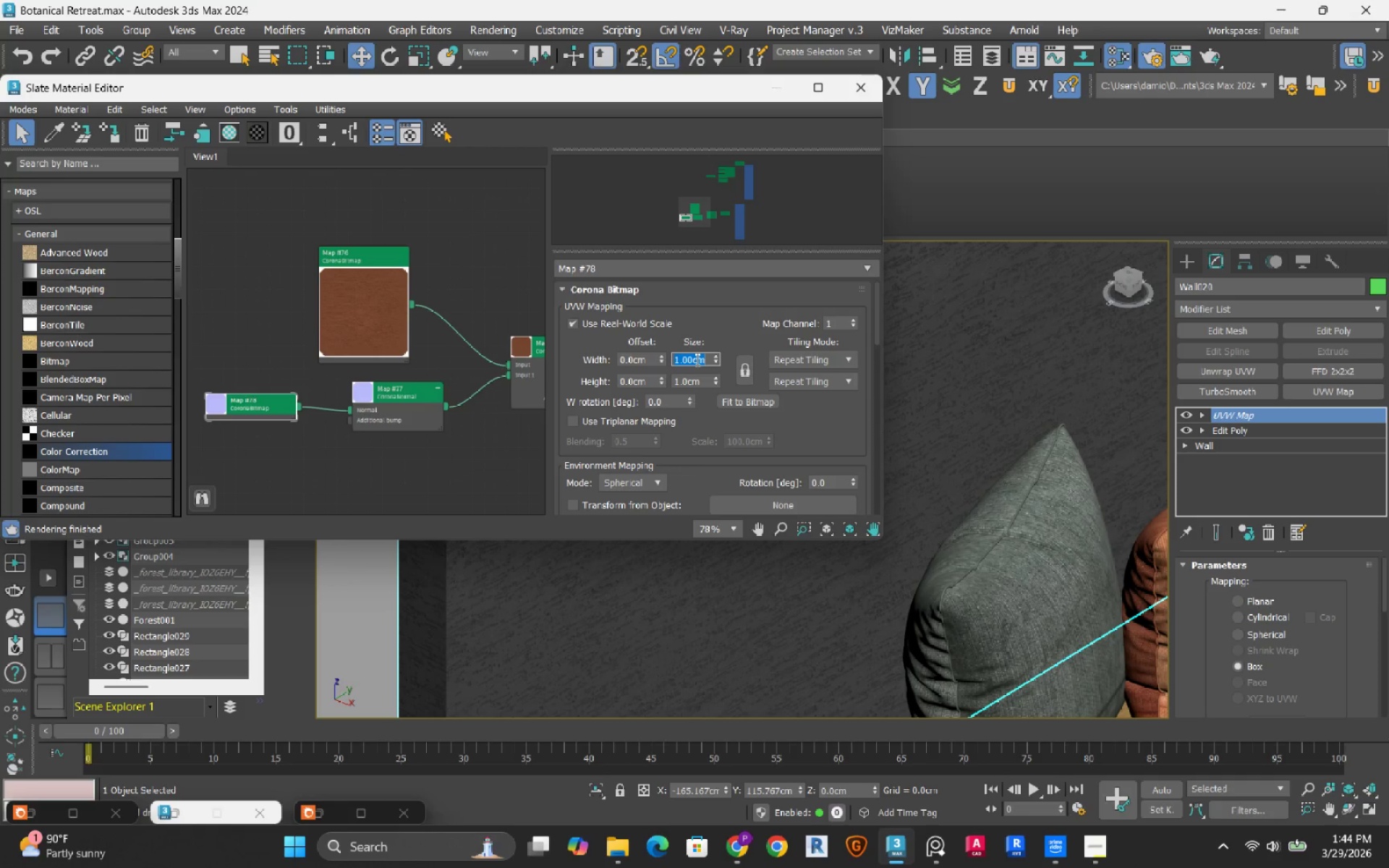 
key(Numpad1)
 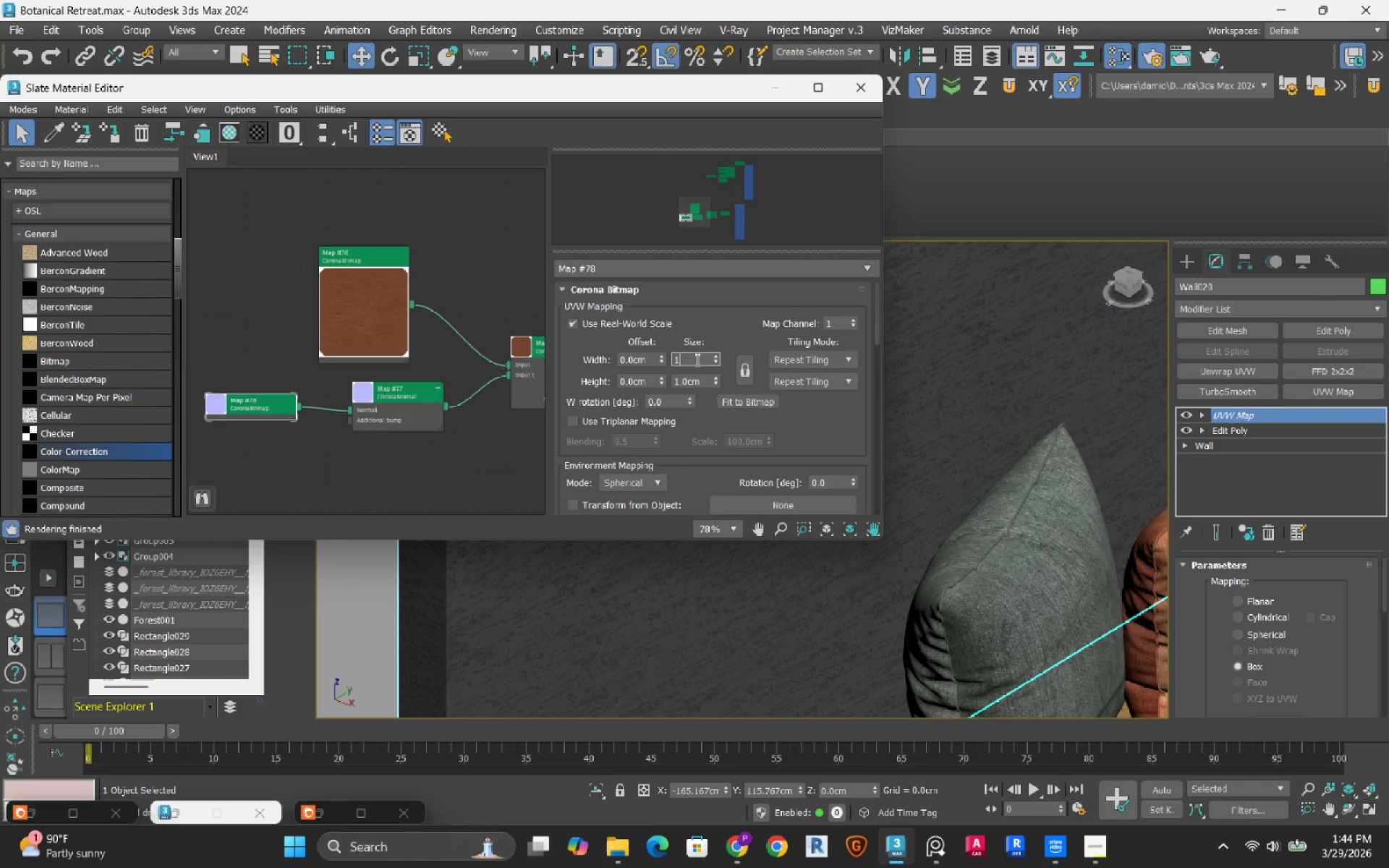 
key(Numpad0)
 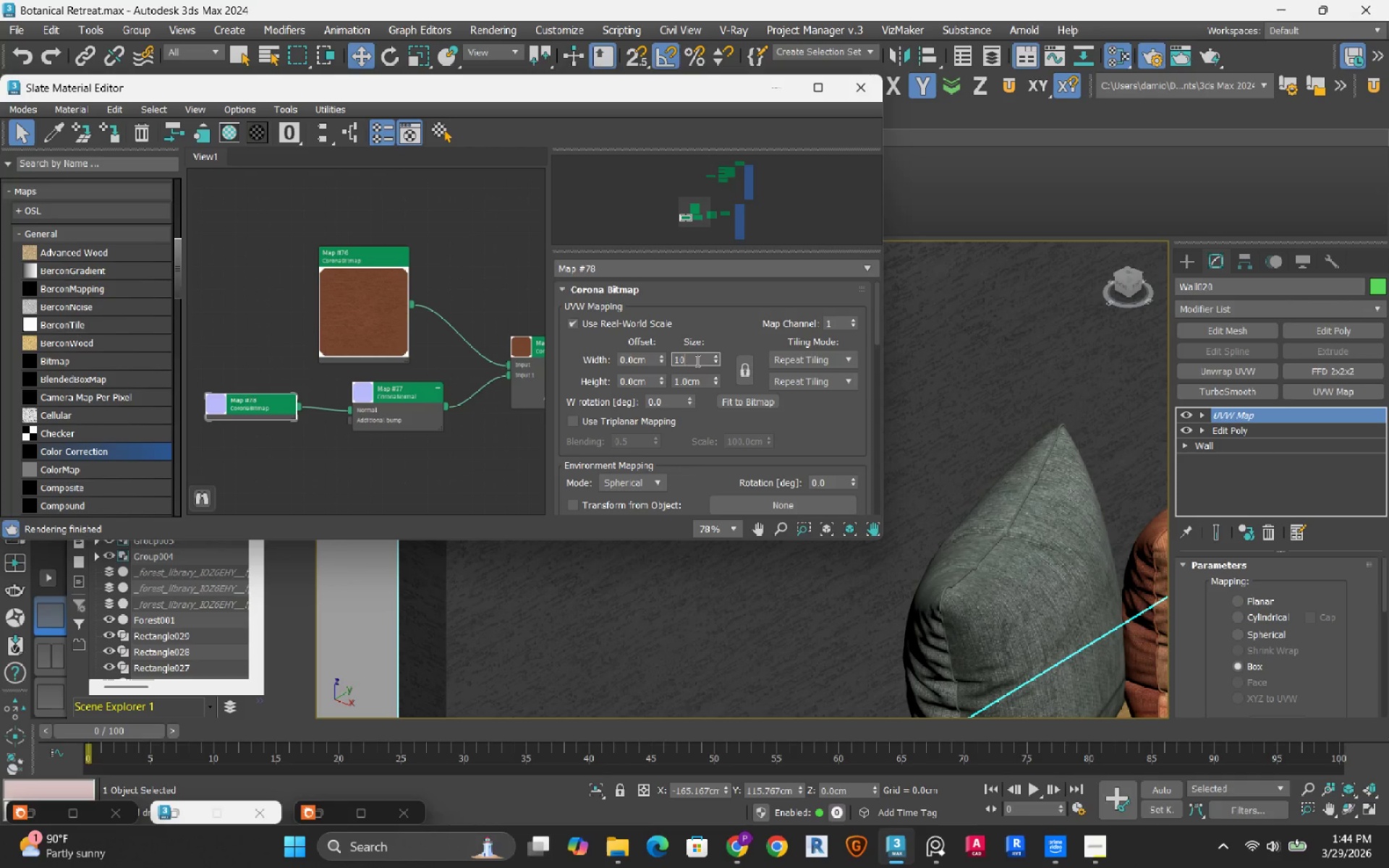 
key(Numpad0)
 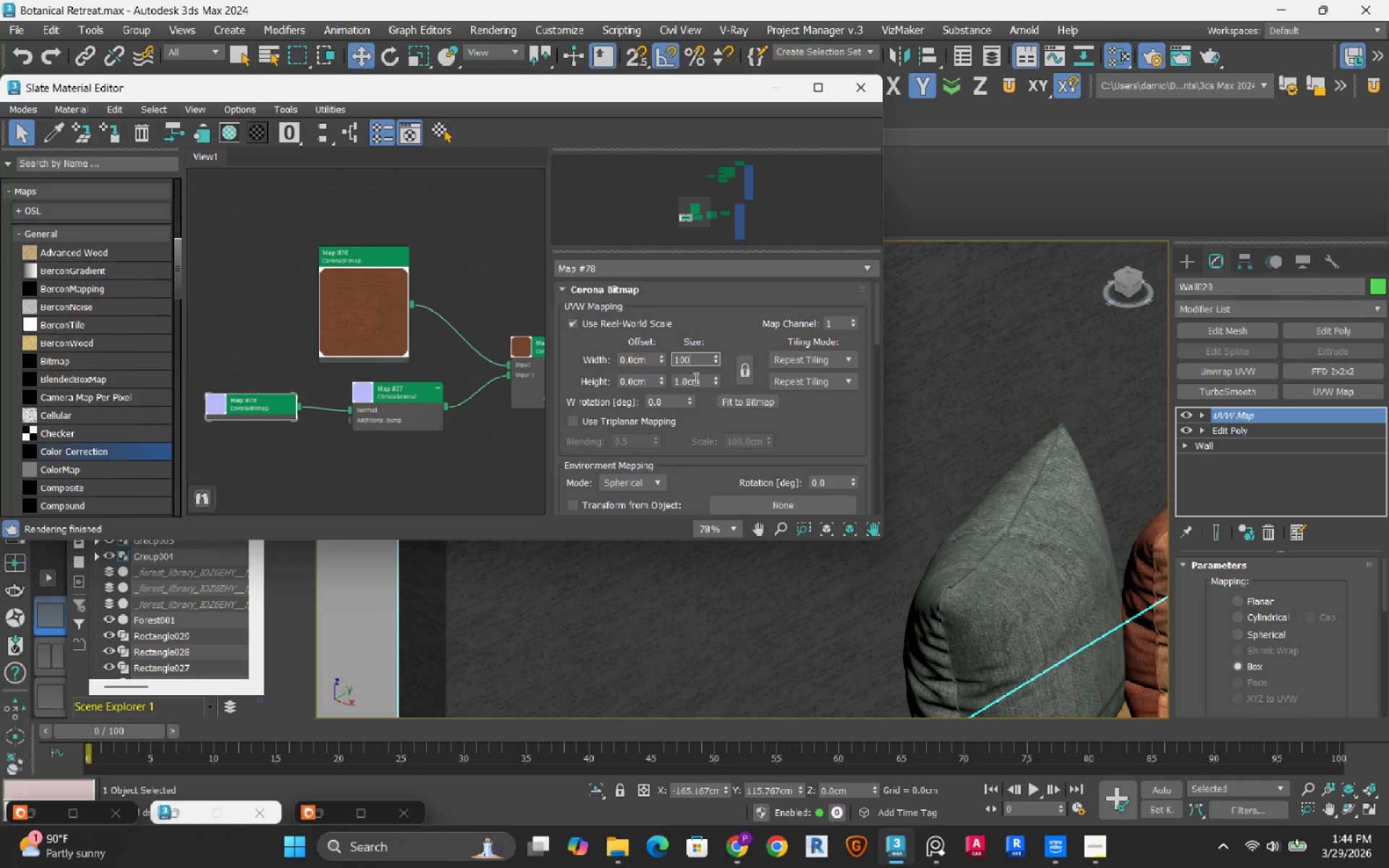 
double_click([694, 378])
 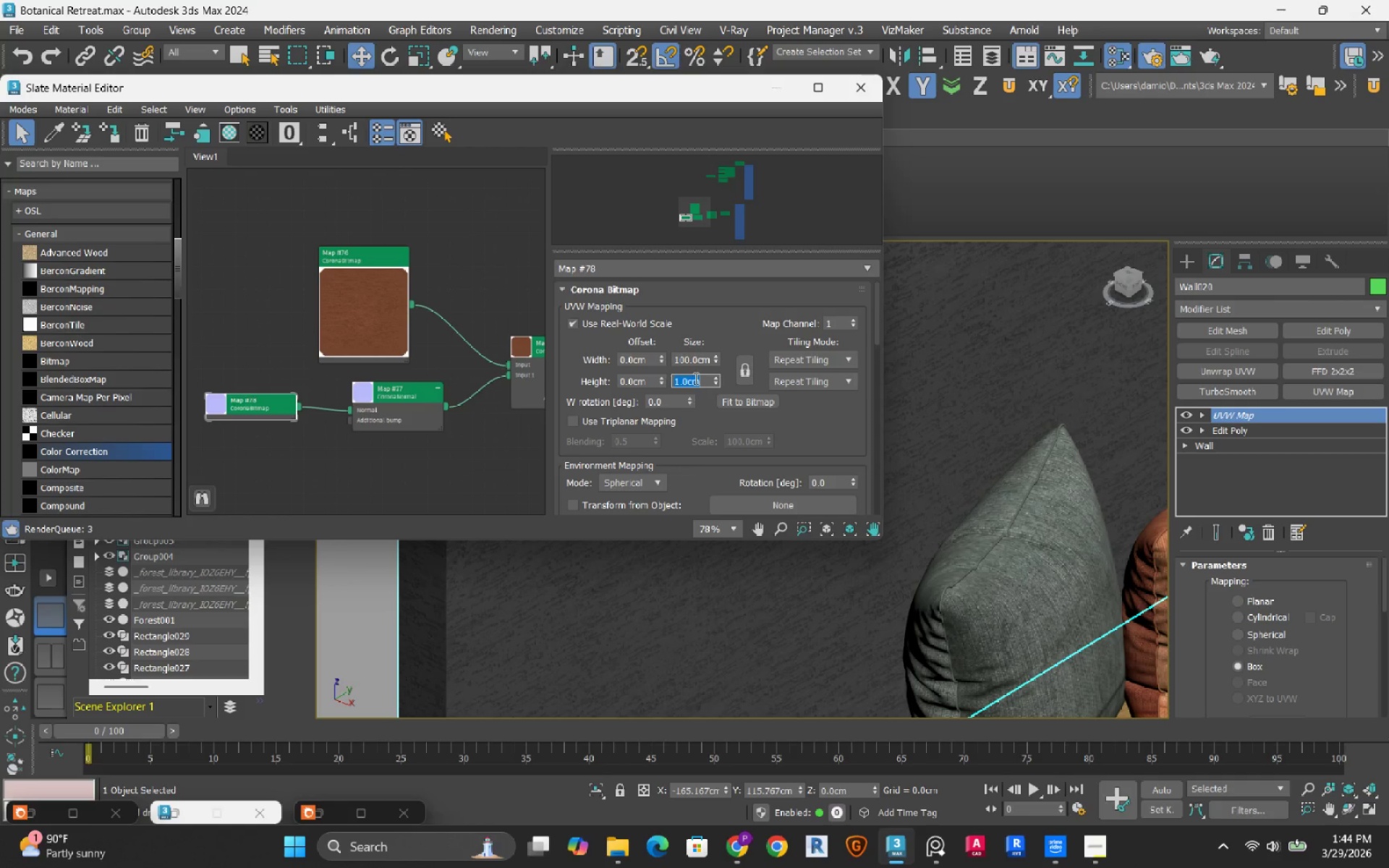 
key(Numpad1)
 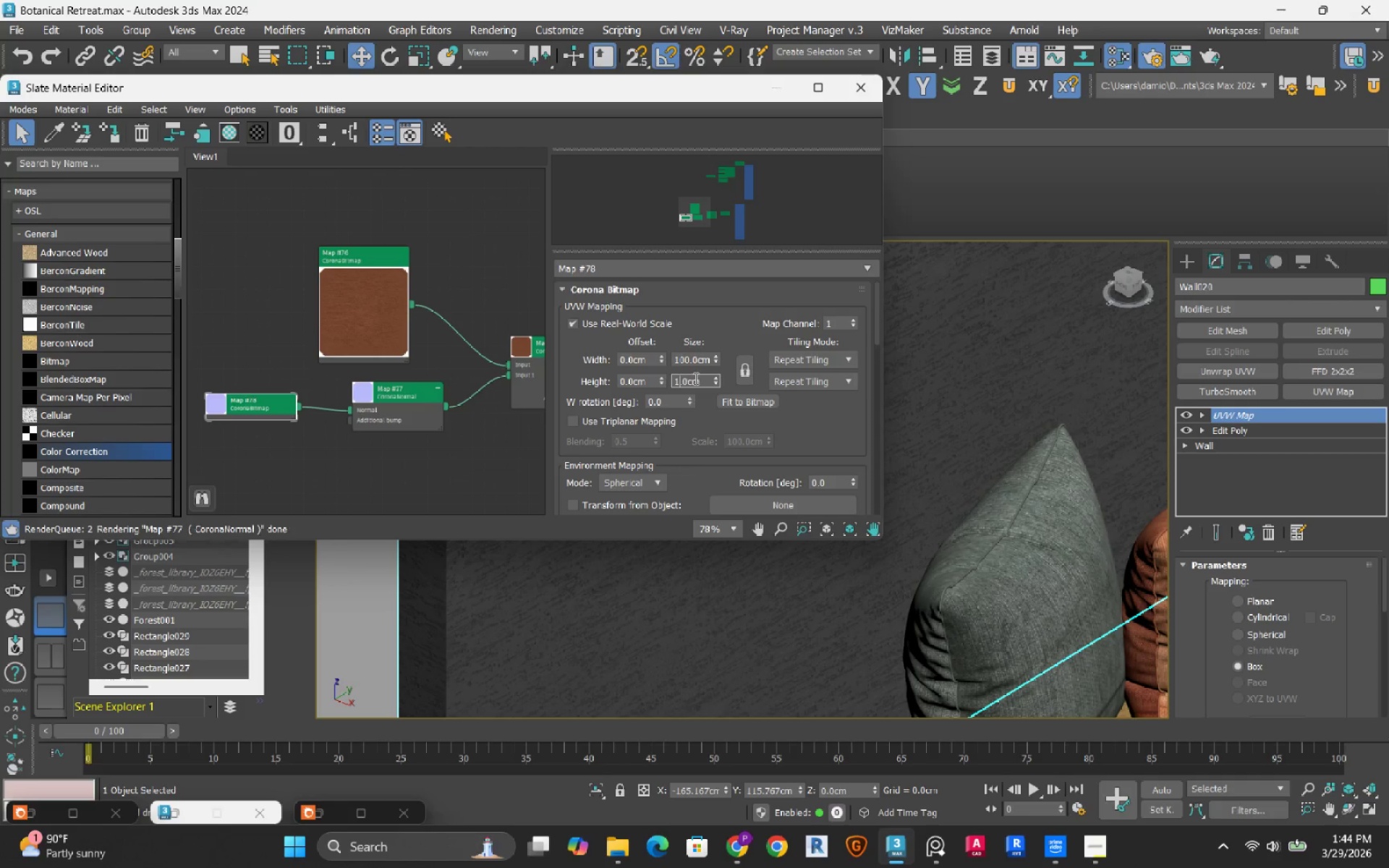 
key(Numpad0)
 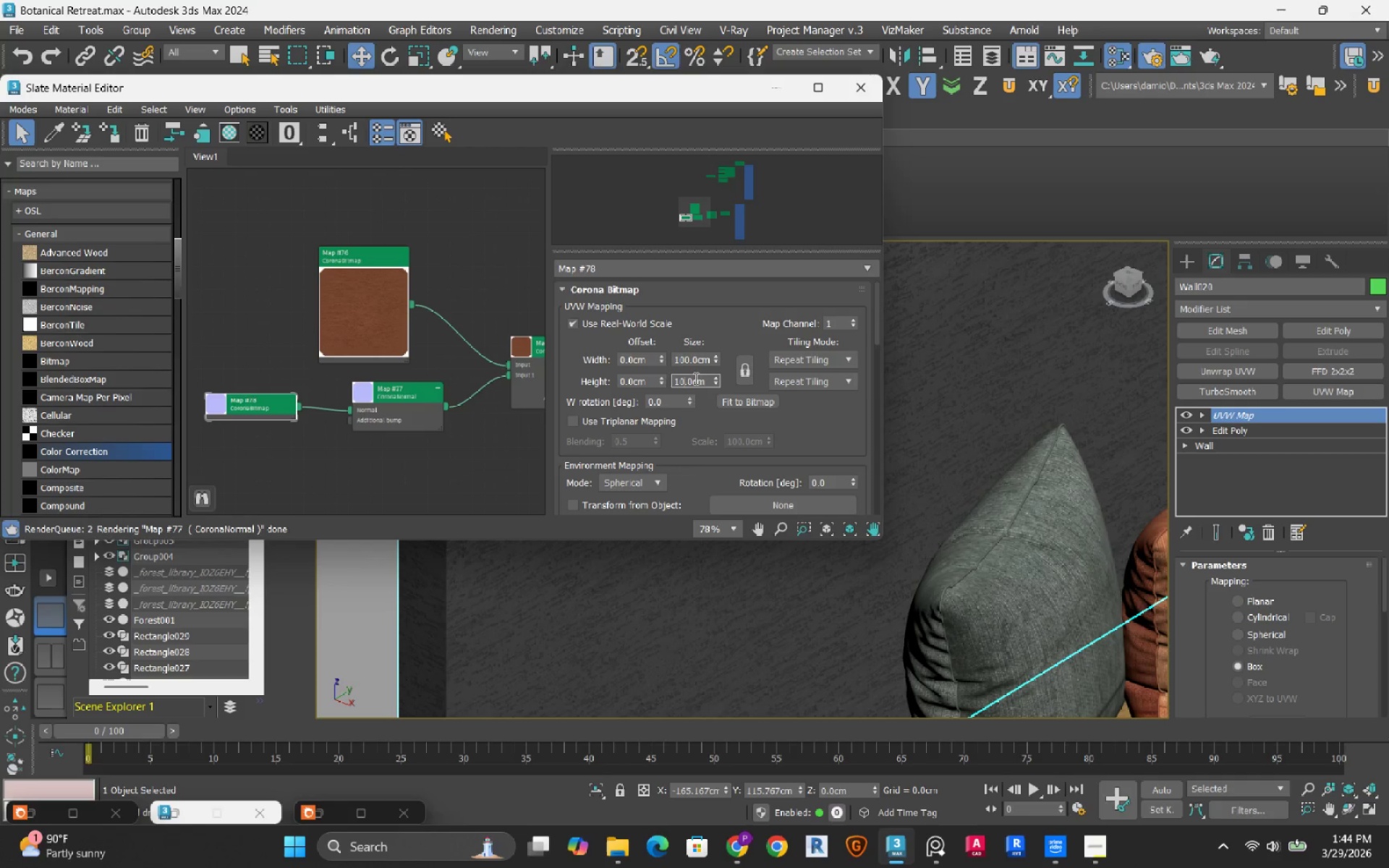 
key(Numpad0)
 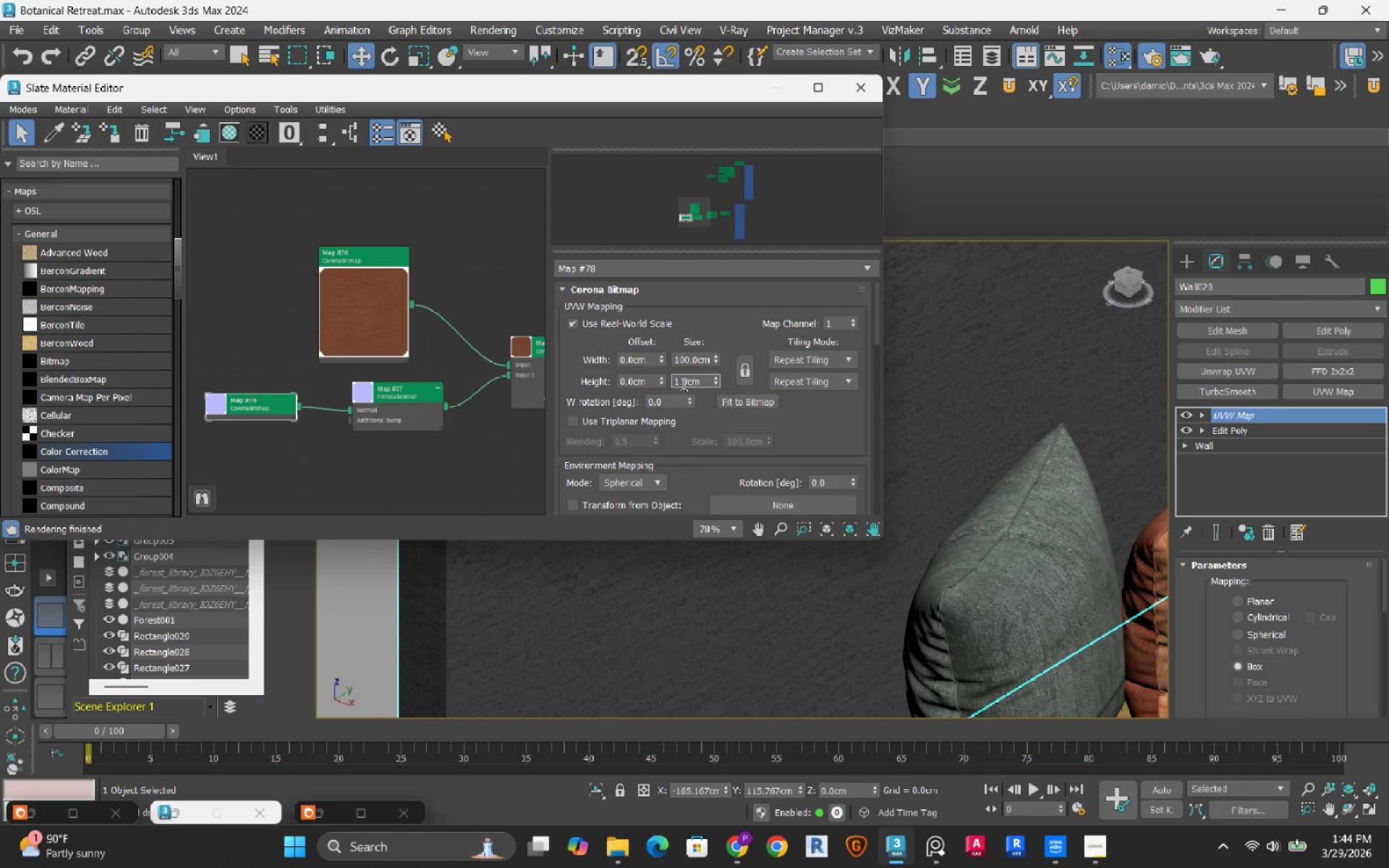 
key(Numpad1)
 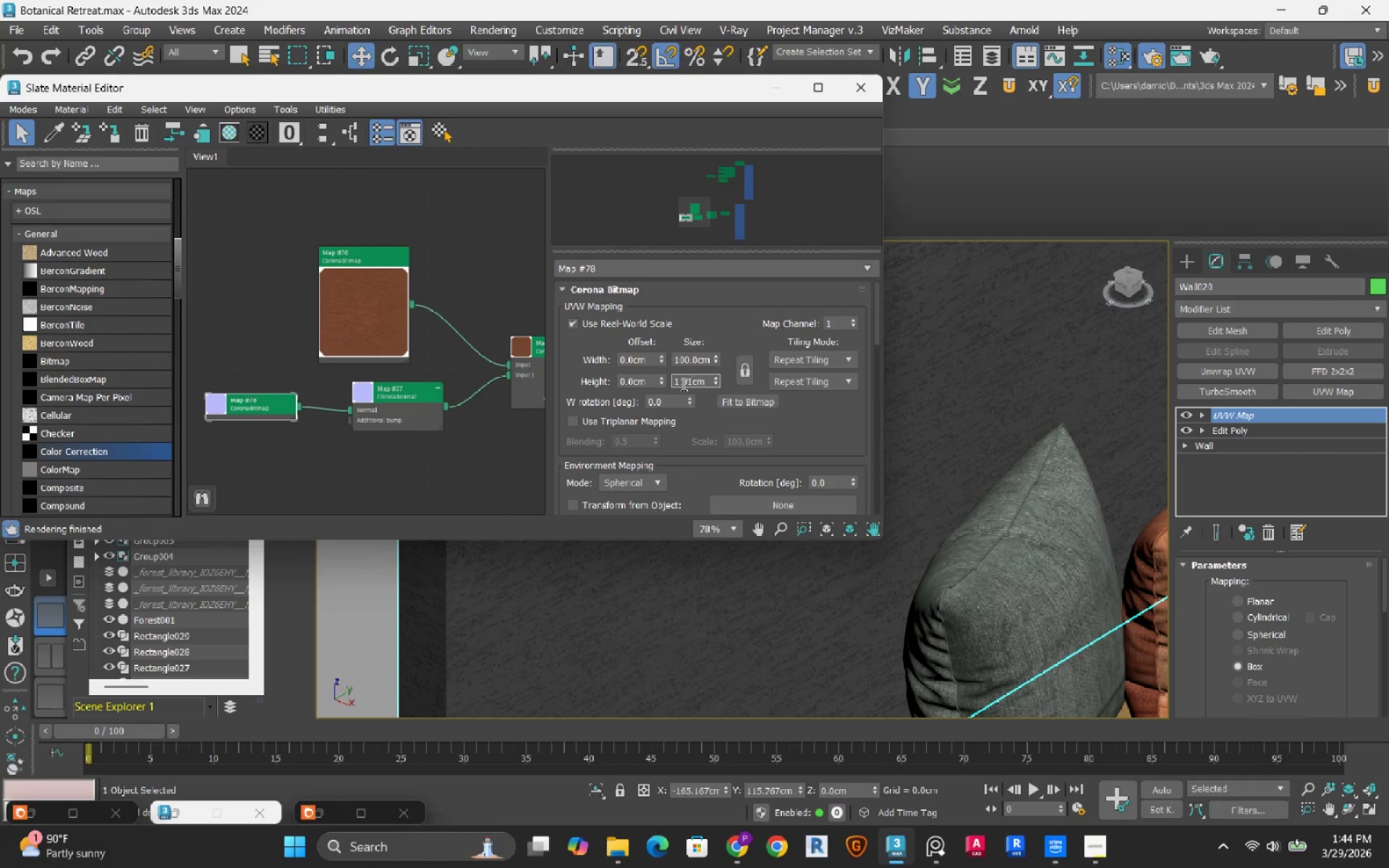 
double_click([682, 384])
 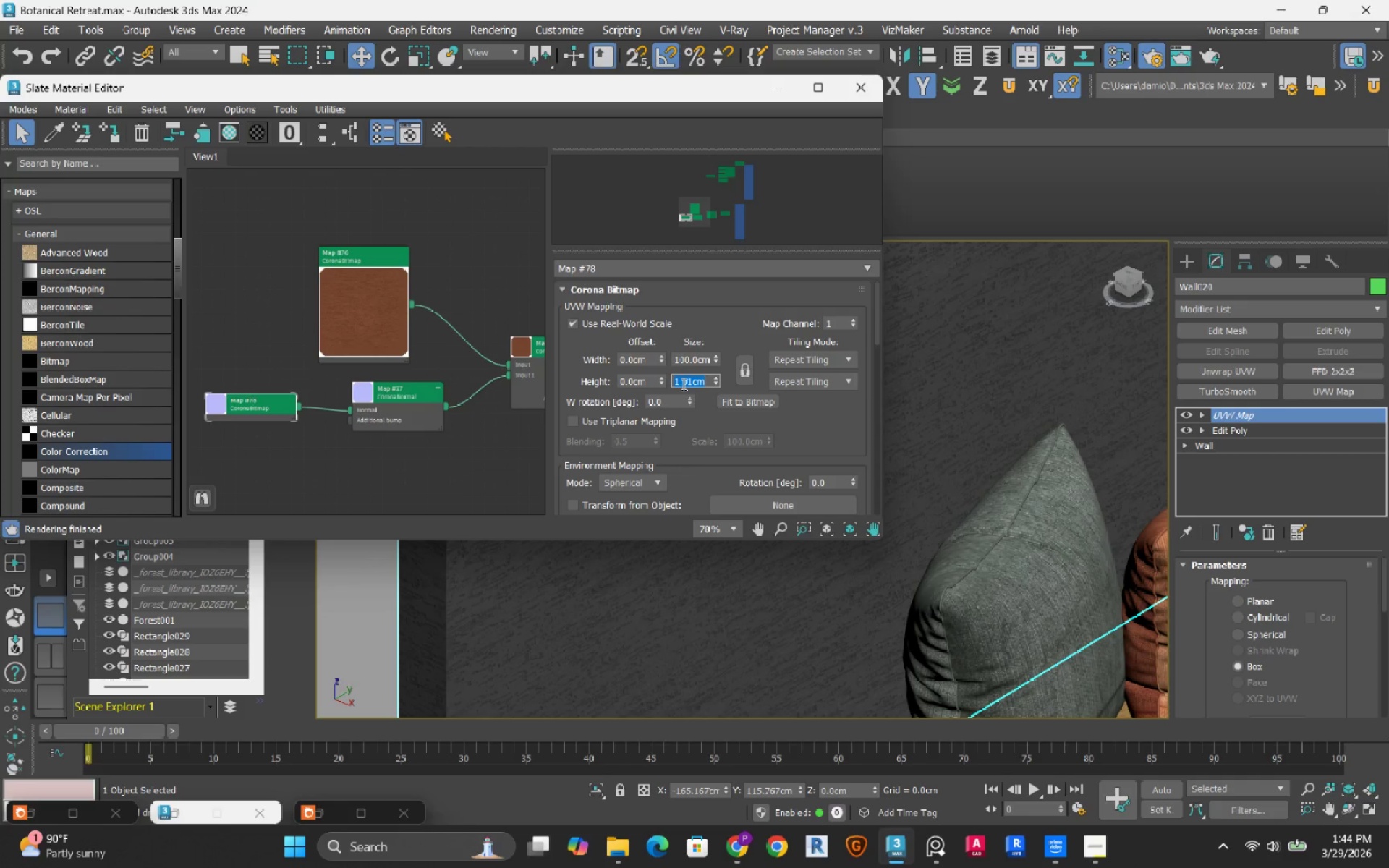 
key(Numpad1)
 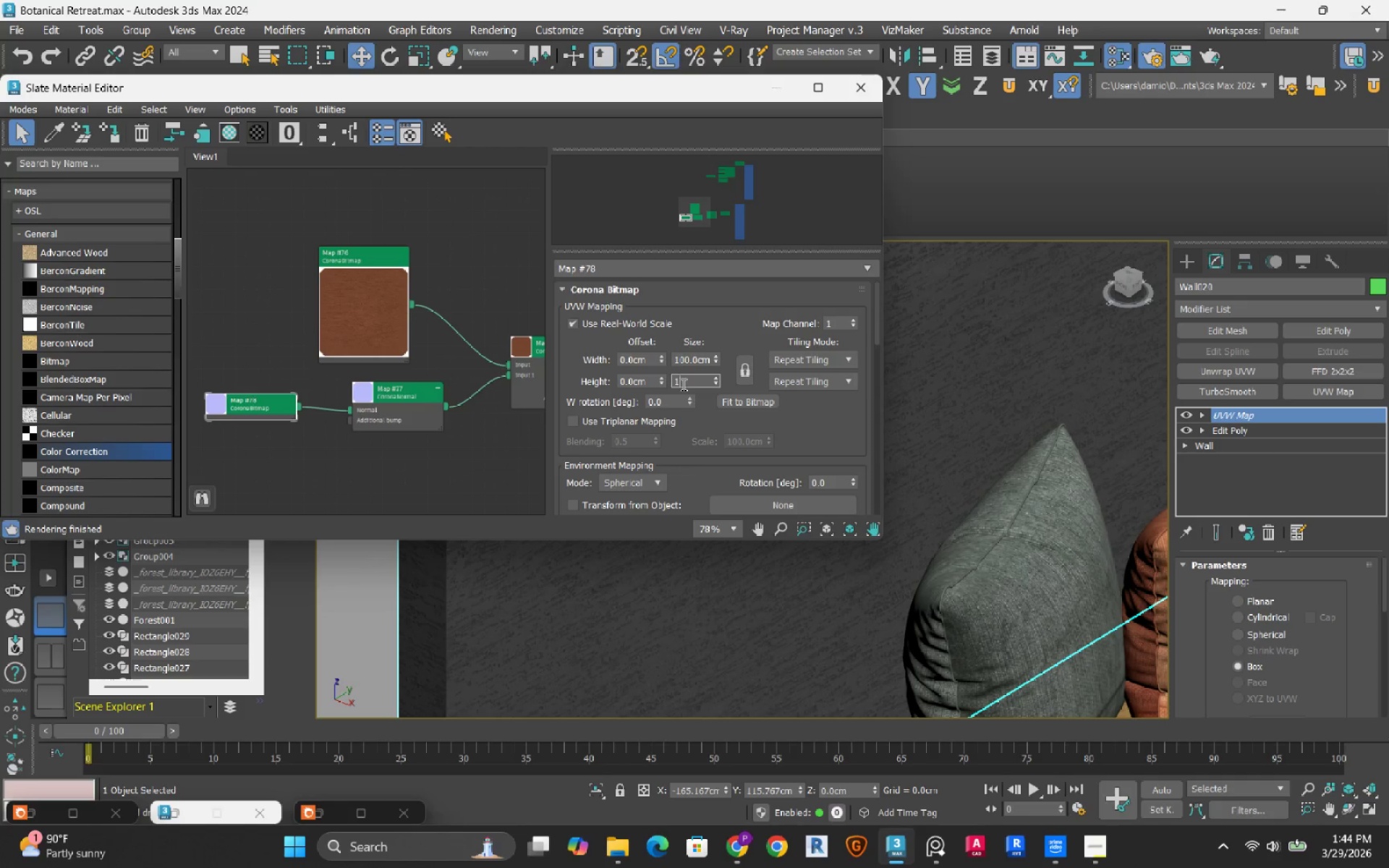 
key(Numpad0)
 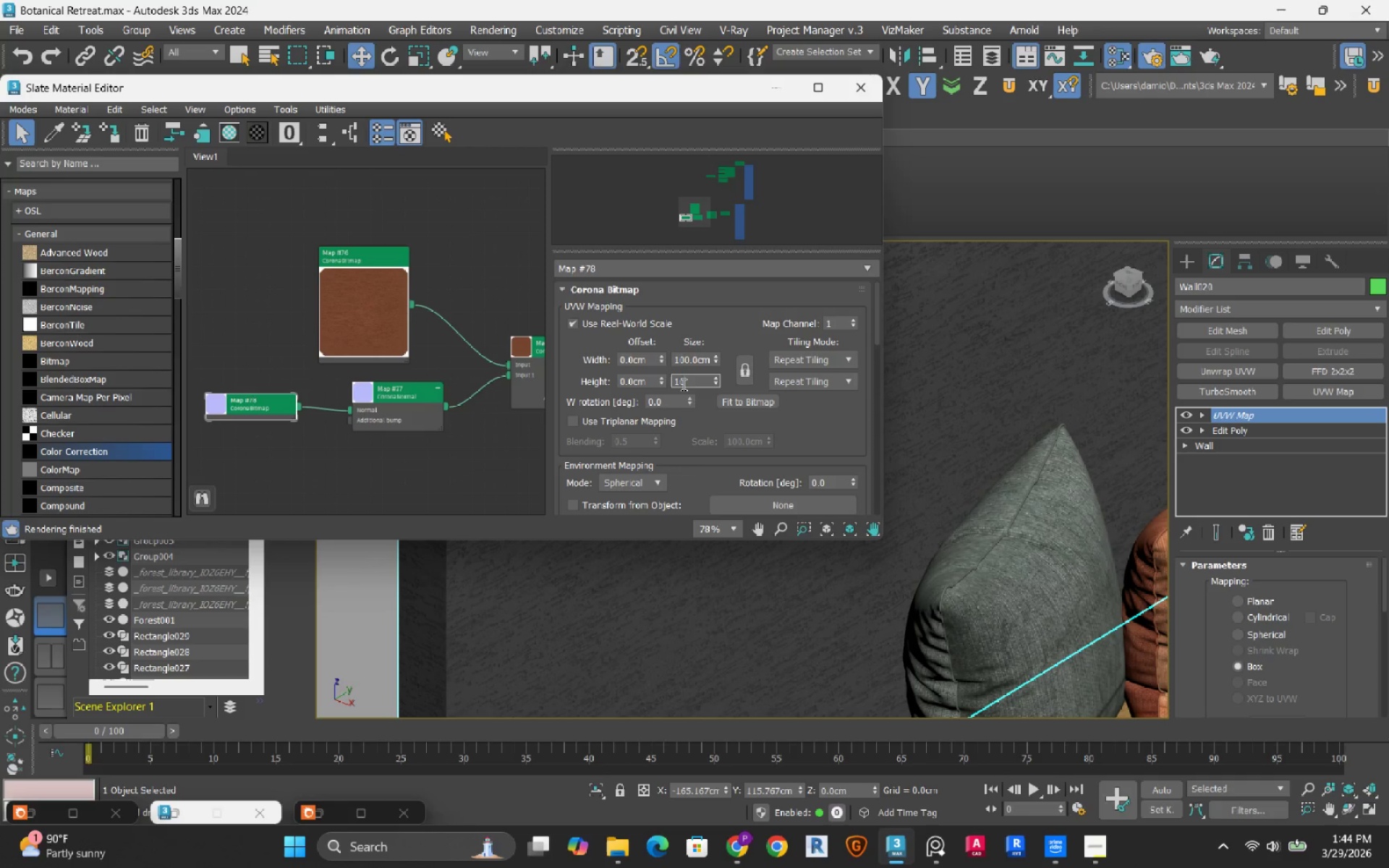 
key(Numpad0)
 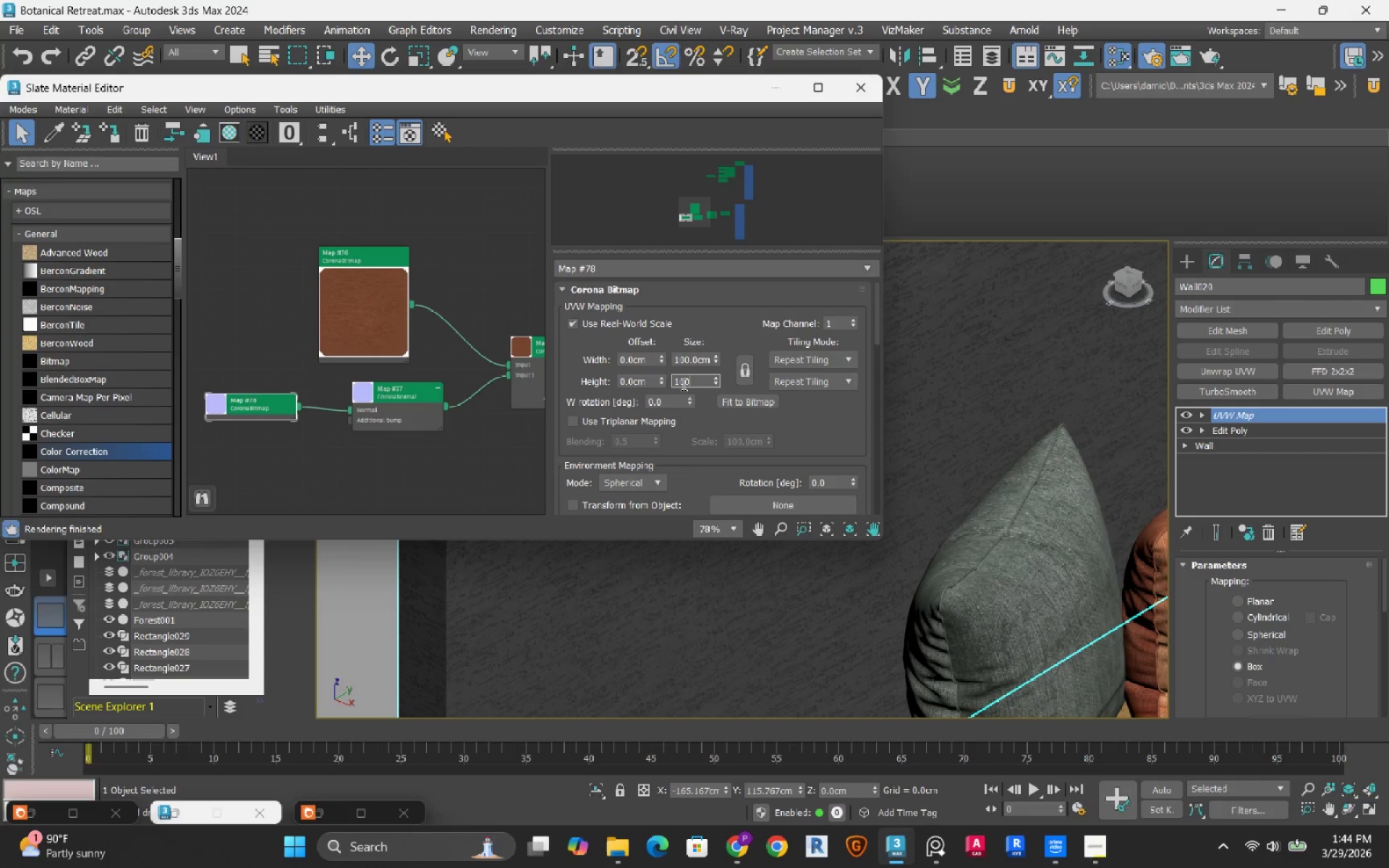 
key(NumpadEnter)
 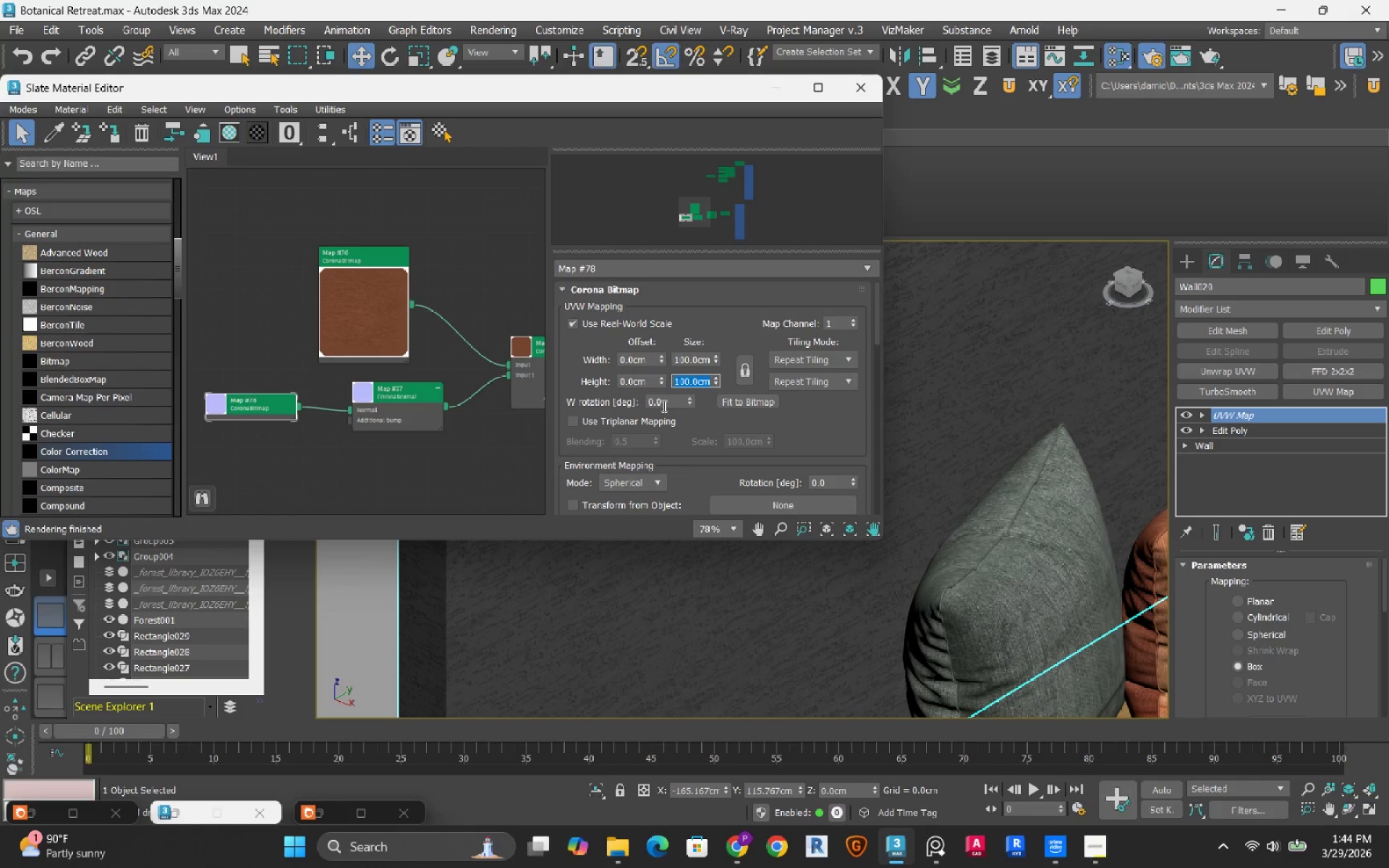 
double_click([663, 406])
 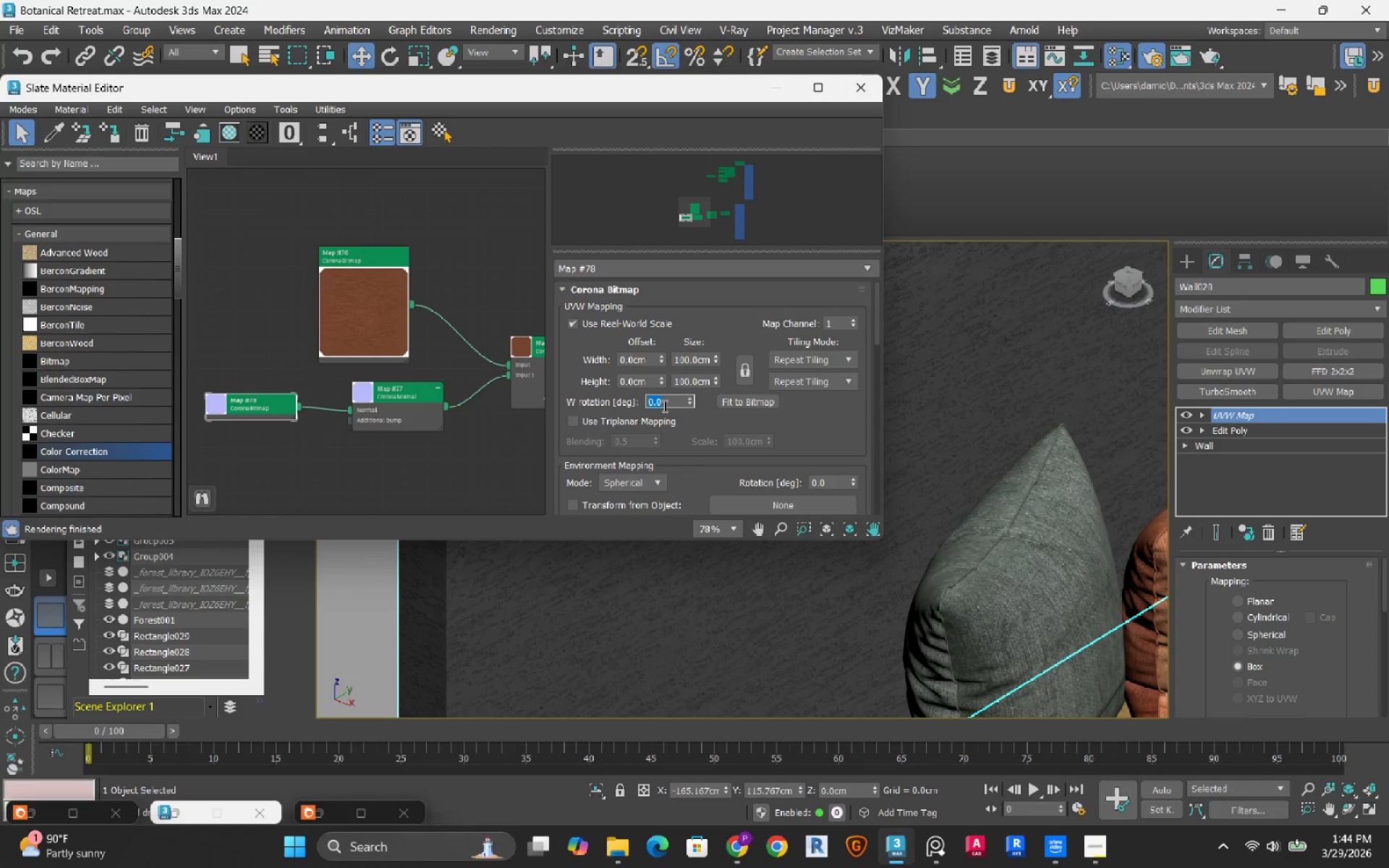 
key(Numpad9)
 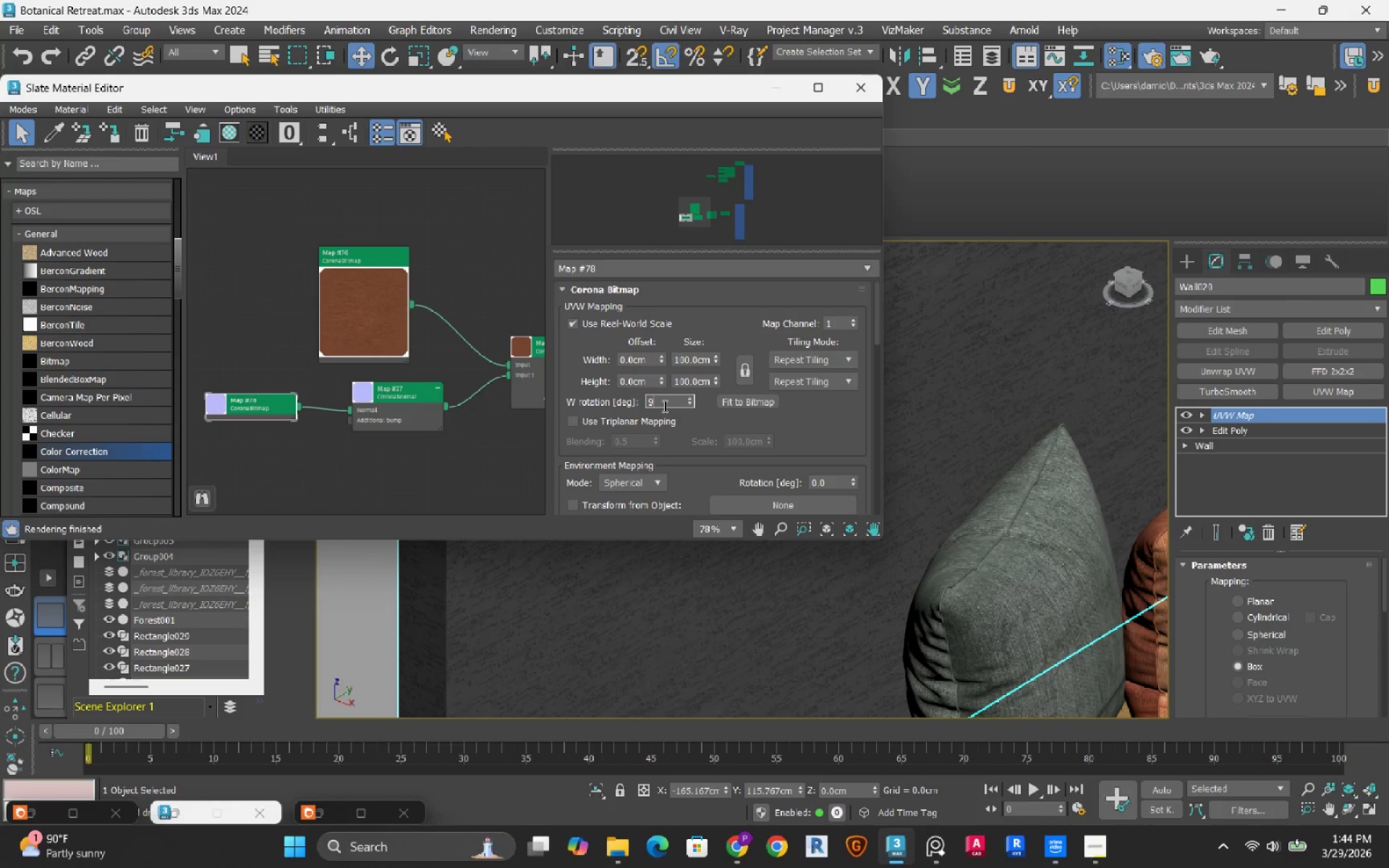 
key(Numpad0)
 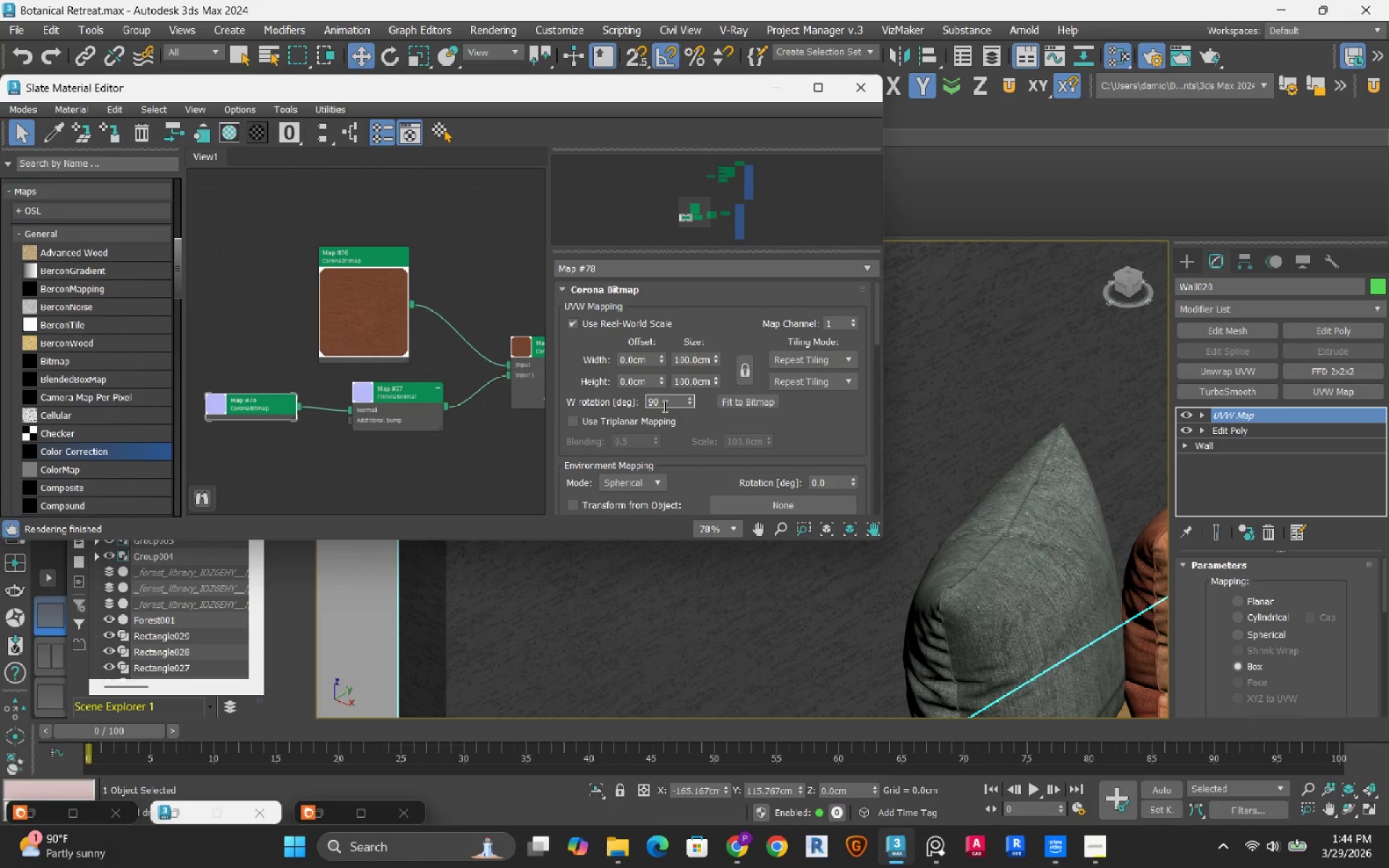 
key(NumpadEnter)
 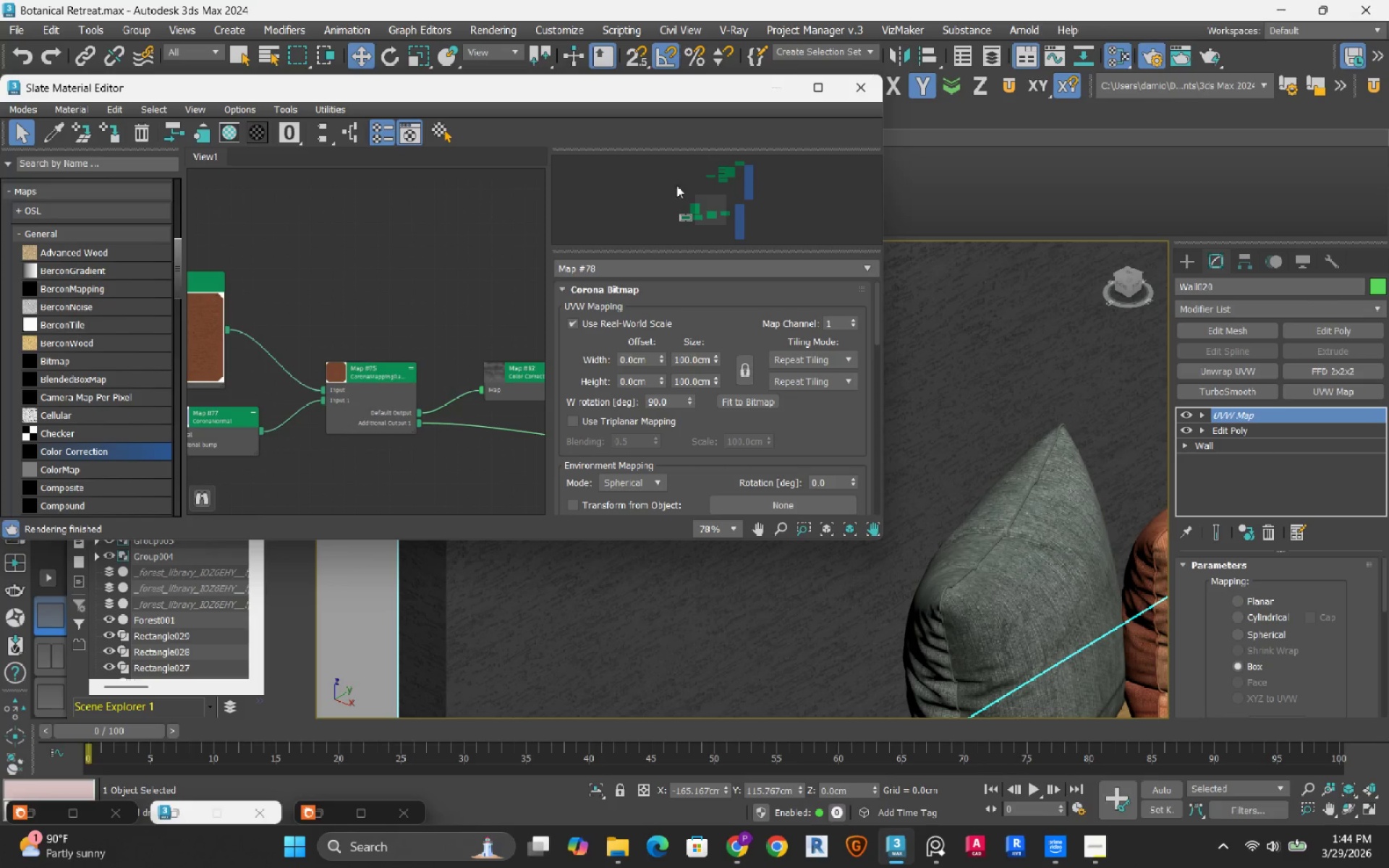 
left_click([776, 87])
 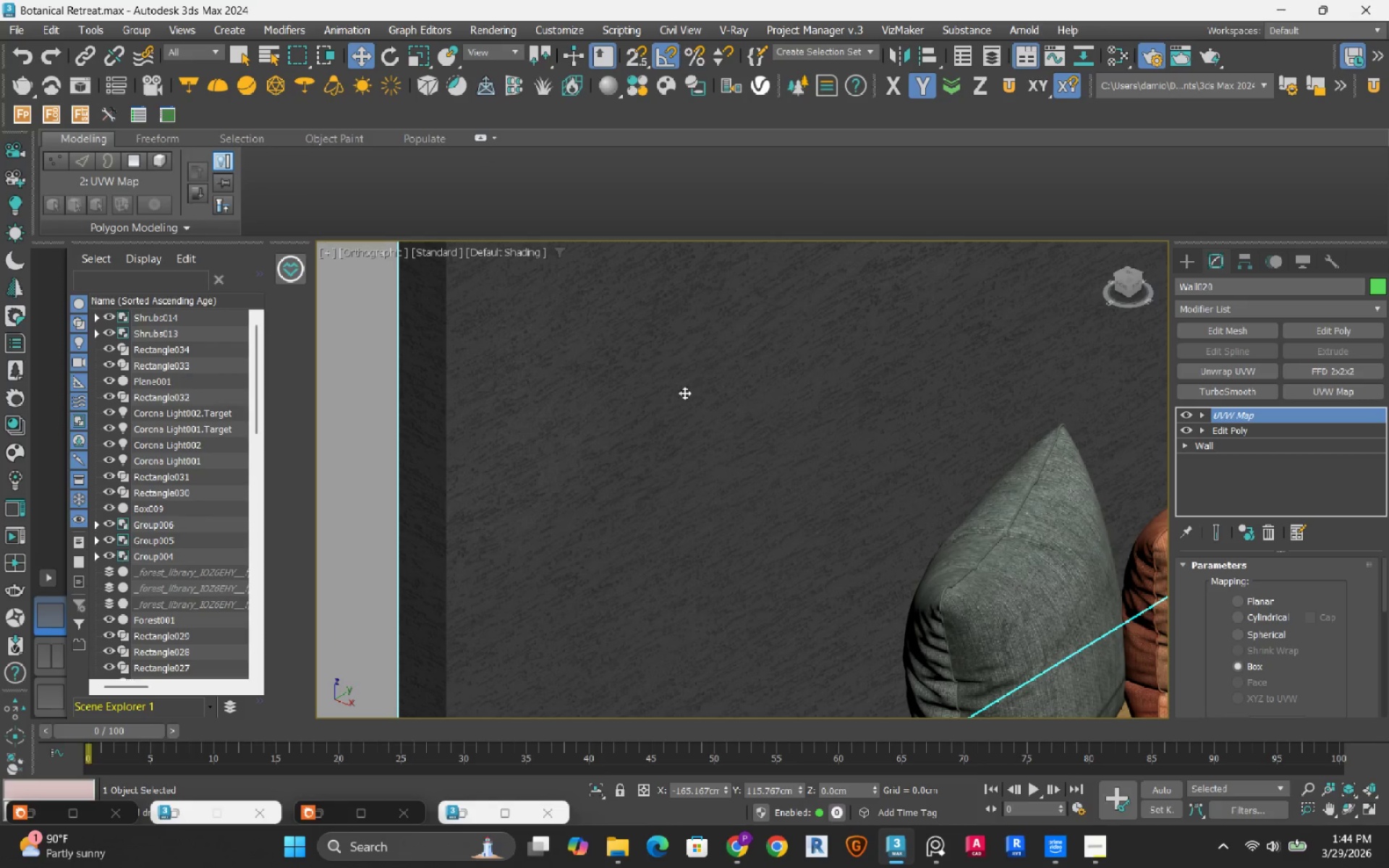 
scroll: coordinate [671, 475], scroll_direction: down, amount: 7.0
 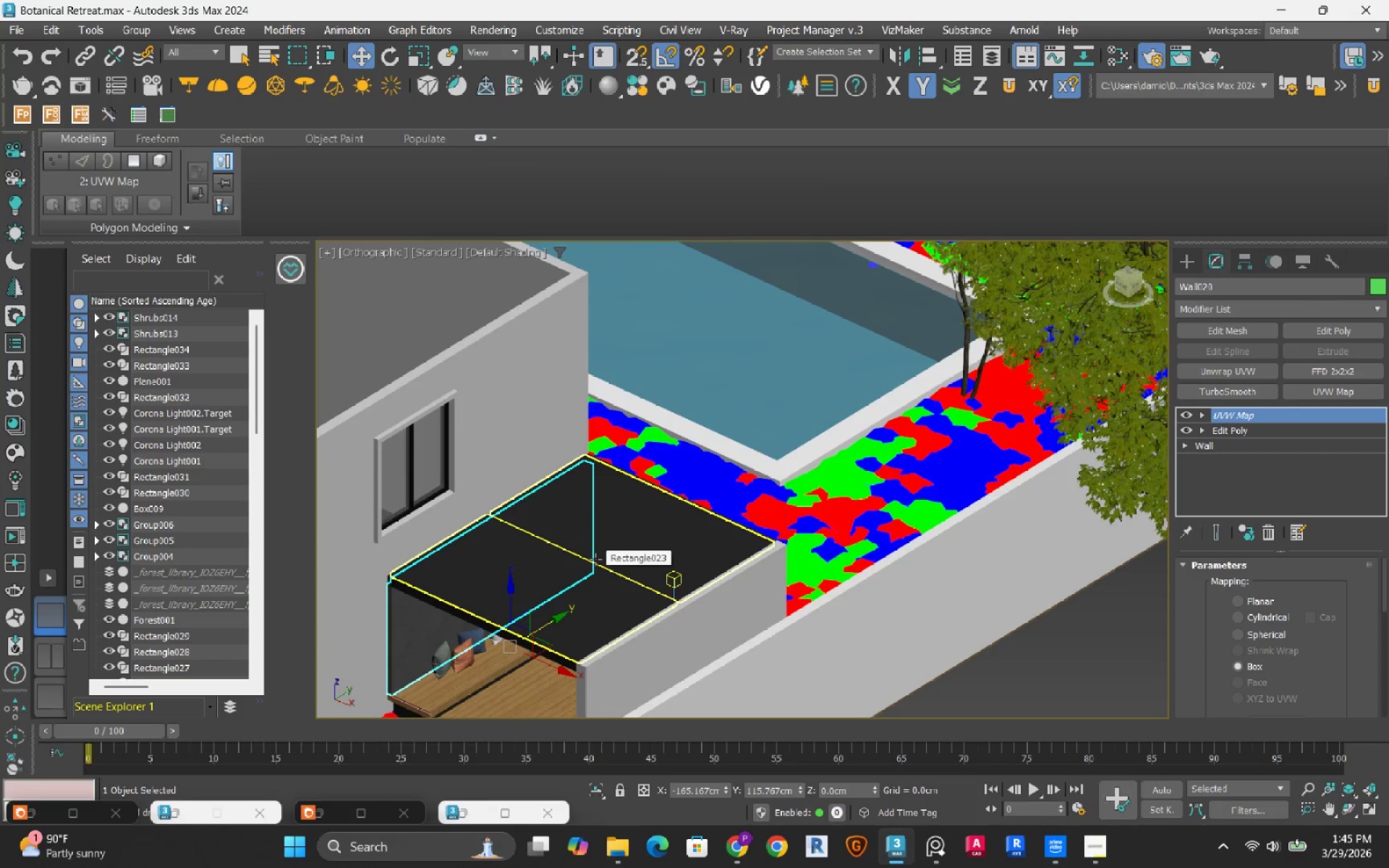 
hold_key(key=AltRight, duration=0.47)
 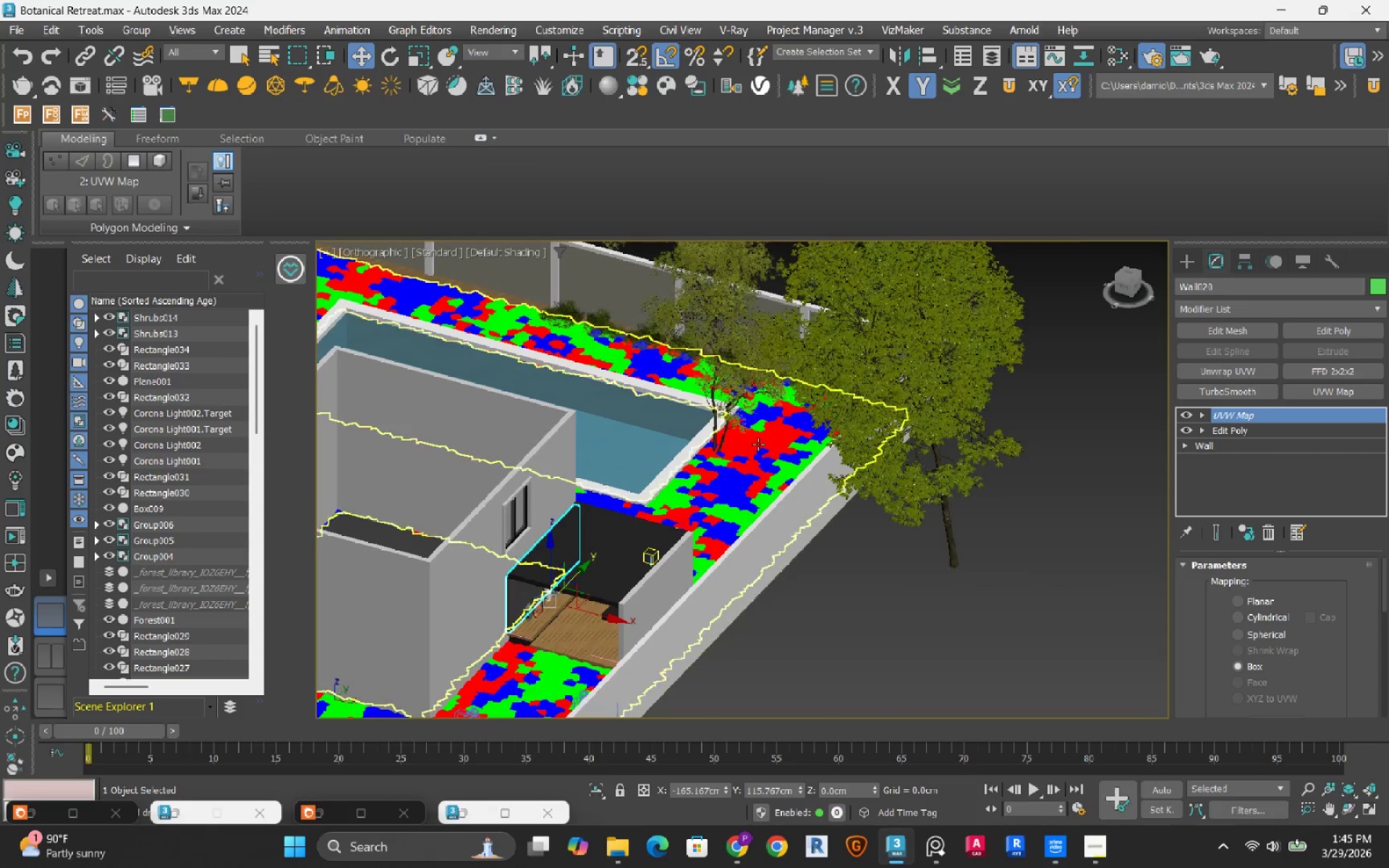 
scroll: coordinate [758, 444], scroll_direction: down, amount: 5.0
 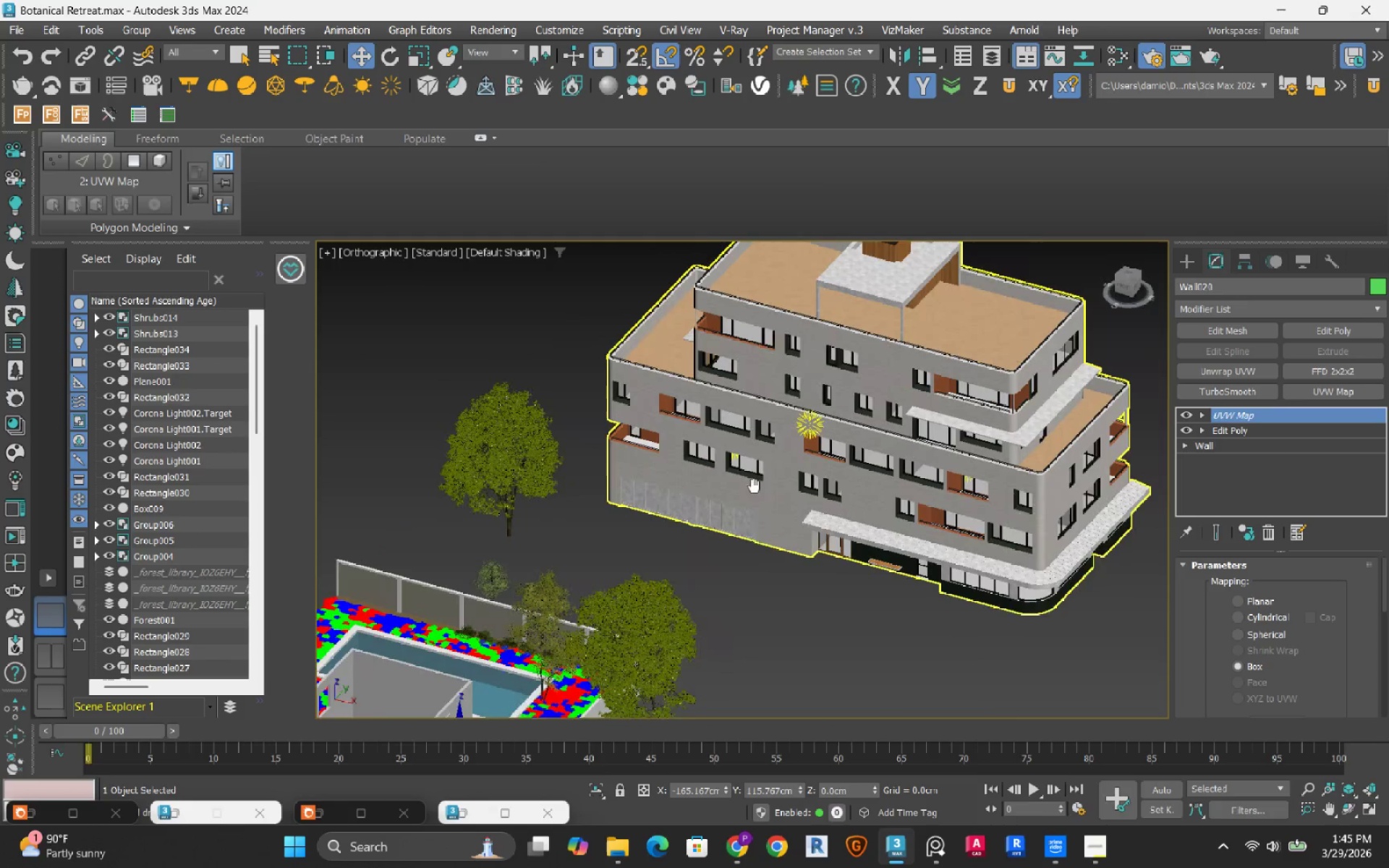 
scroll: coordinate [776, 378], scroll_direction: up, amount: 3.0
 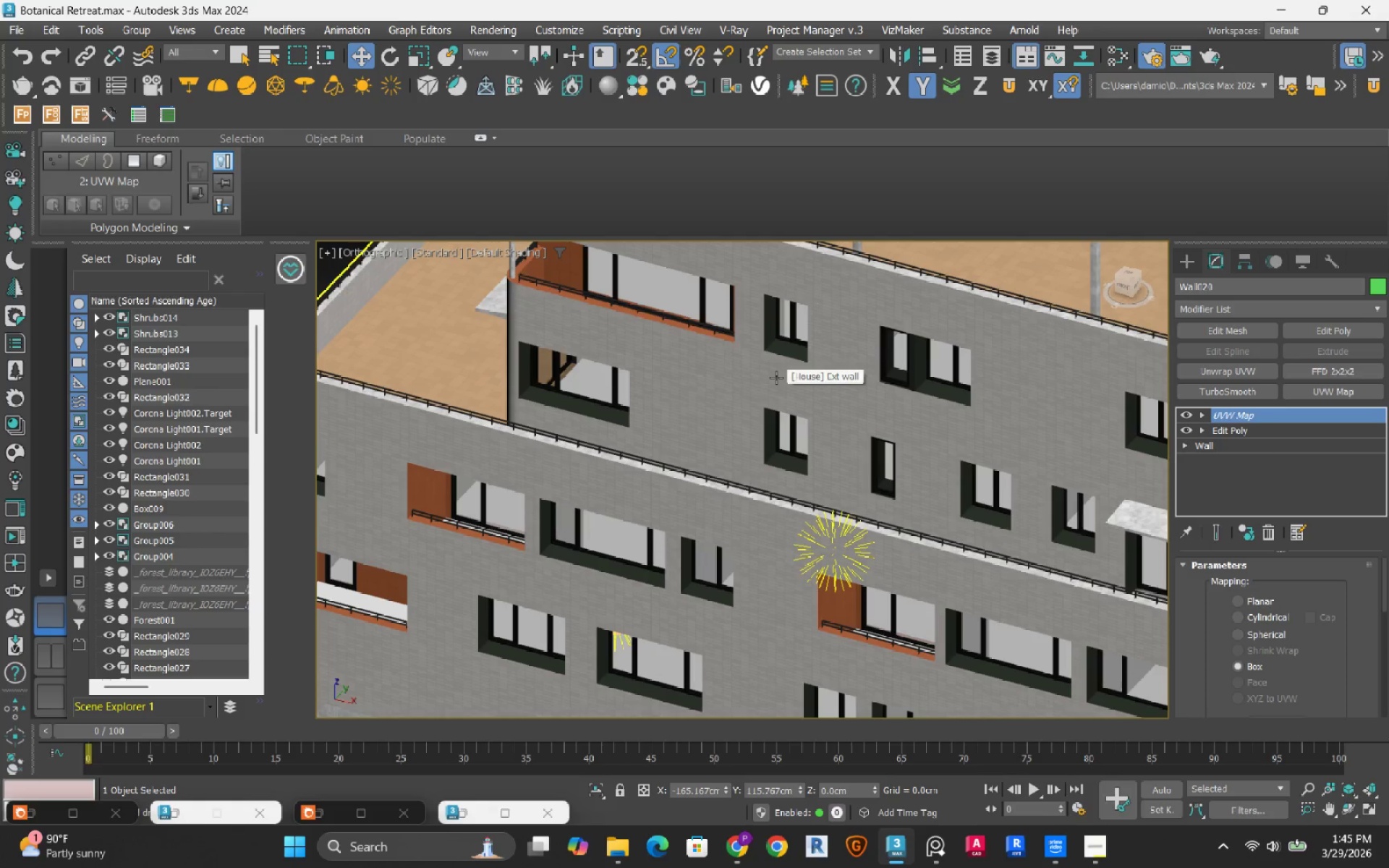 
key(M)
 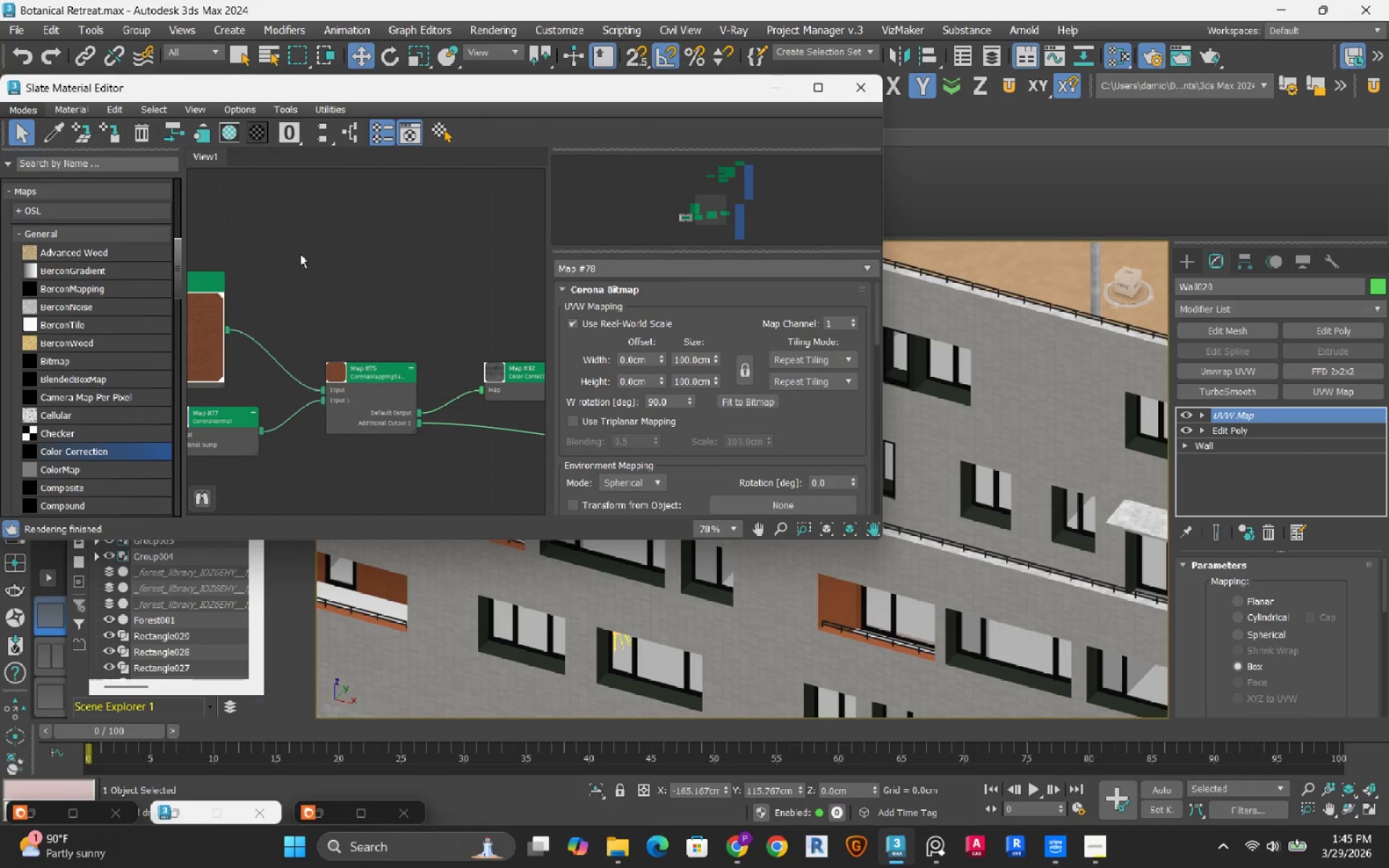 
scroll: coordinate [334, 290], scroll_direction: down, amount: 5.0
 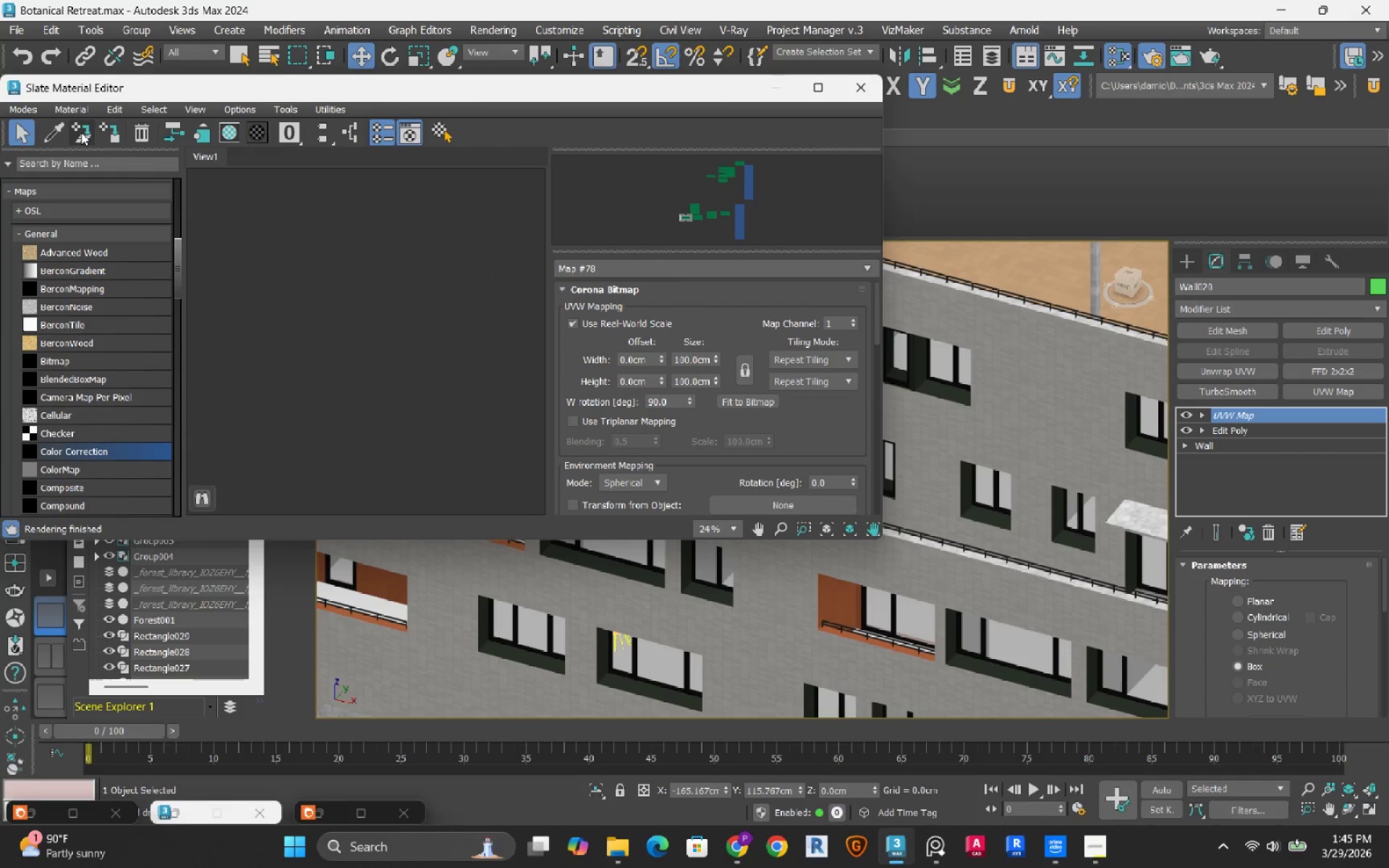 
left_click([58, 131])
 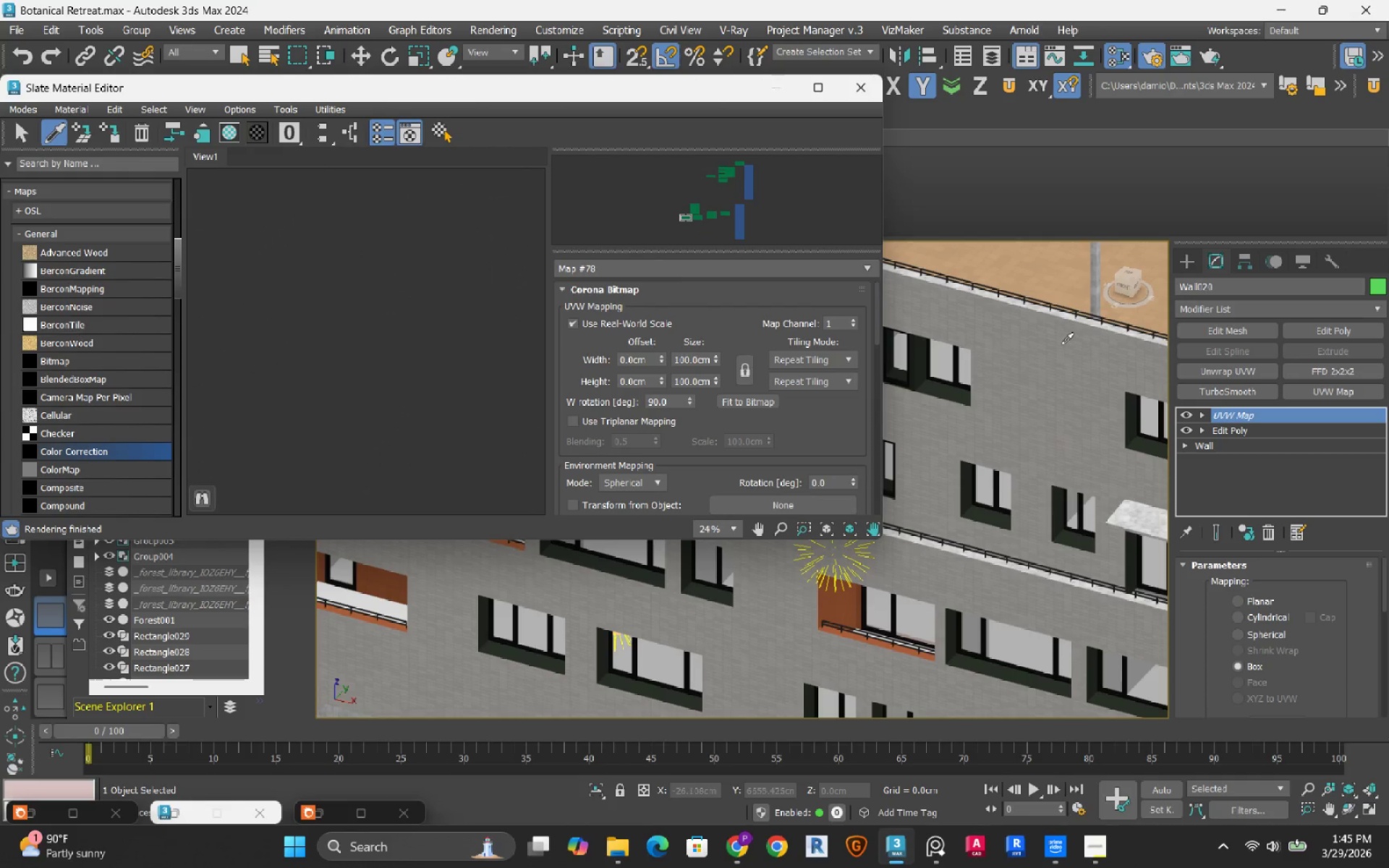 
left_click([1063, 344])
 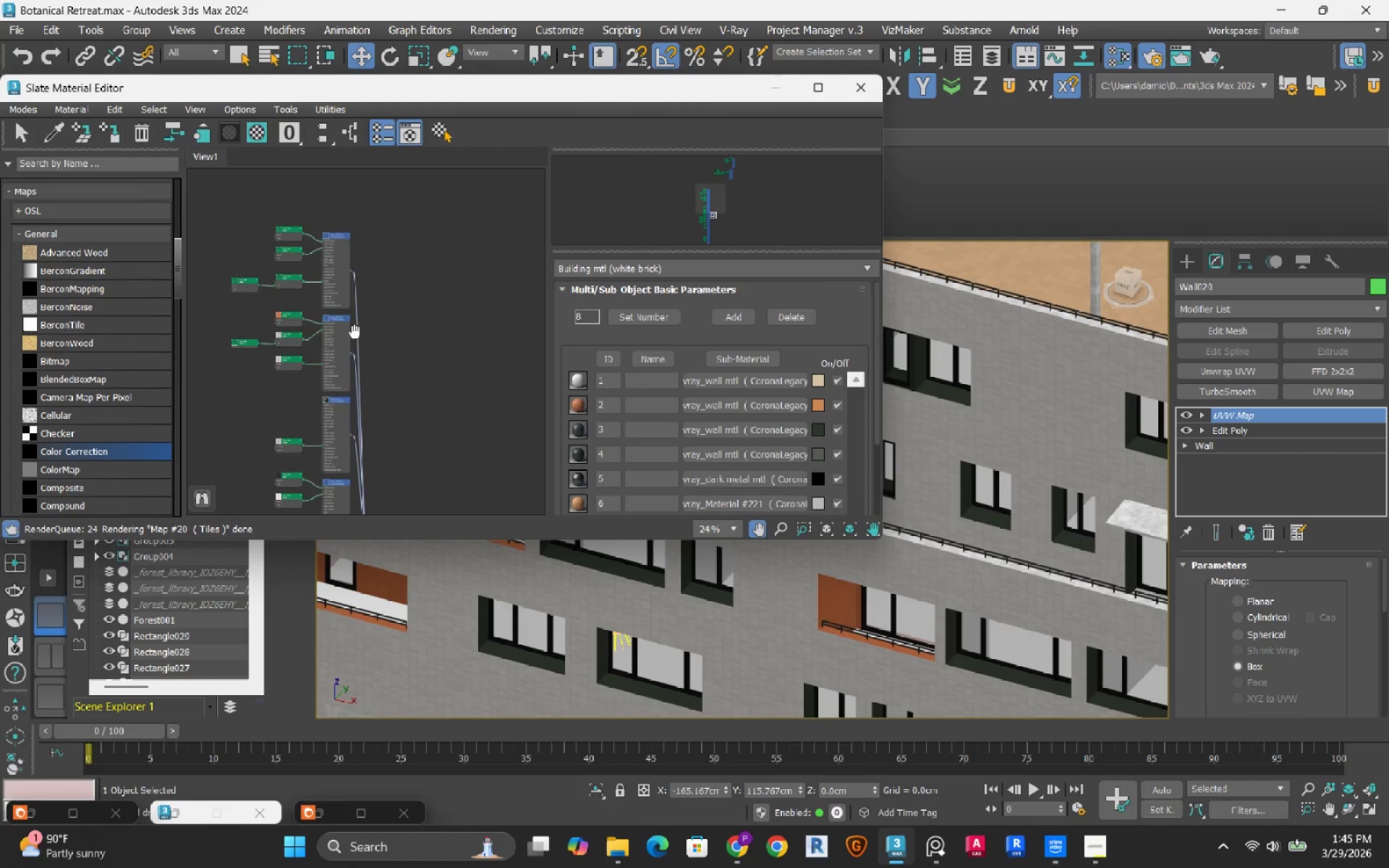 
scroll: coordinate [307, 284], scroll_direction: up, amount: 6.0
 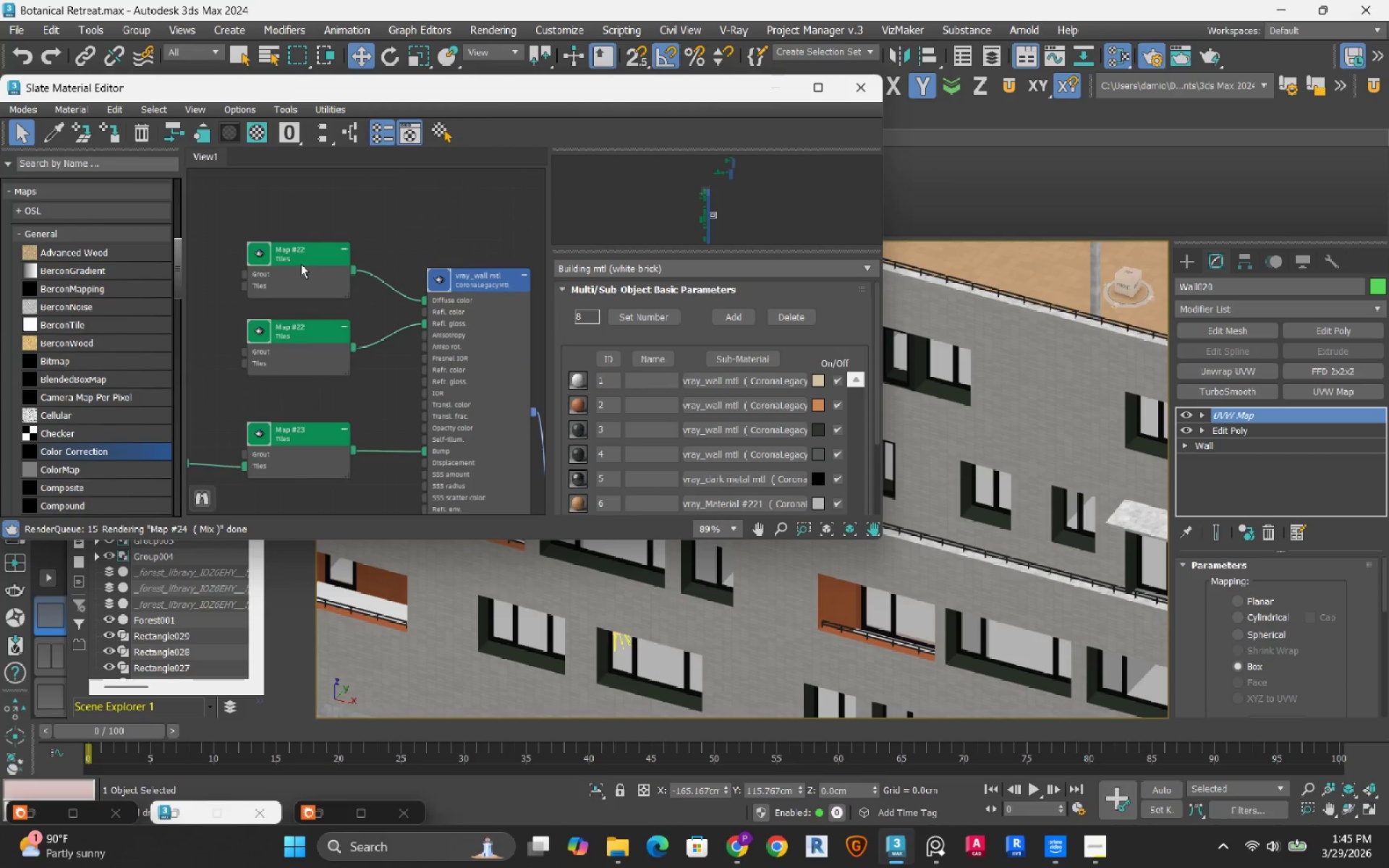 
left_click_drag(start_coordinate=[306, 262], to_coordinate=[229, 245])
 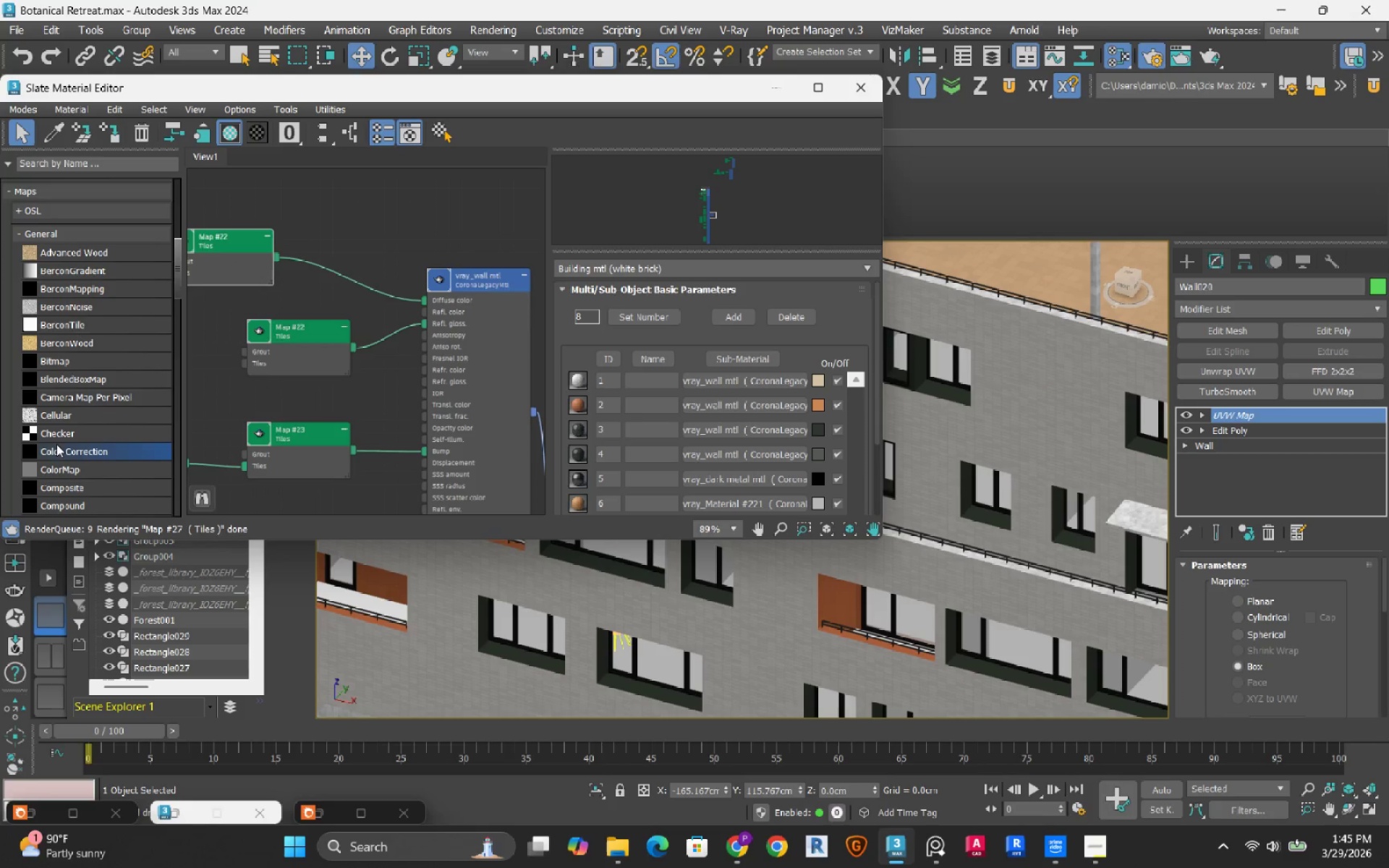 
left_click_drag(start_coordinate=[58, 450], to_coordinate=[339, 277])
 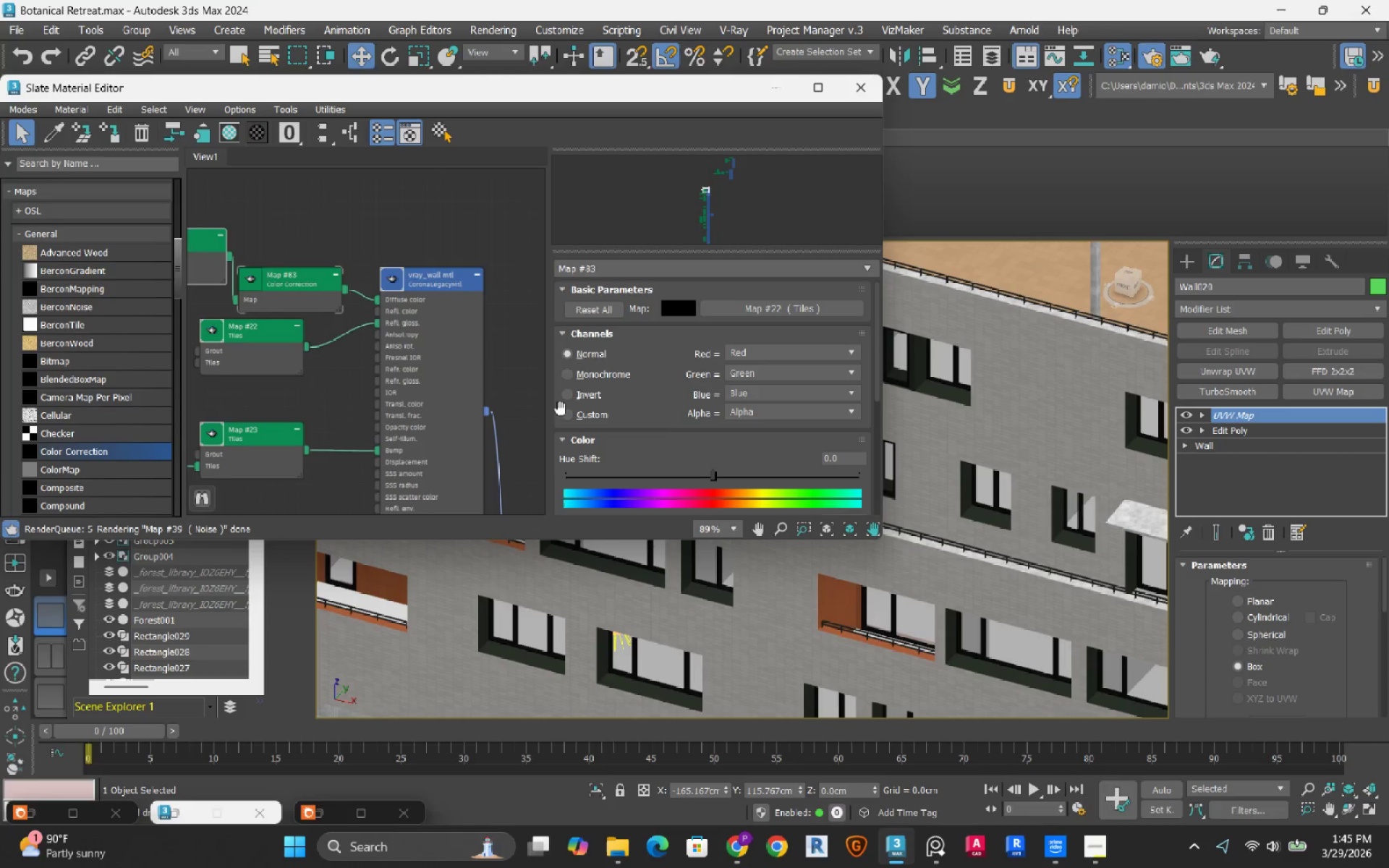 
left_click([595, 371])
 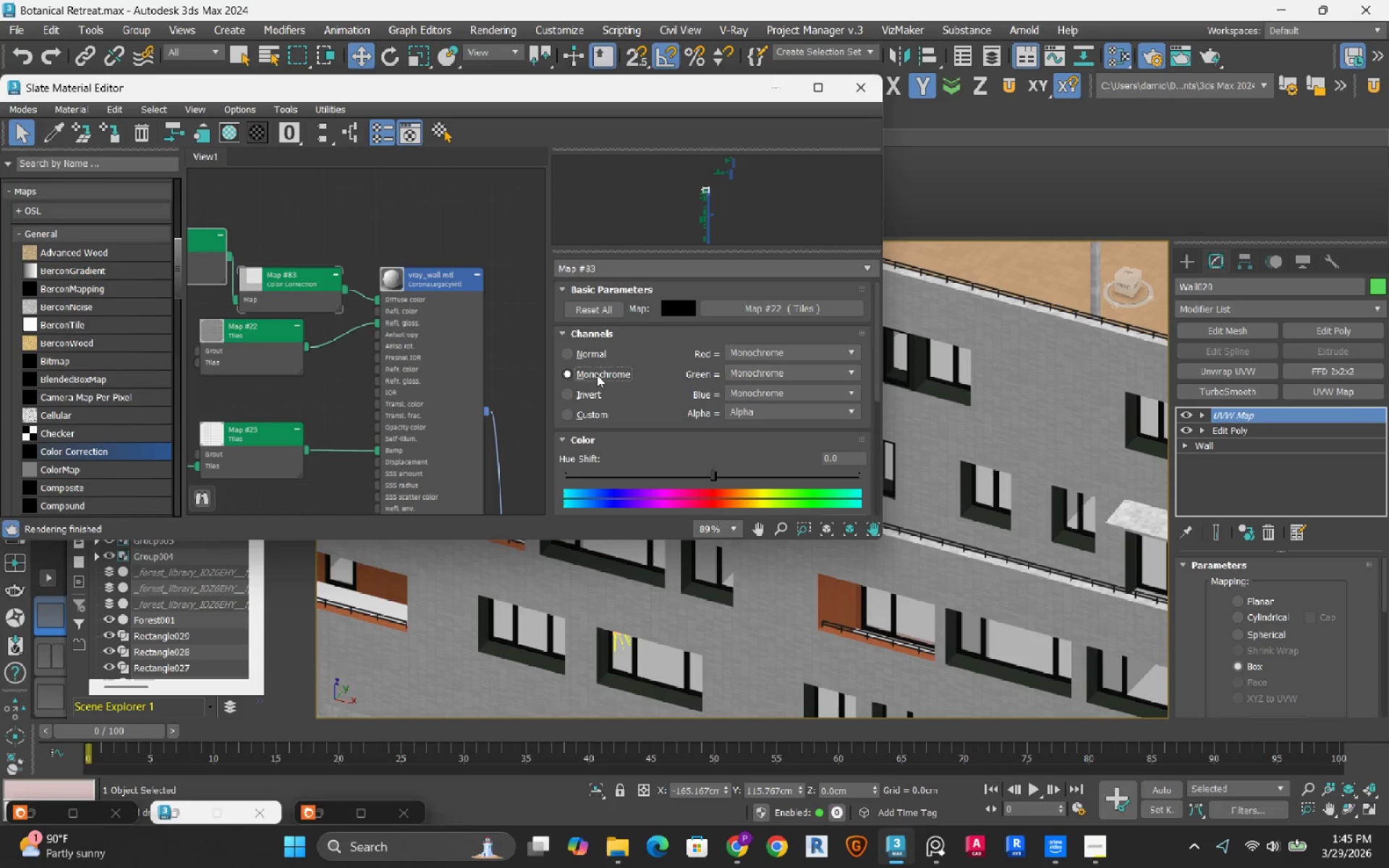 
left_click([600, 358])
 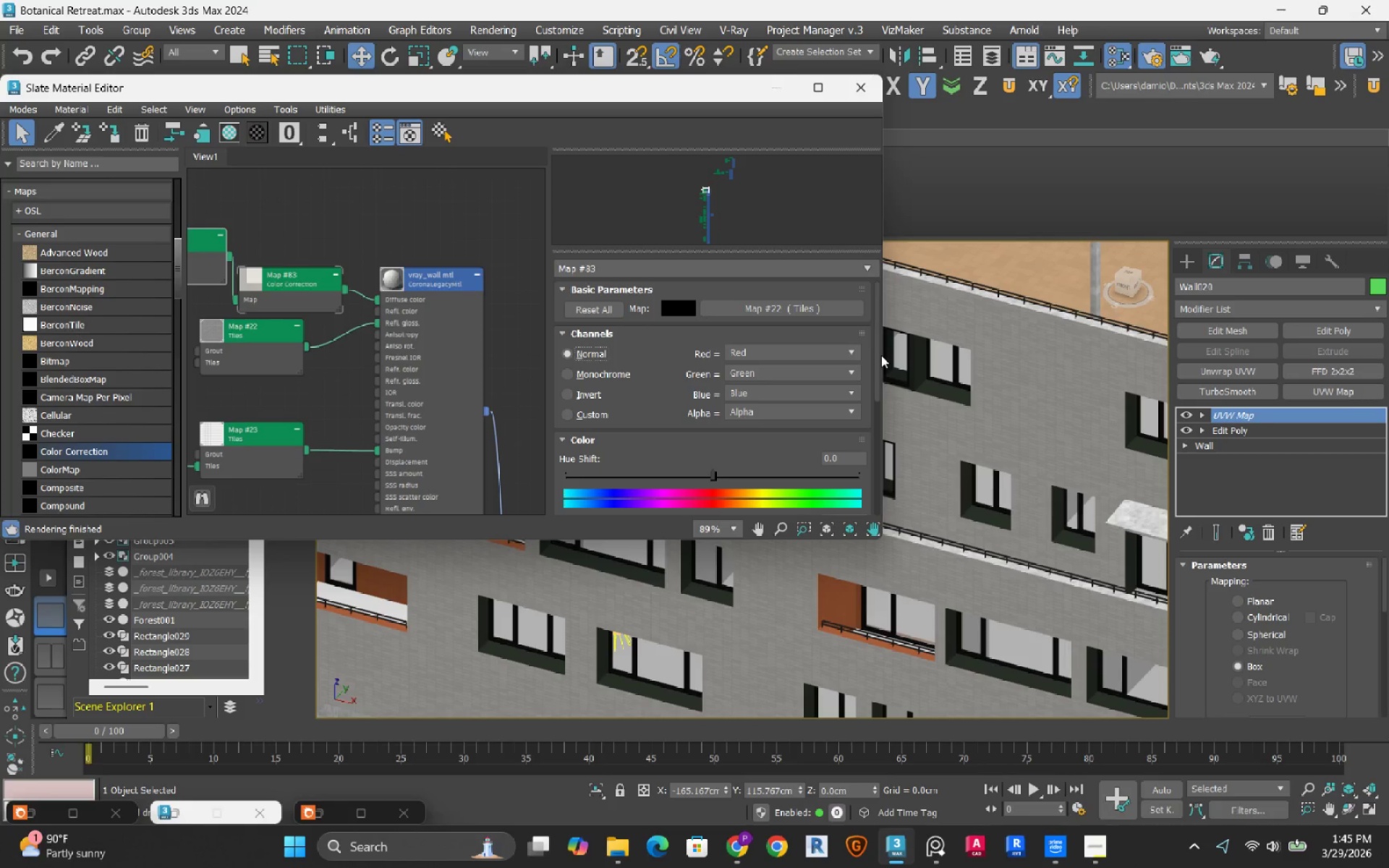 
left_click_drag(start_coordinate=[876, 363], to_coordinate=[867, 459])
 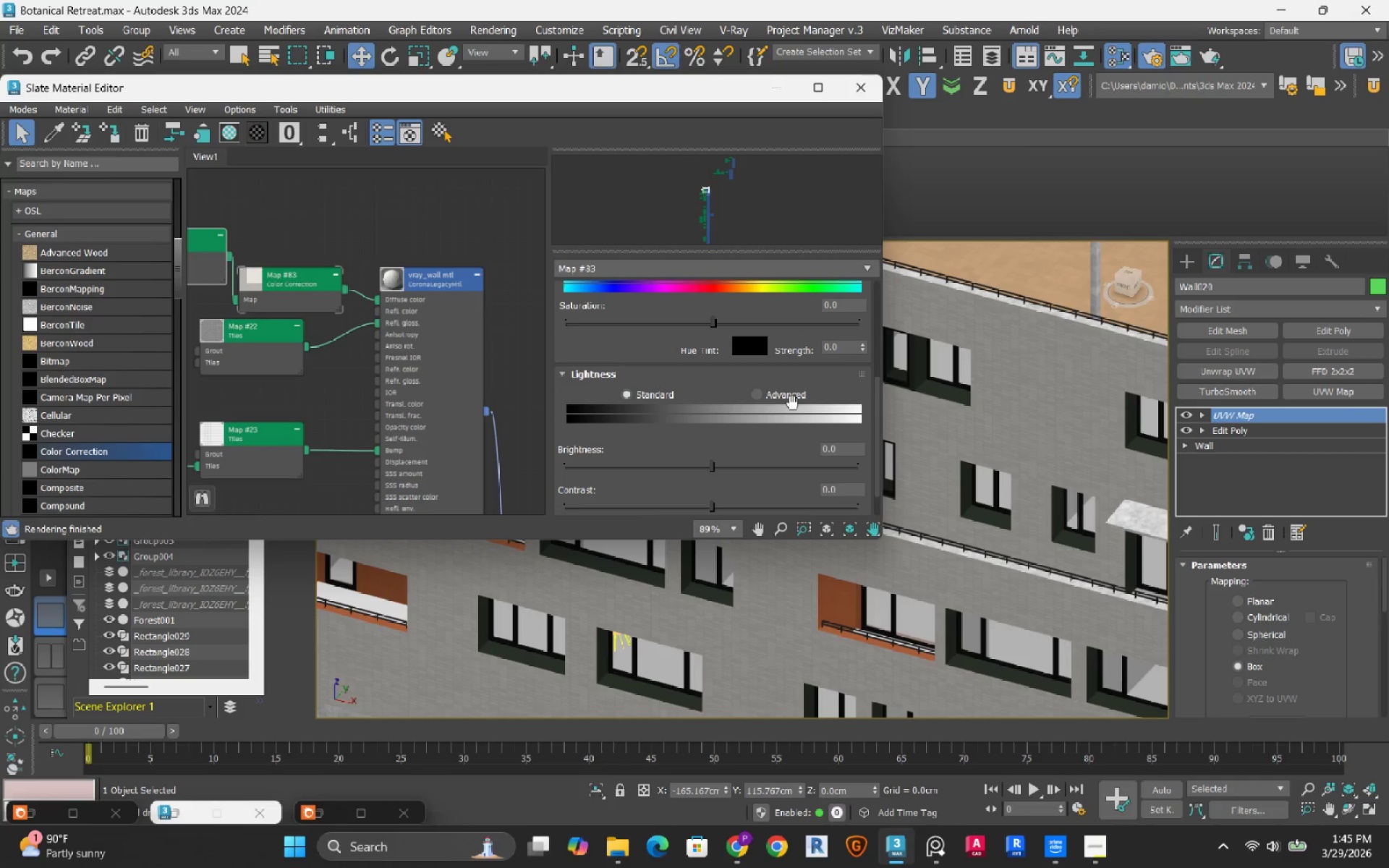 
double_click([790, 394])
 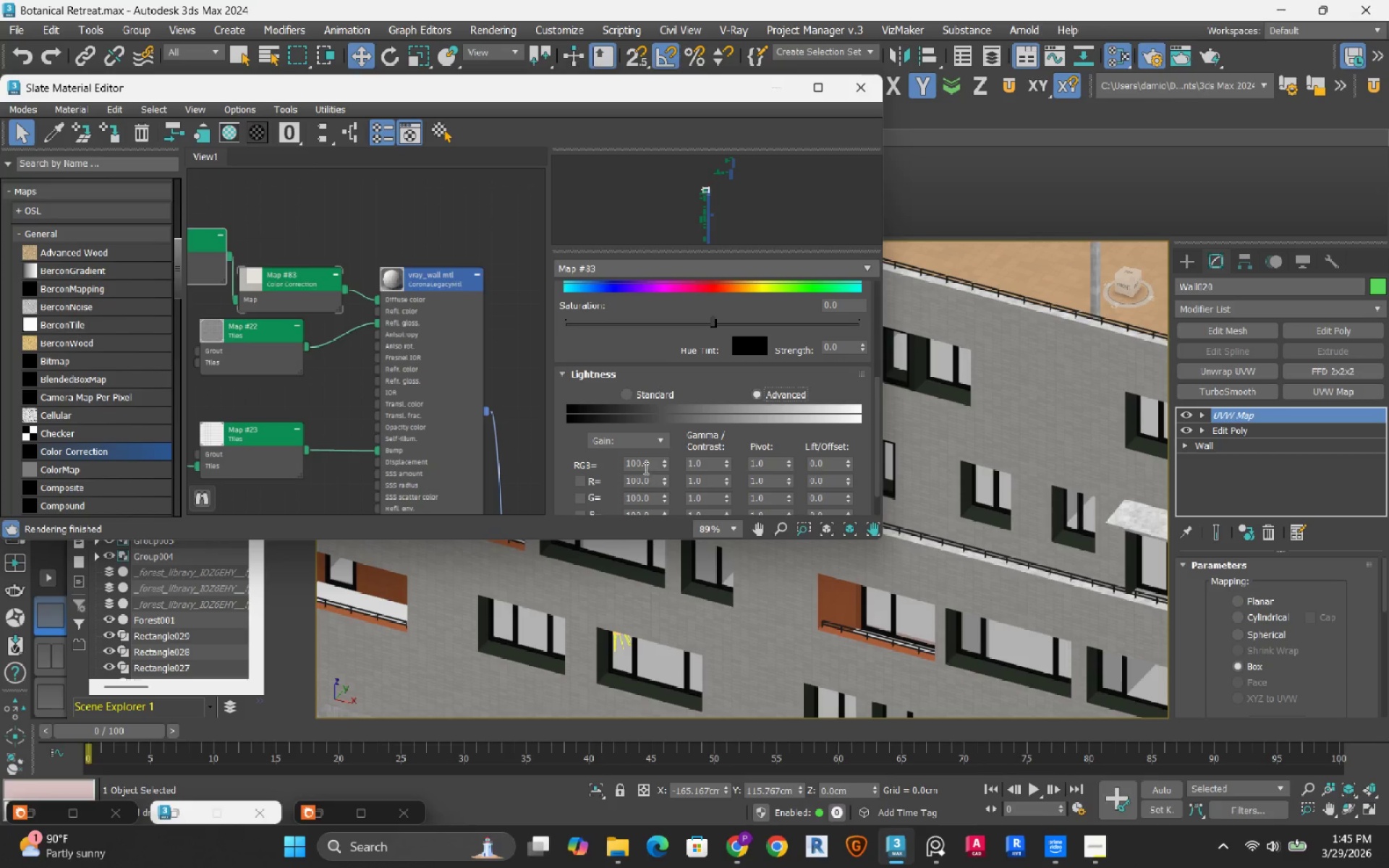 
double_click([645, 468])
 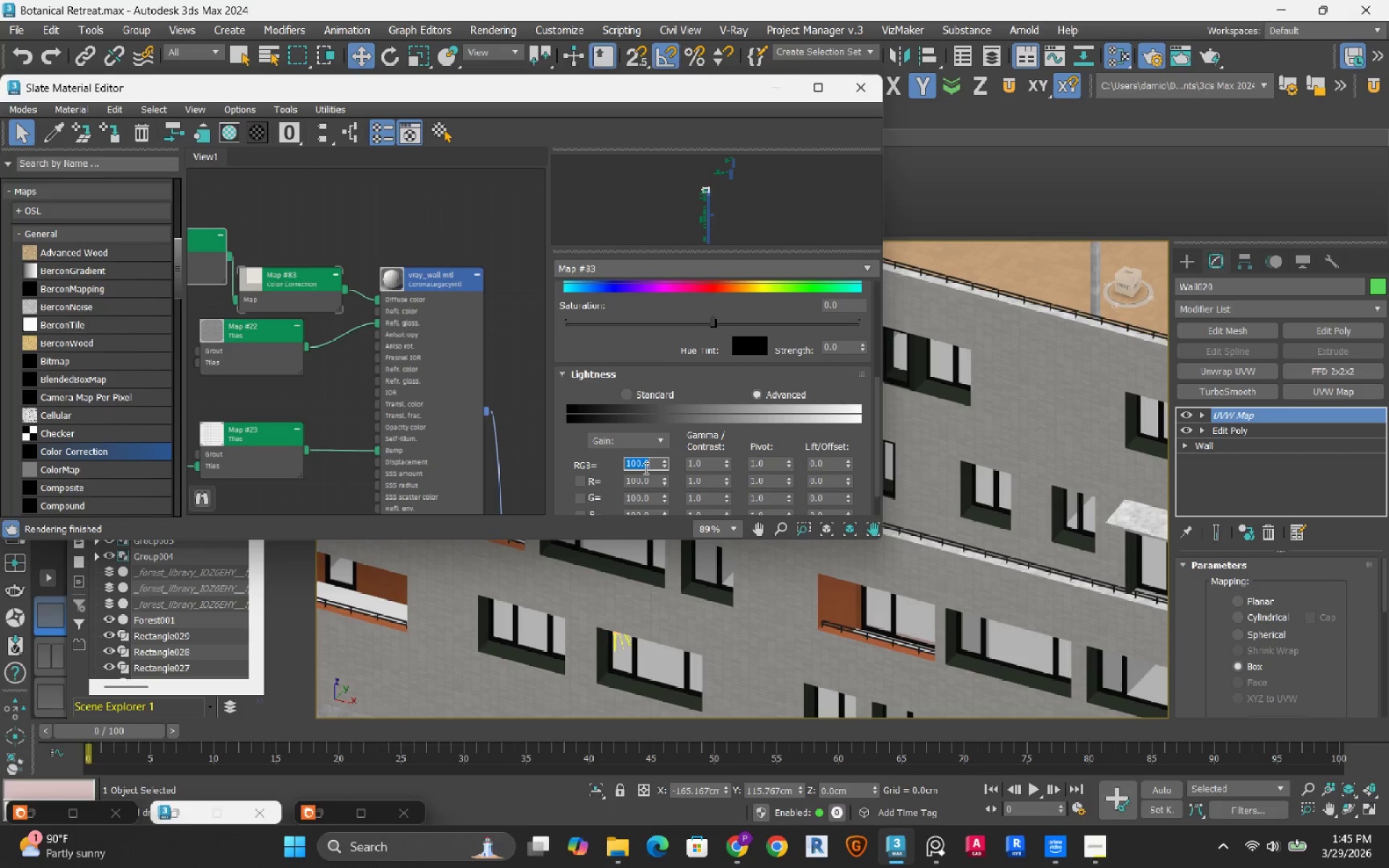 
key(Numpad5)
 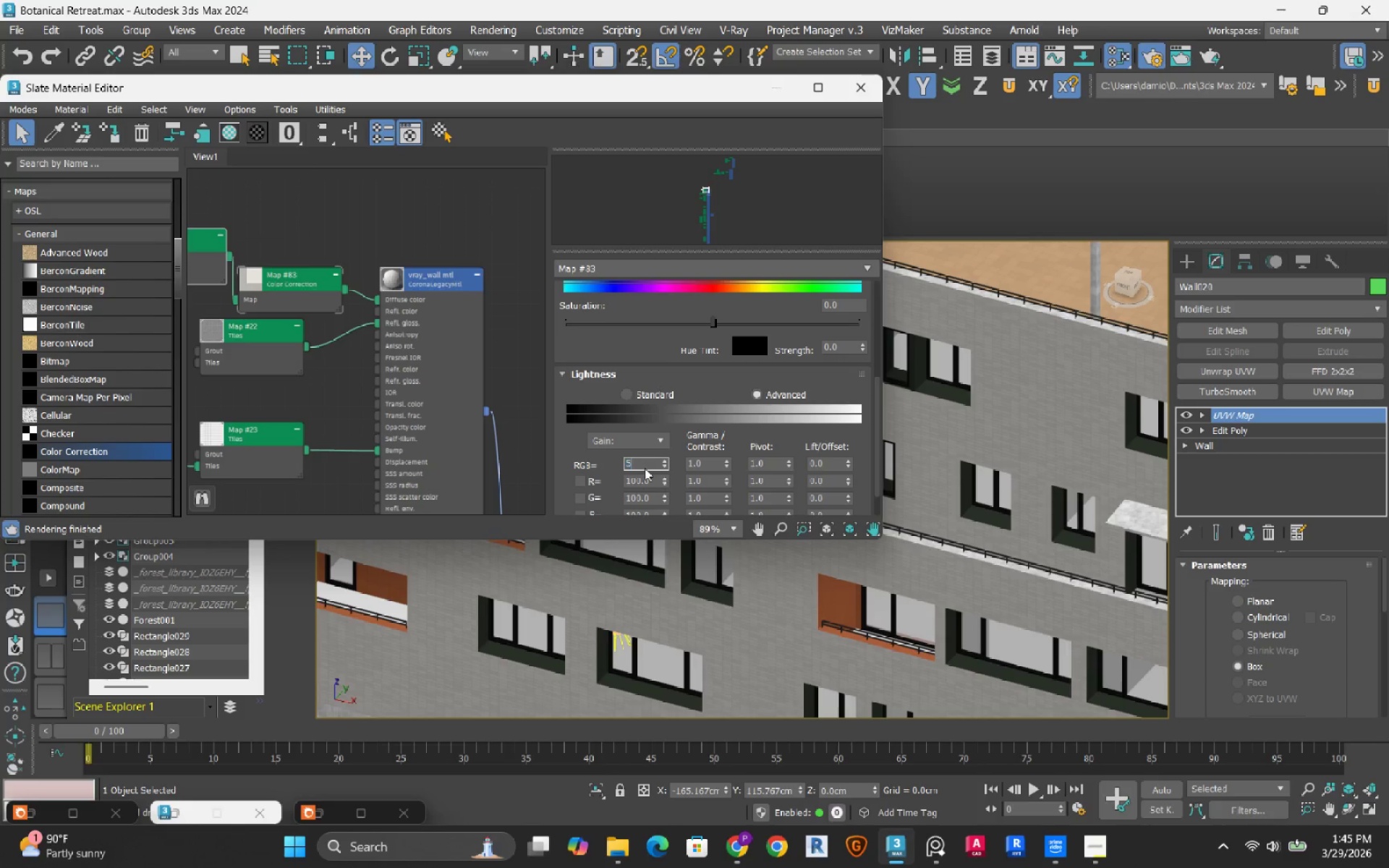 
key(Numpad0)
 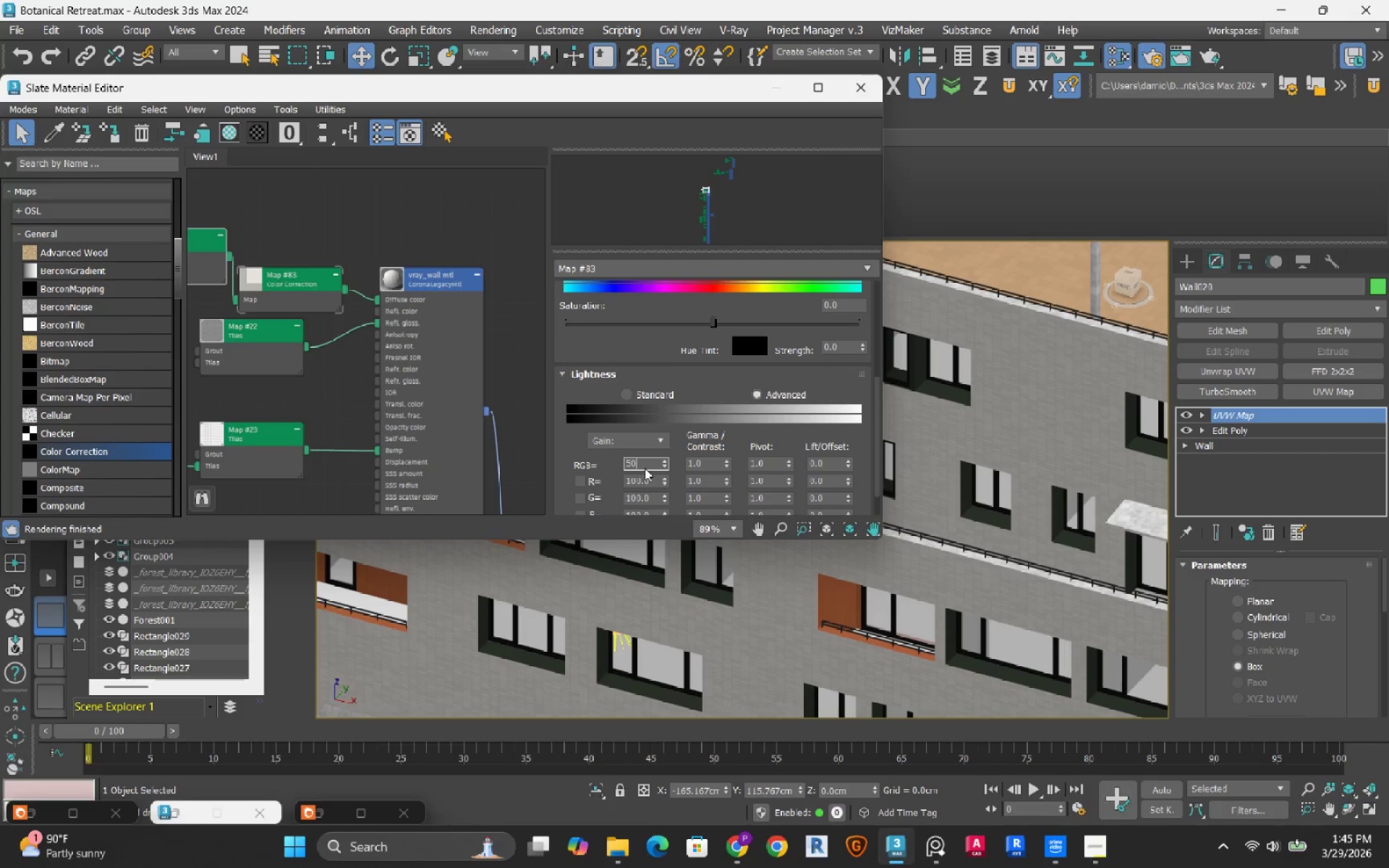 
key(NumpadEnter)
 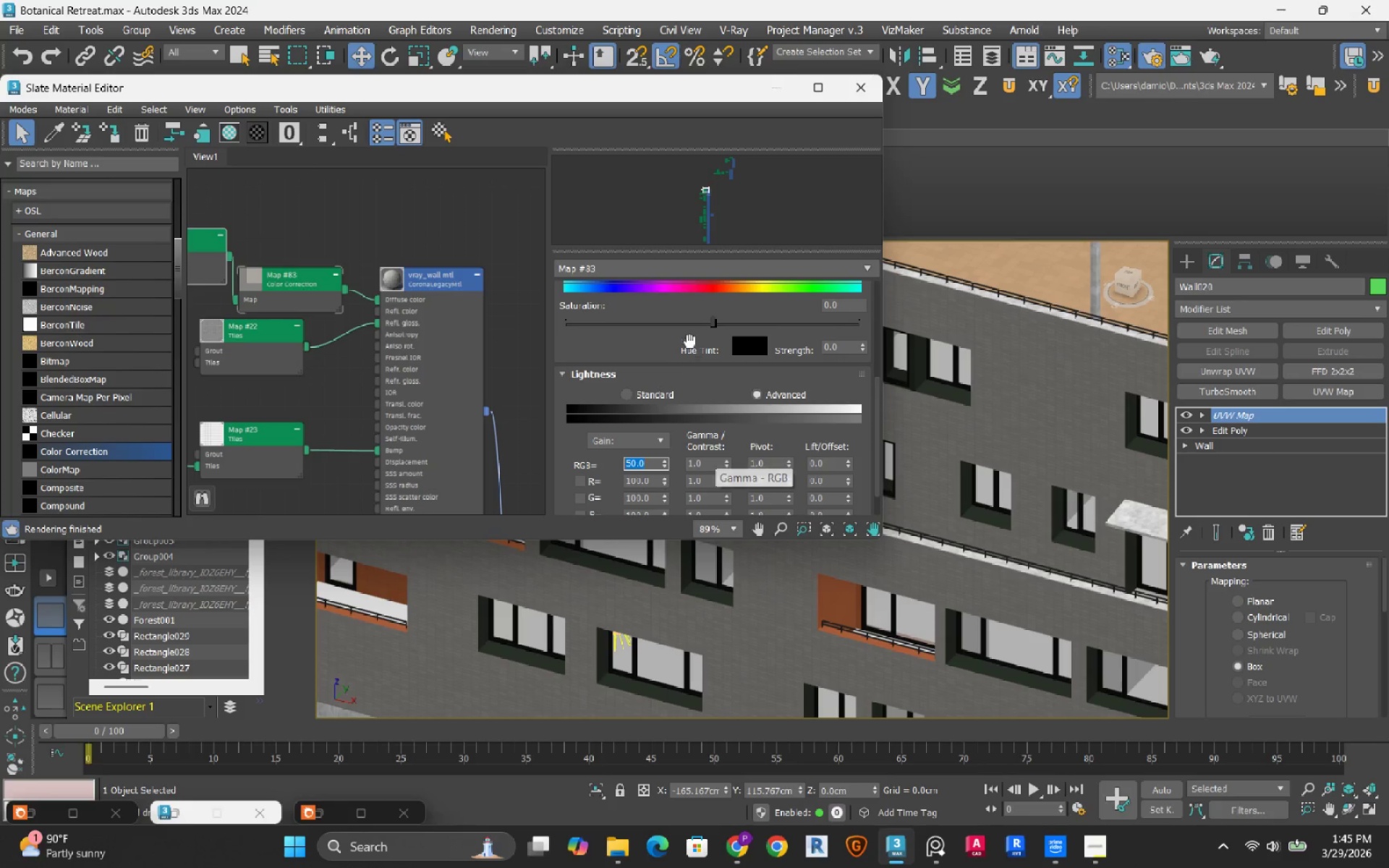 
left_click_drag(start_coordinate=[713, 323], to_coordinate=[592, 334])
 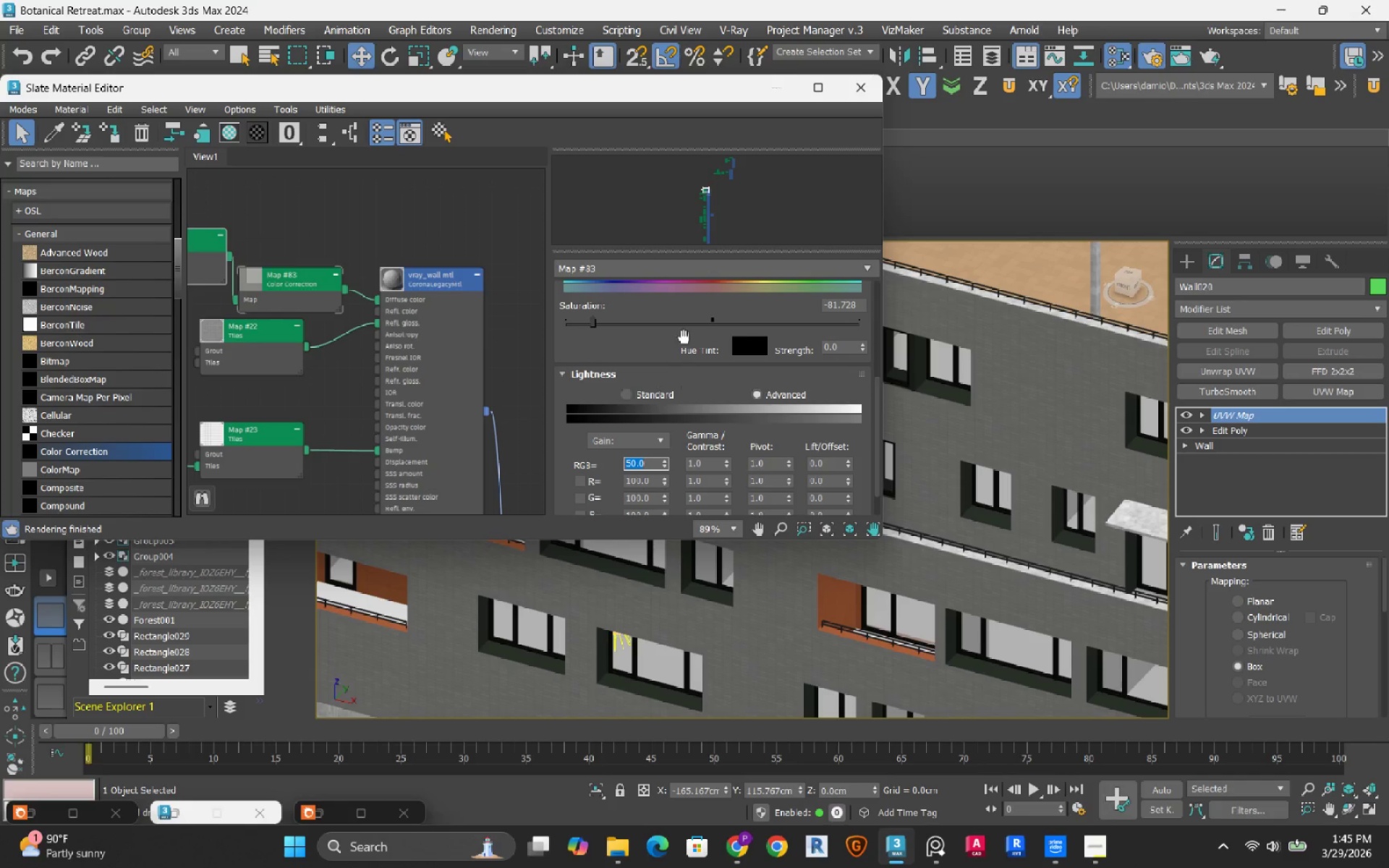 
left_click_drag(start_coordinate=[649, 319], to_coordinate=[658, 327])
 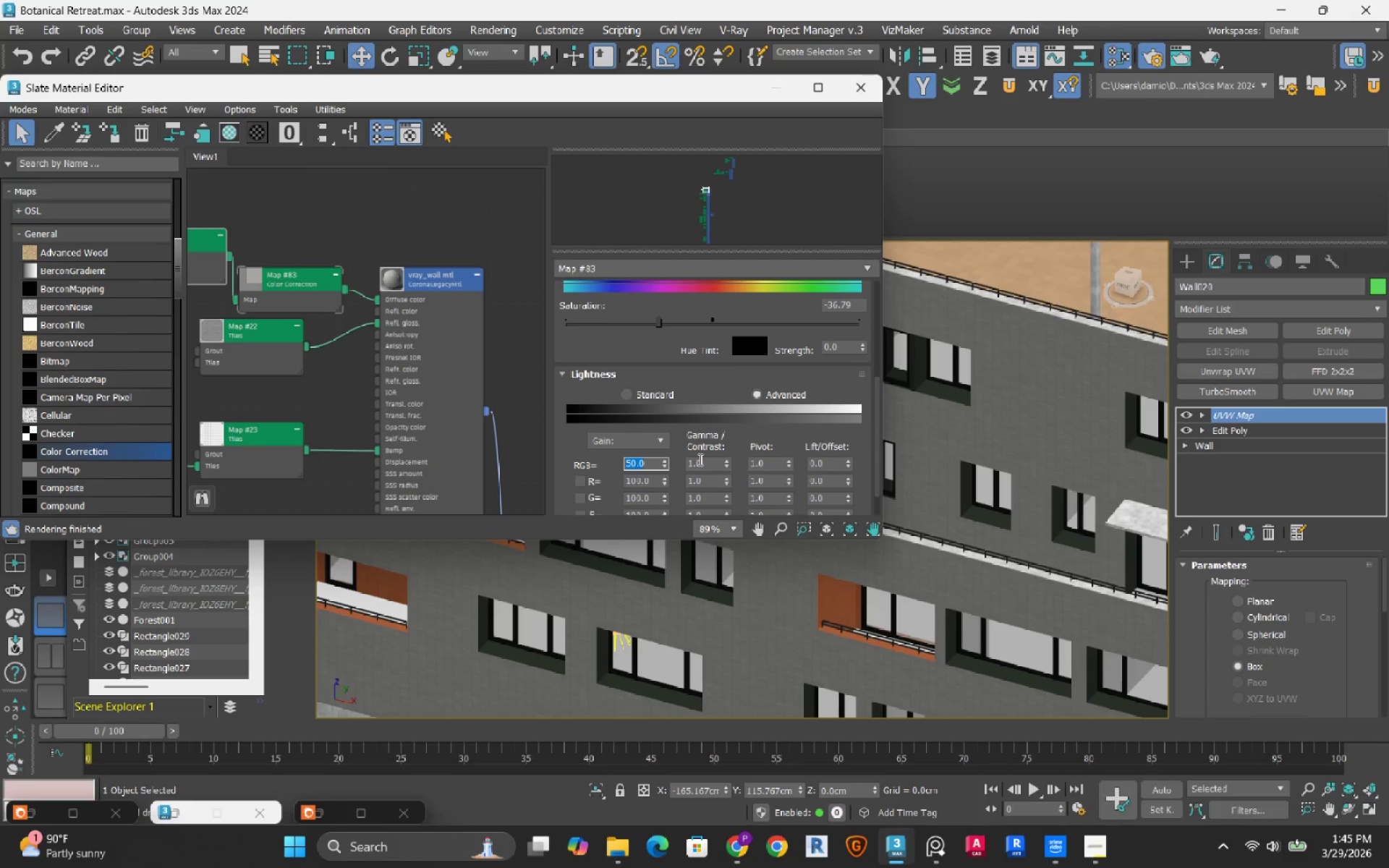 
double_click([702, 459])
 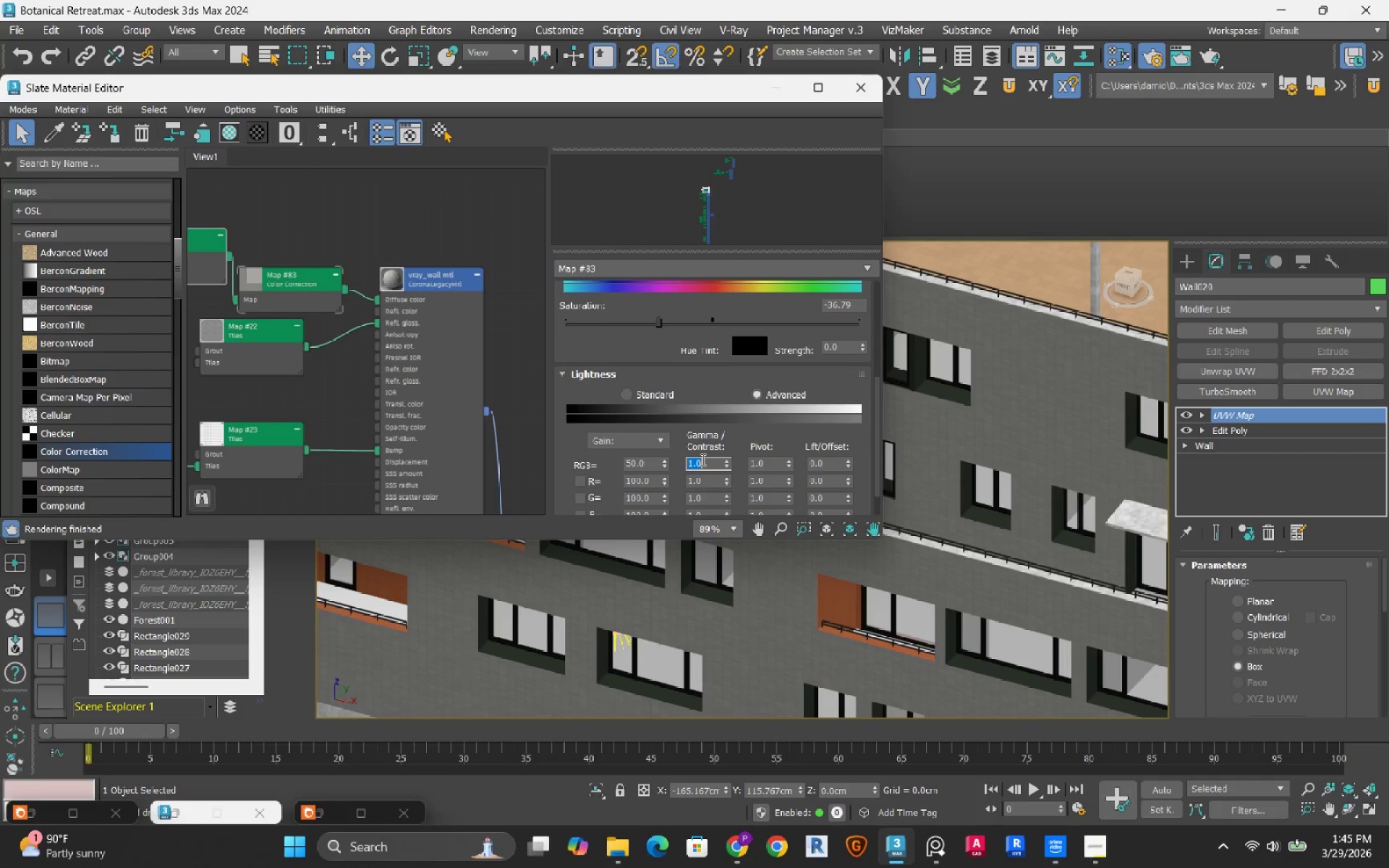 
key(NumpadDecimal)
 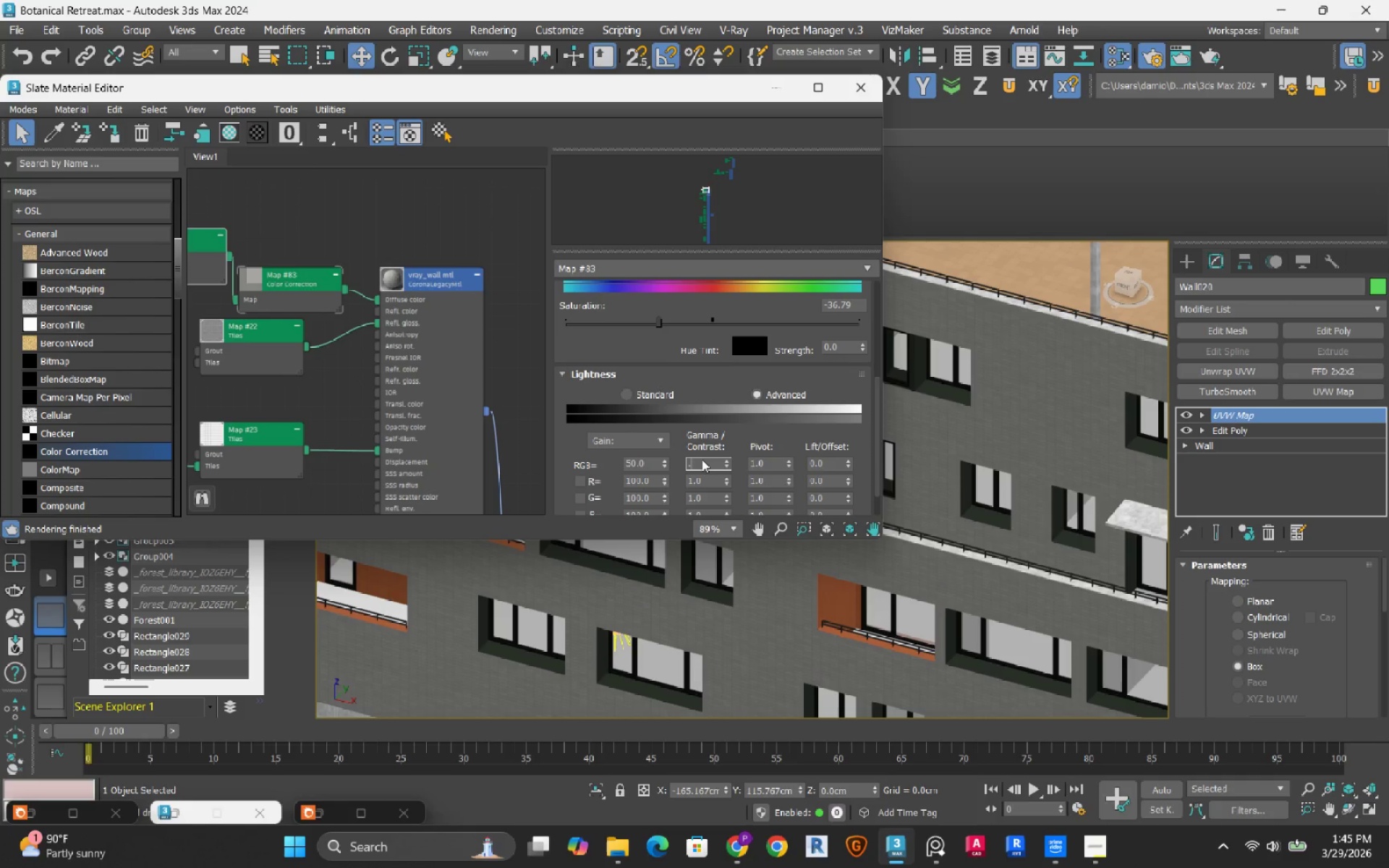 
key(Numpad7)
 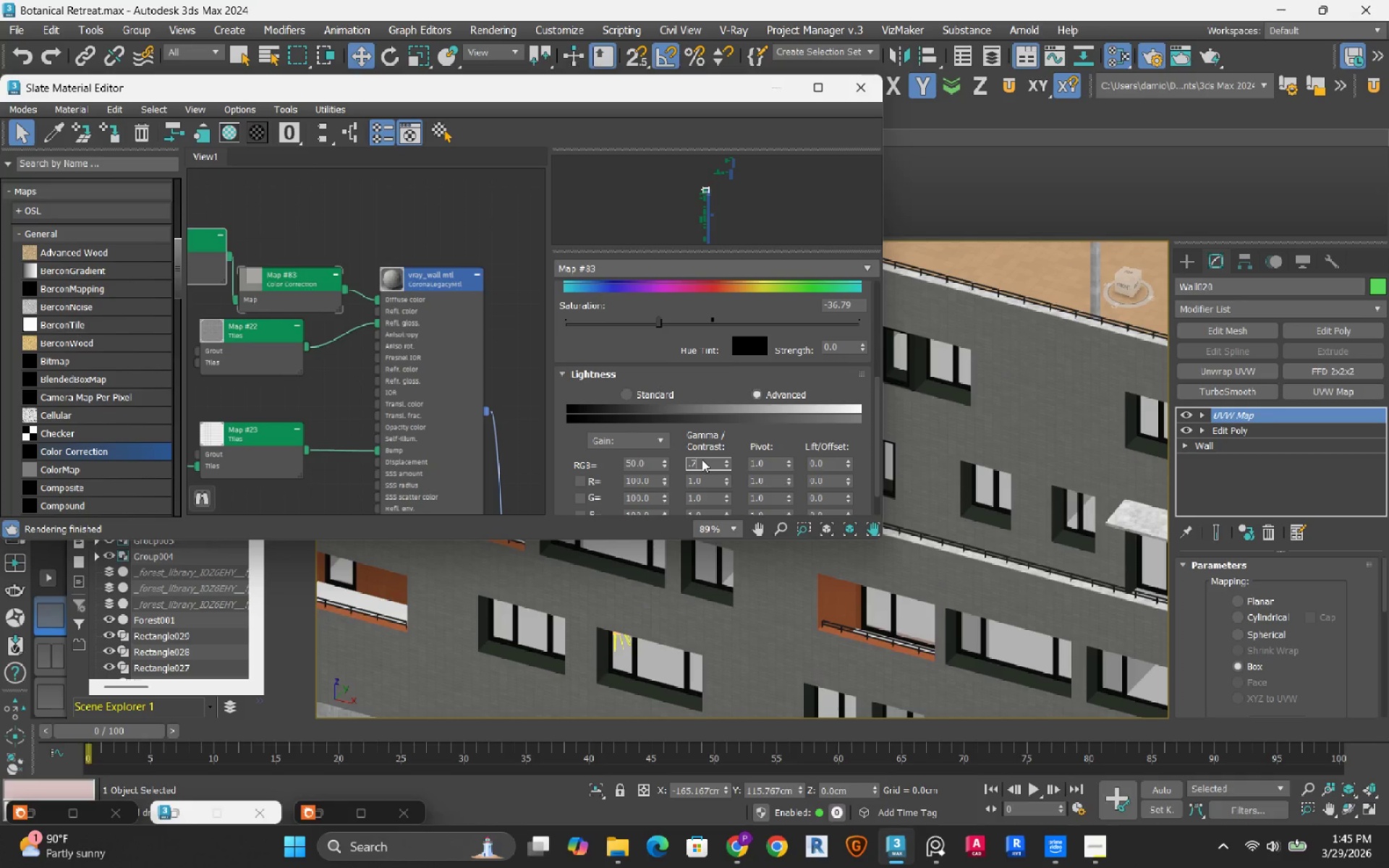 
key(NumpadEnter)
 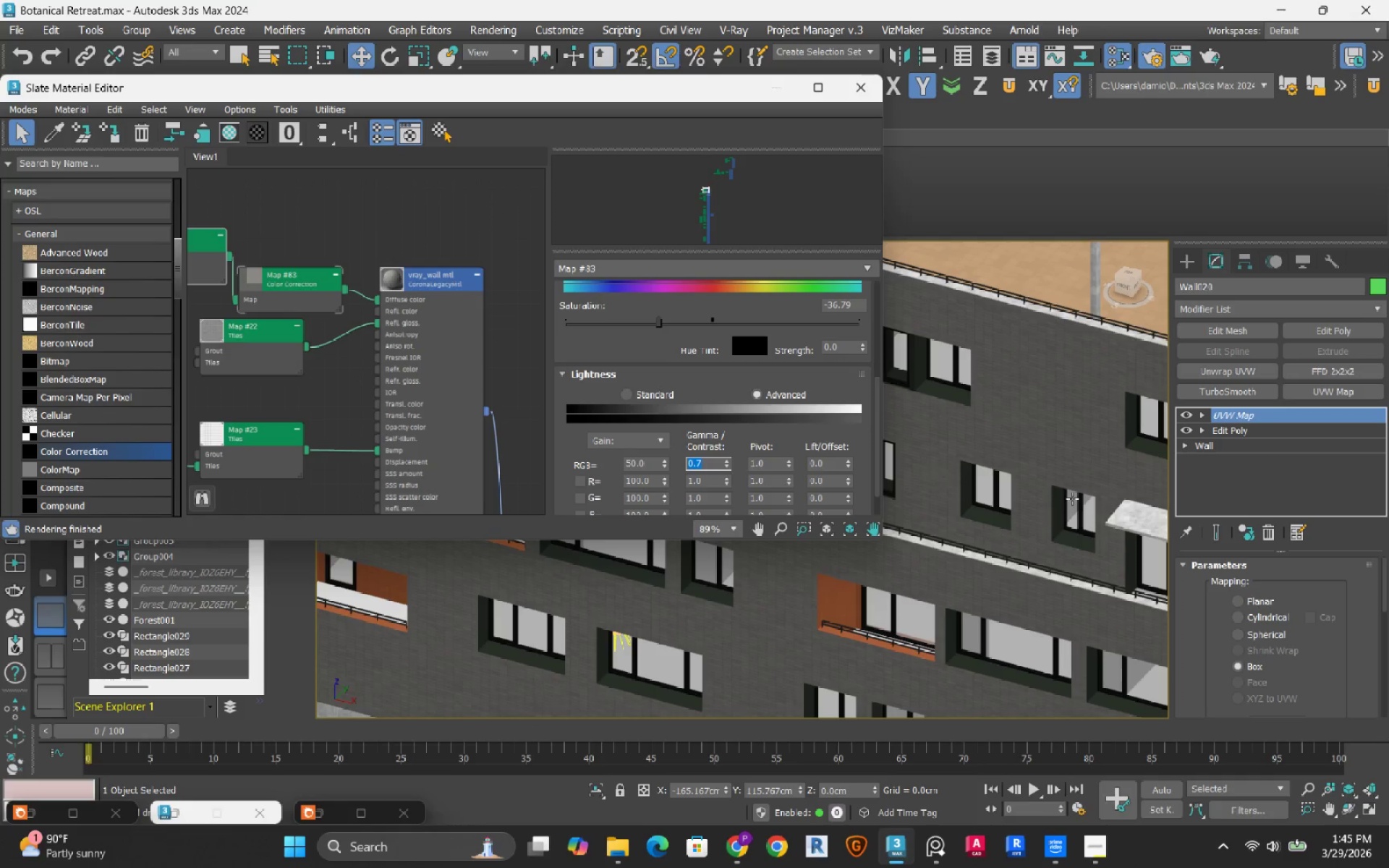 
scroll: coordinate [1164, 493], scroll_direction: down, amount: 4.0
 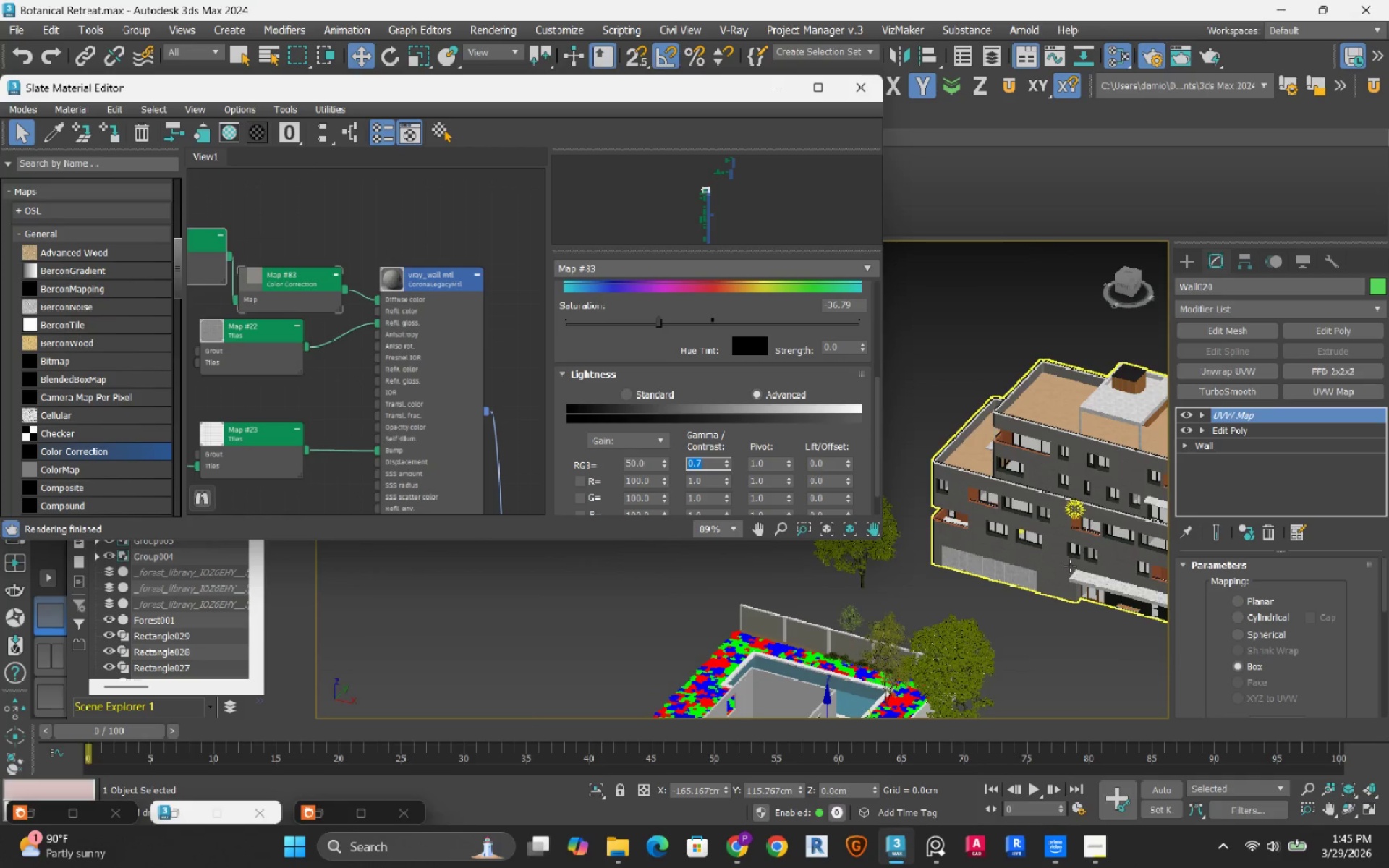 
scroll: coordinate [1063, 570], scroll_direction: up, amount: 3.0
 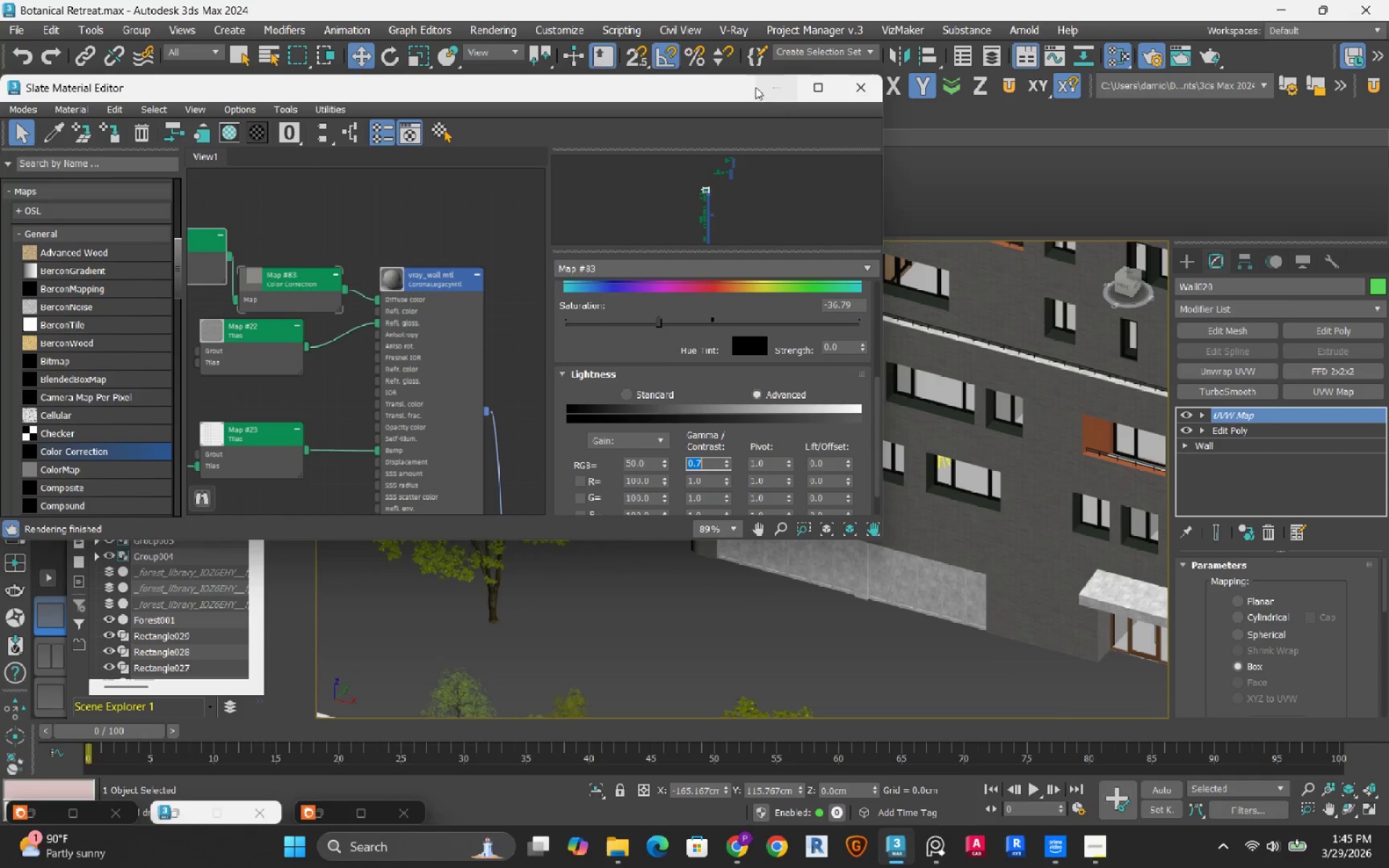 
left_click([774, 93])
 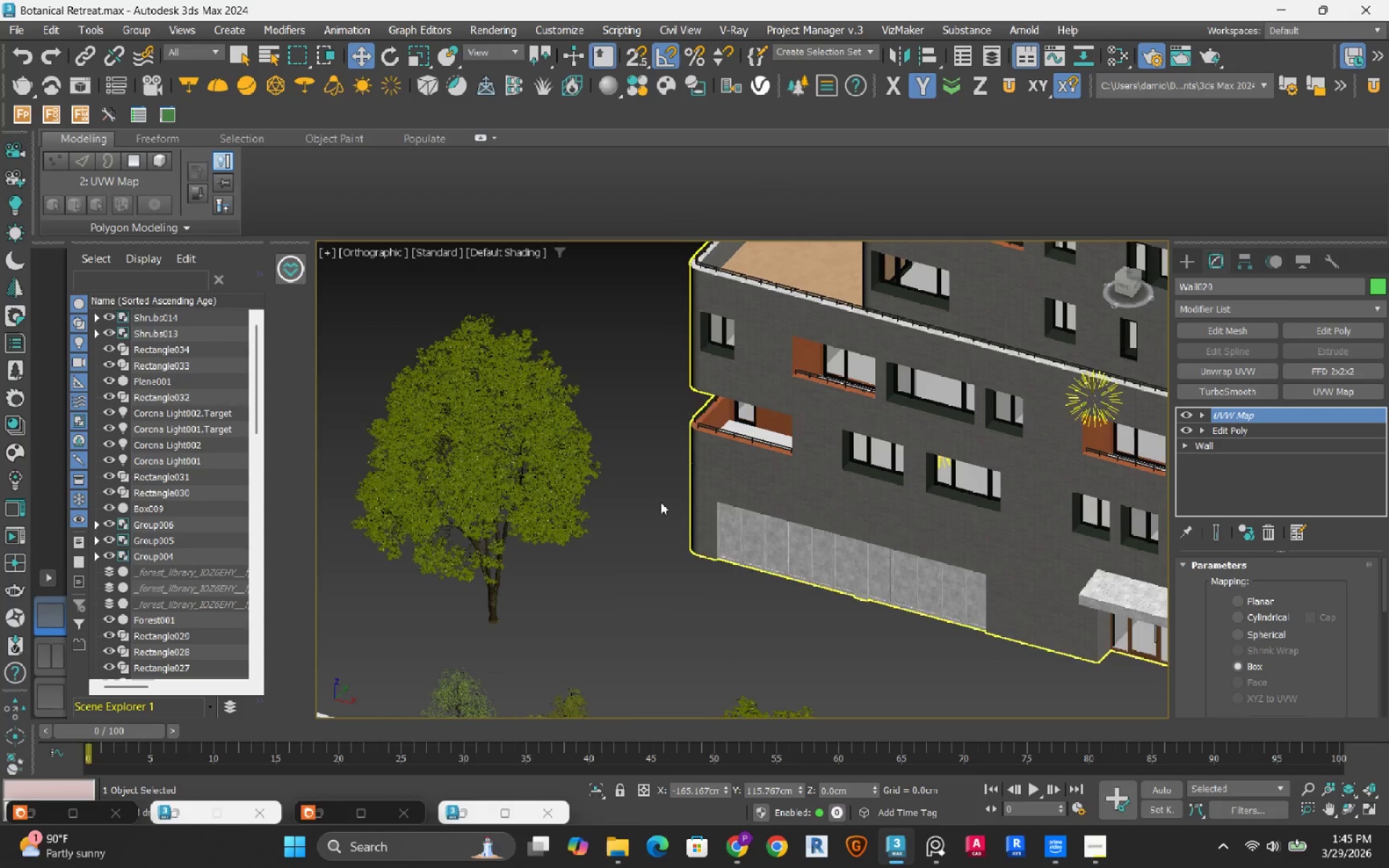 
left_click([644, 521])
 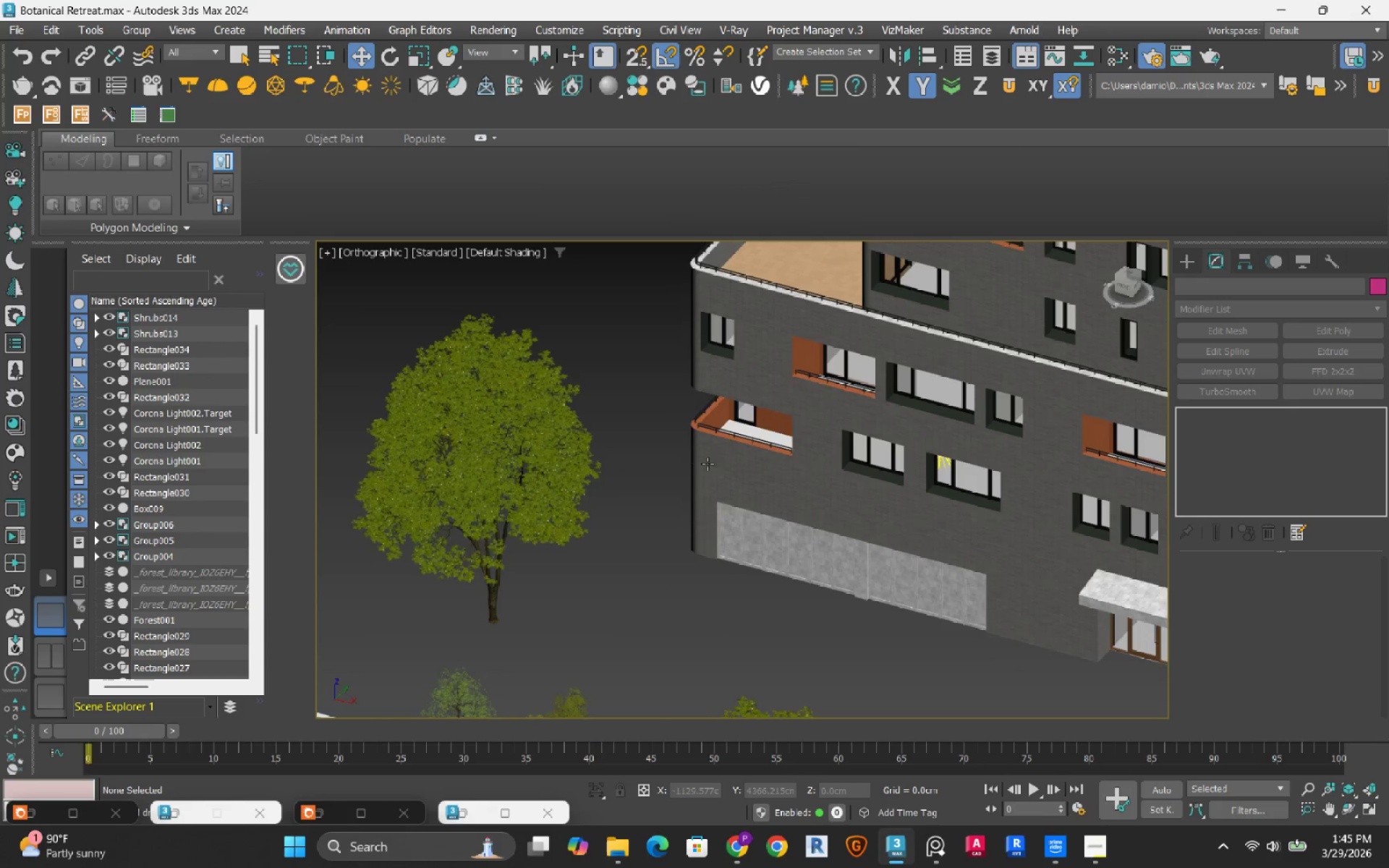 
scroll: coordinate [713, 459], scroll_direction: down, amount: 1.0
 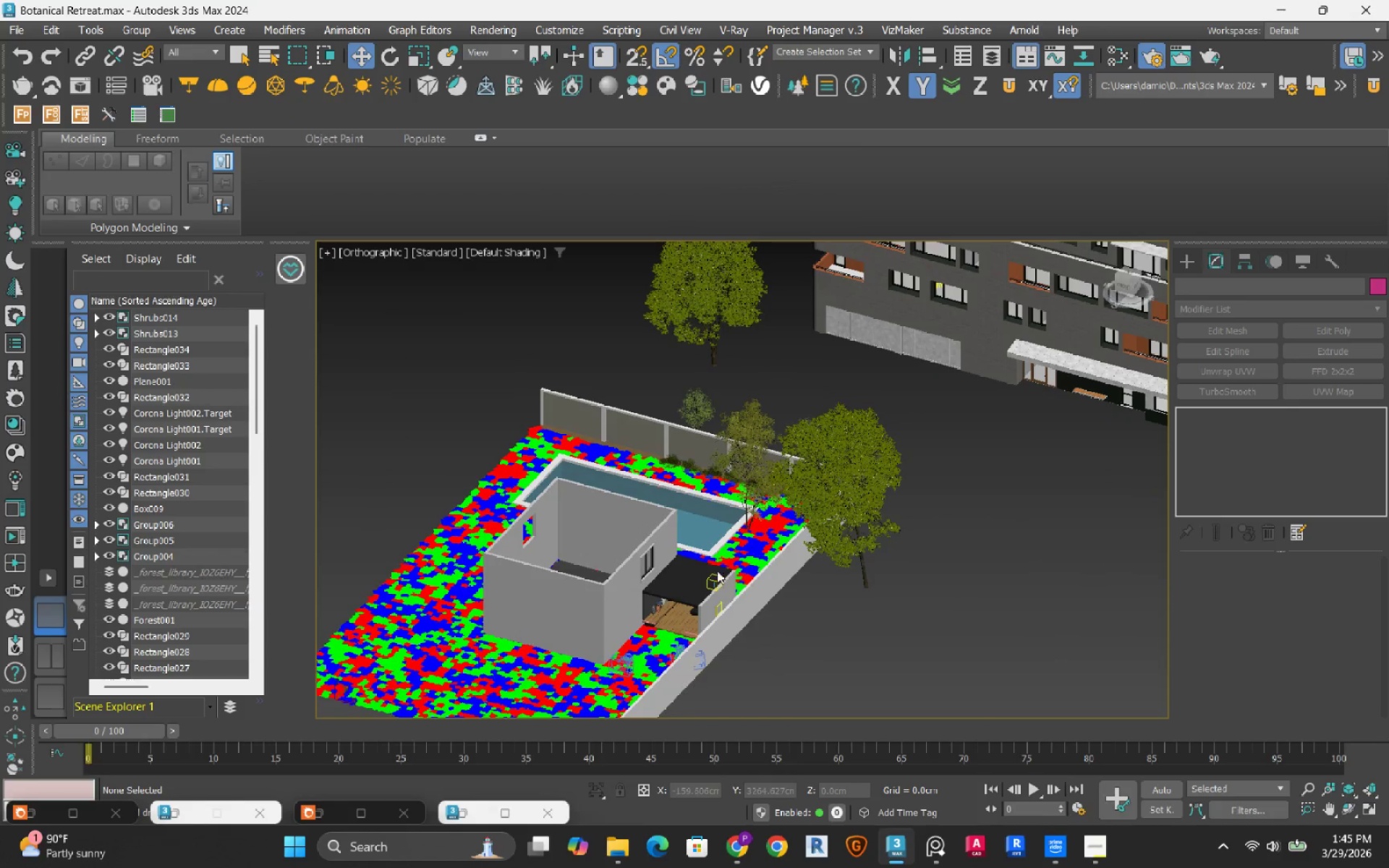 
scroll: coordinate [661, 637], scroll_direction: up, amount: 7.0
 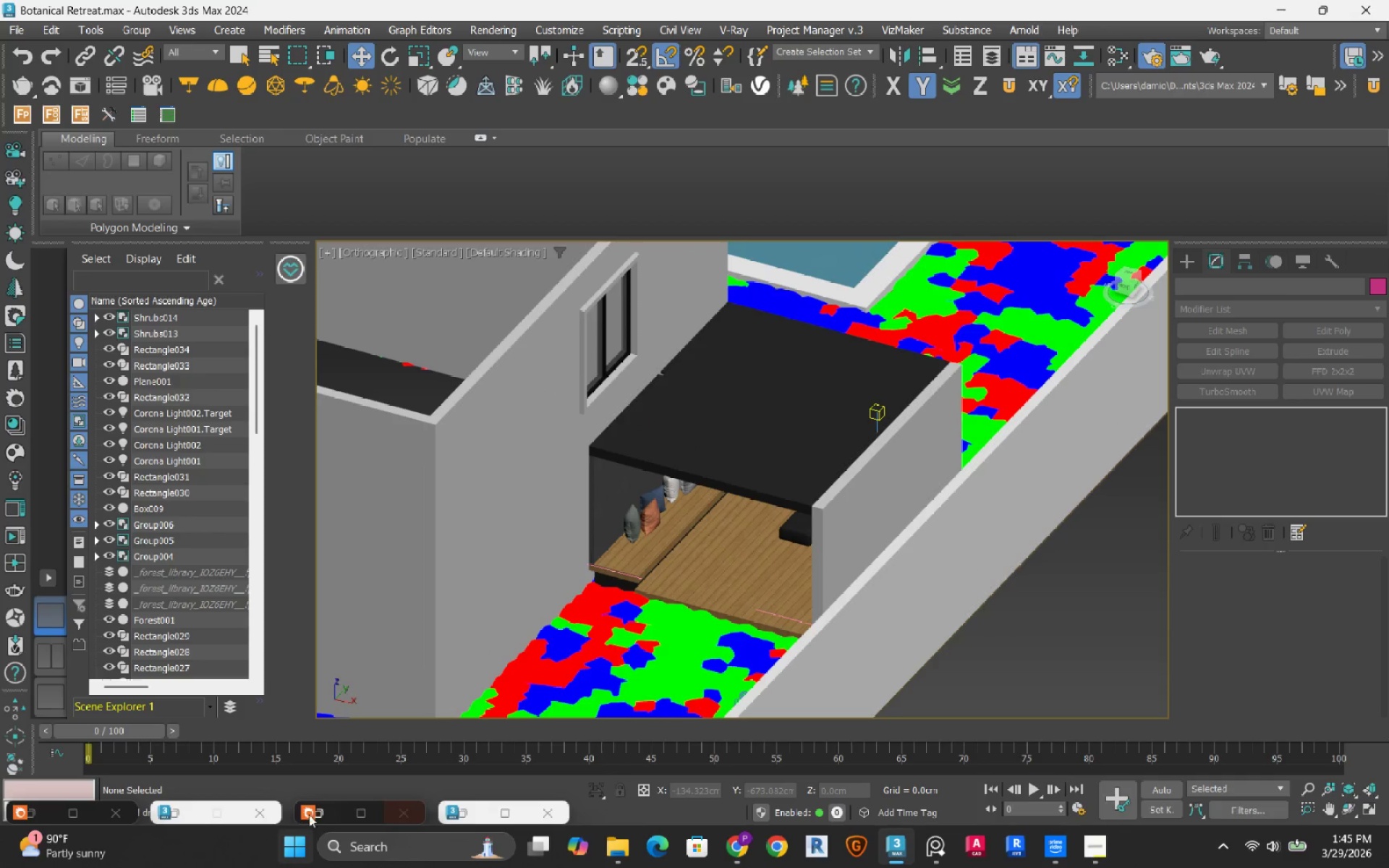 
left_click([323, 812])
 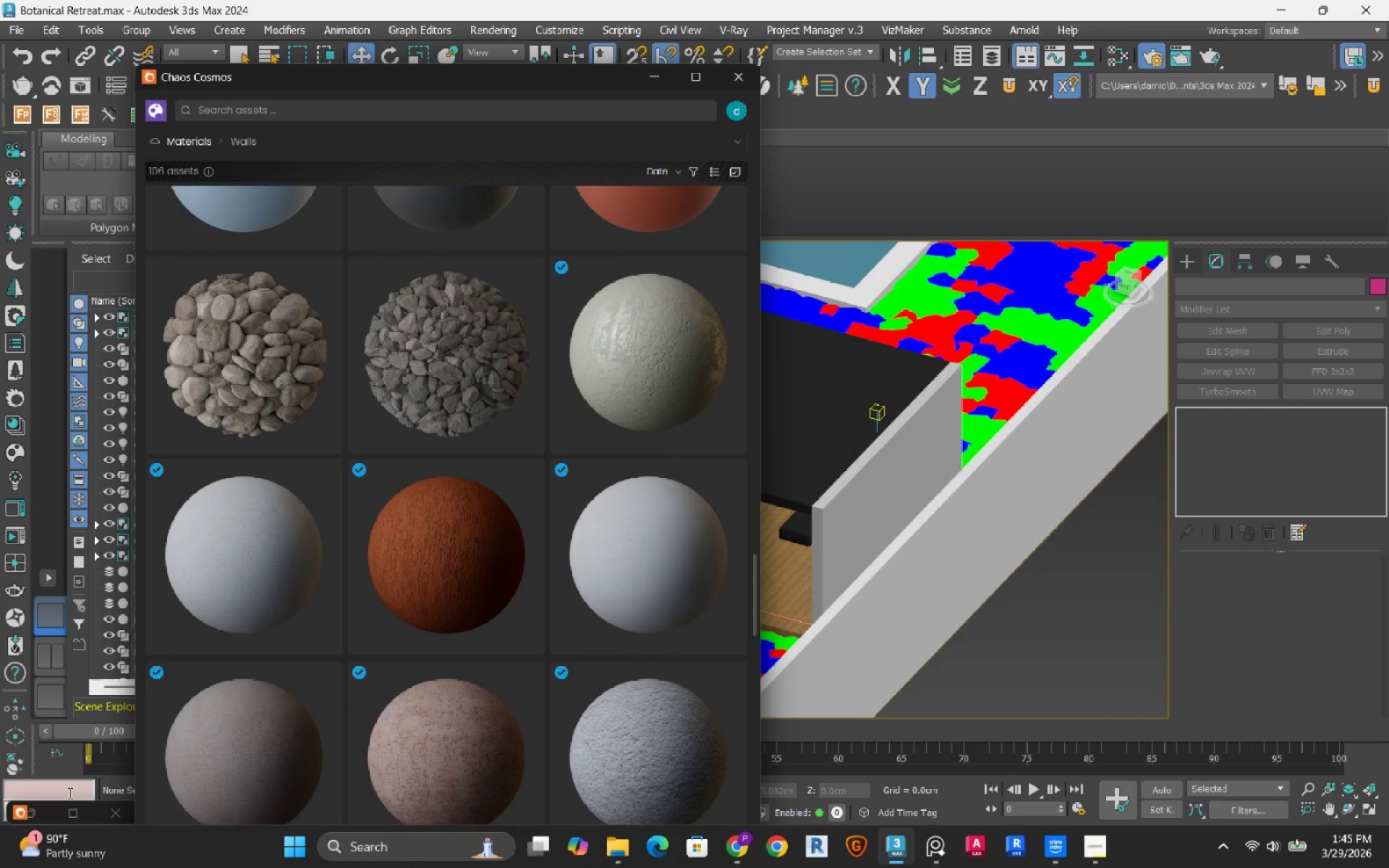 
left_click([46, 813])
 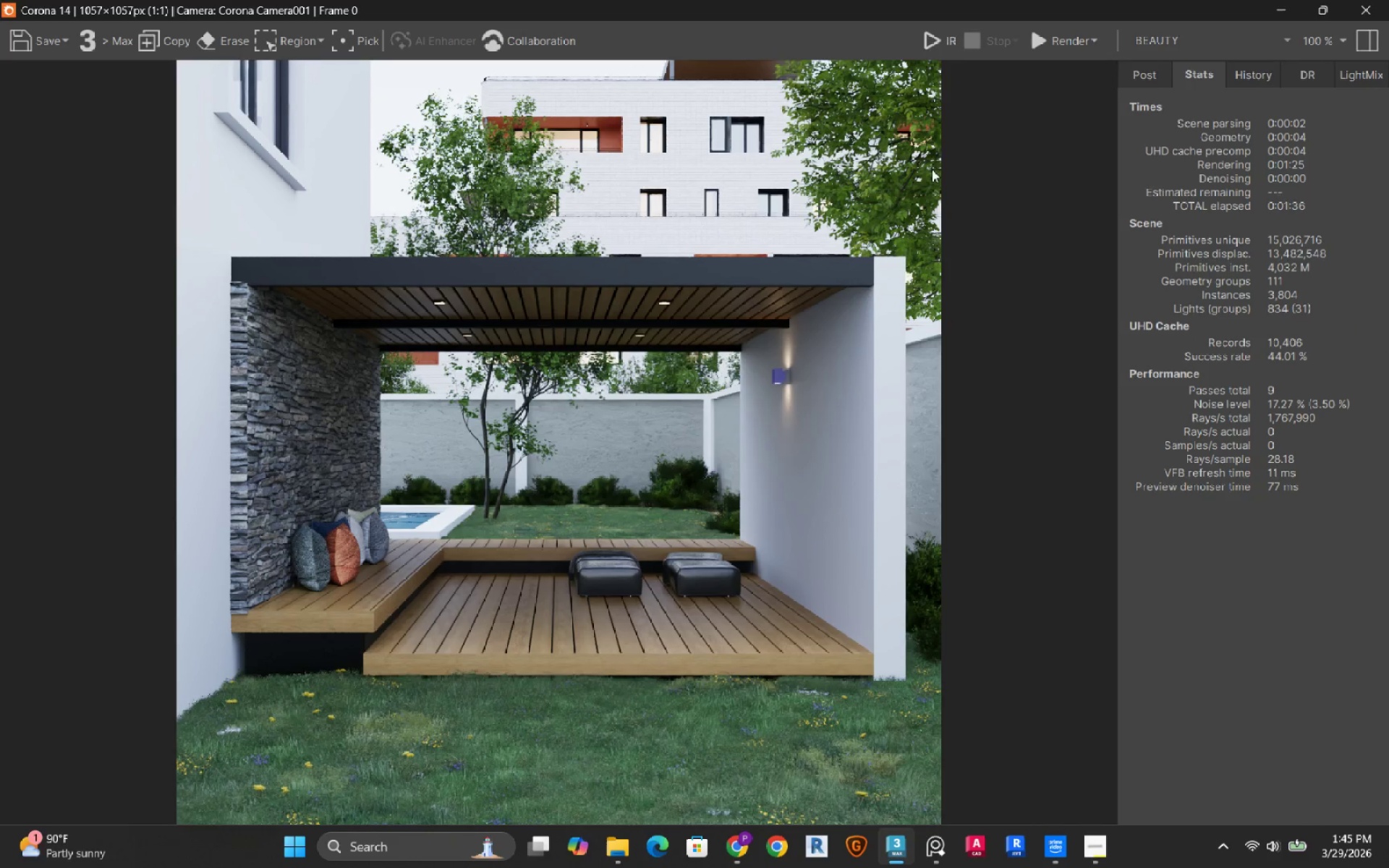 
wait(5.52)
 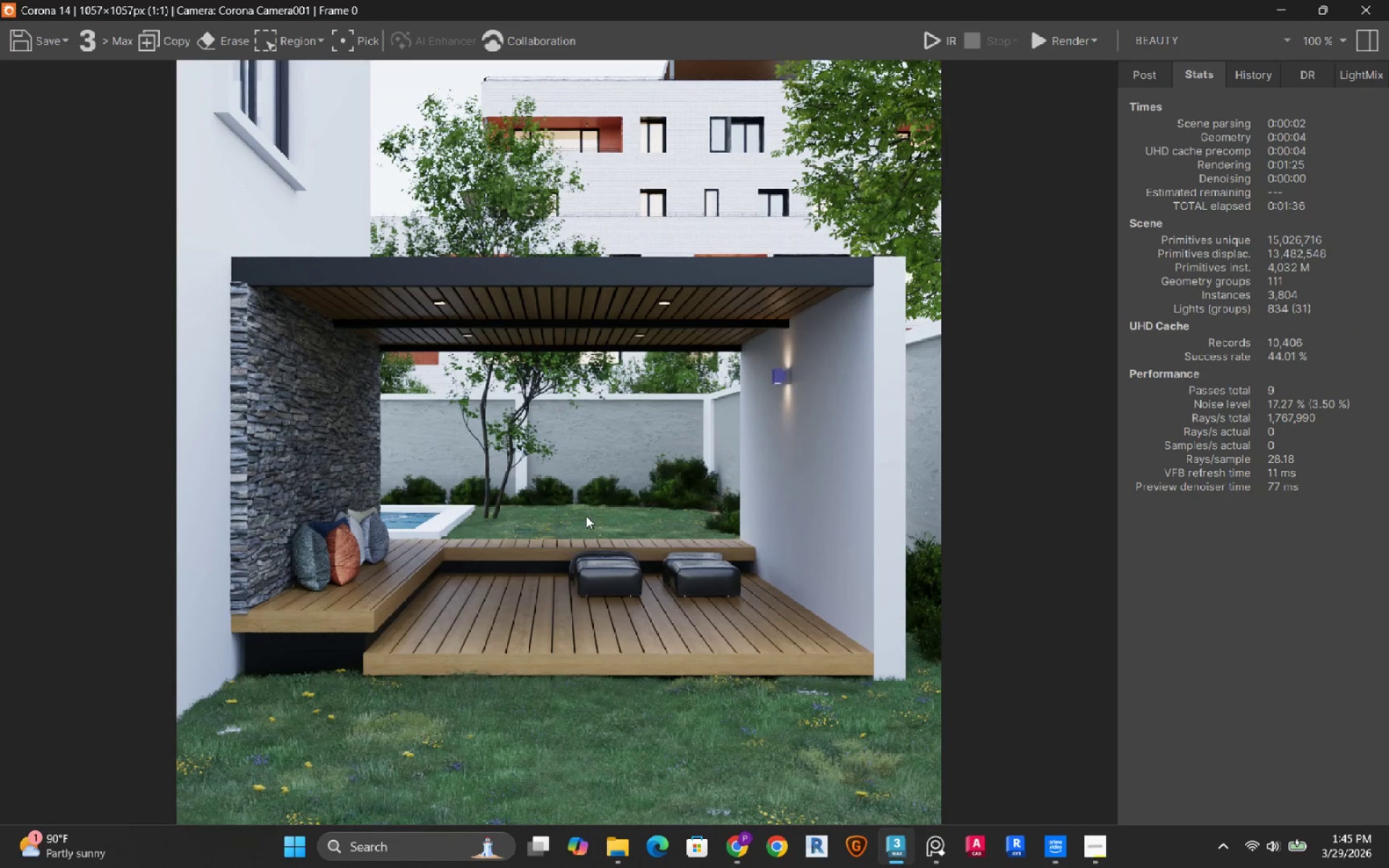 
left_click([1274, 10])
 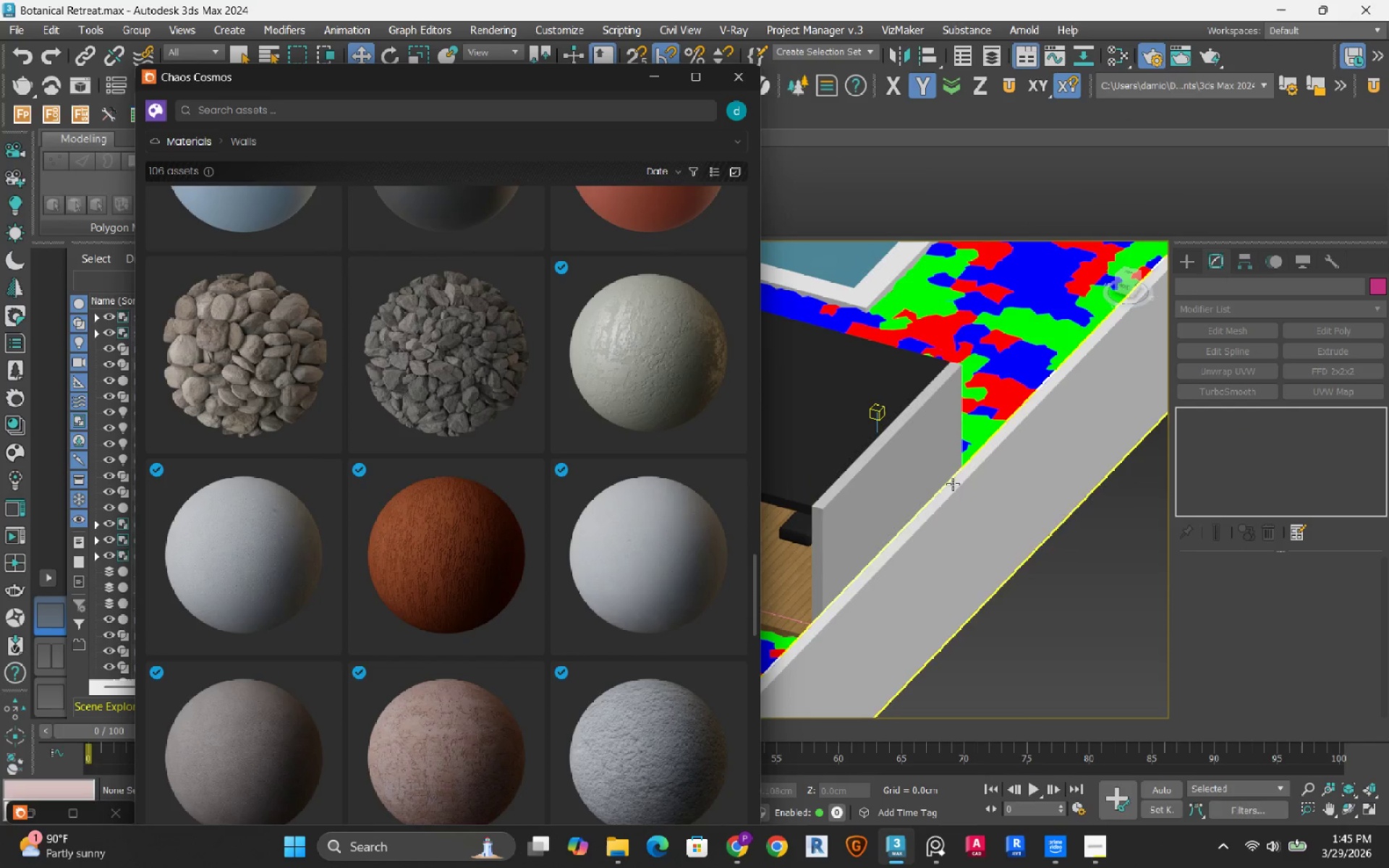 
scroll: coordinate [958, 474], scroll_direction: down, amount: 3.0
 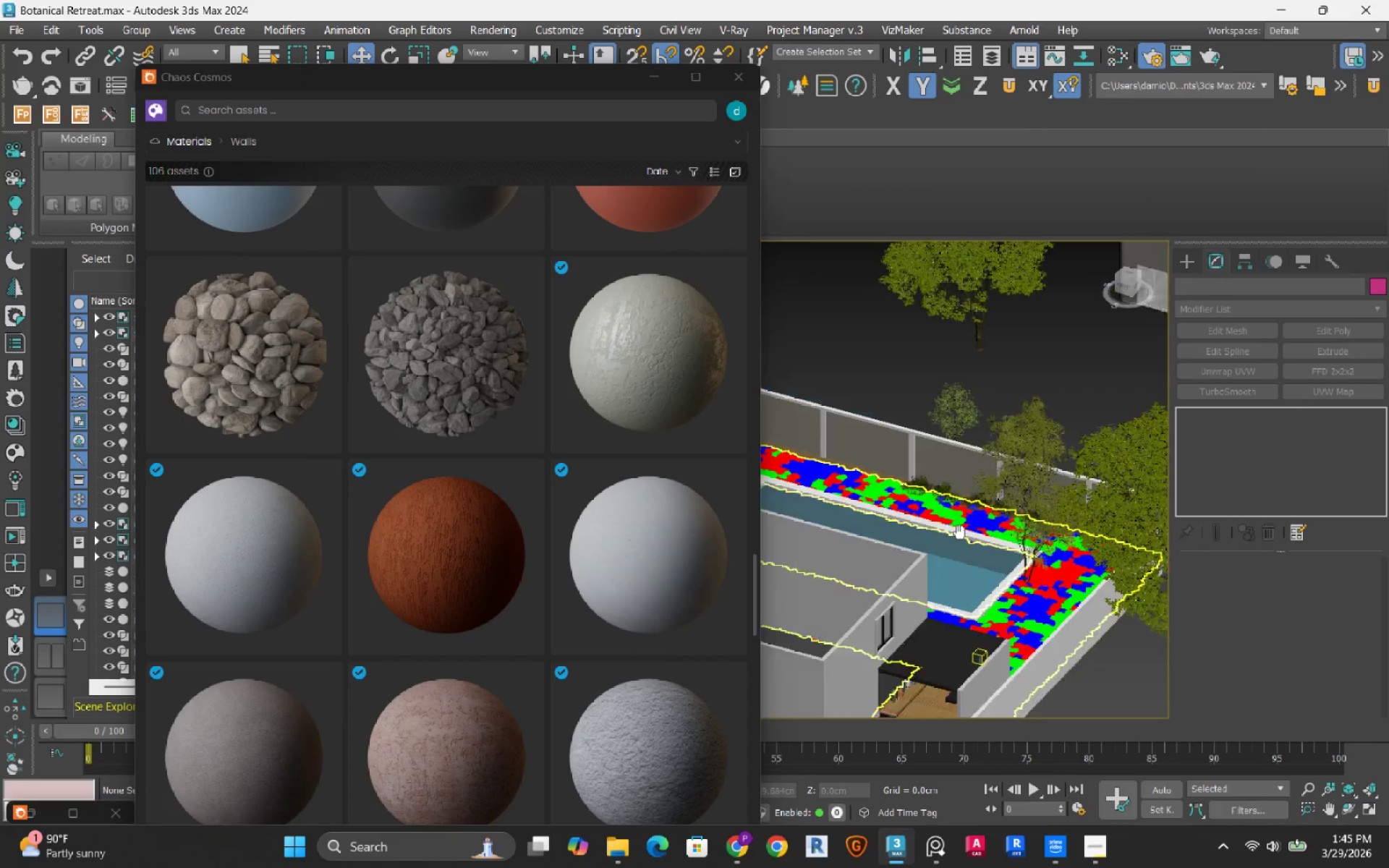 
scroll: coordinate [918, 484], scroll_direction: up, amount: 4.0
 